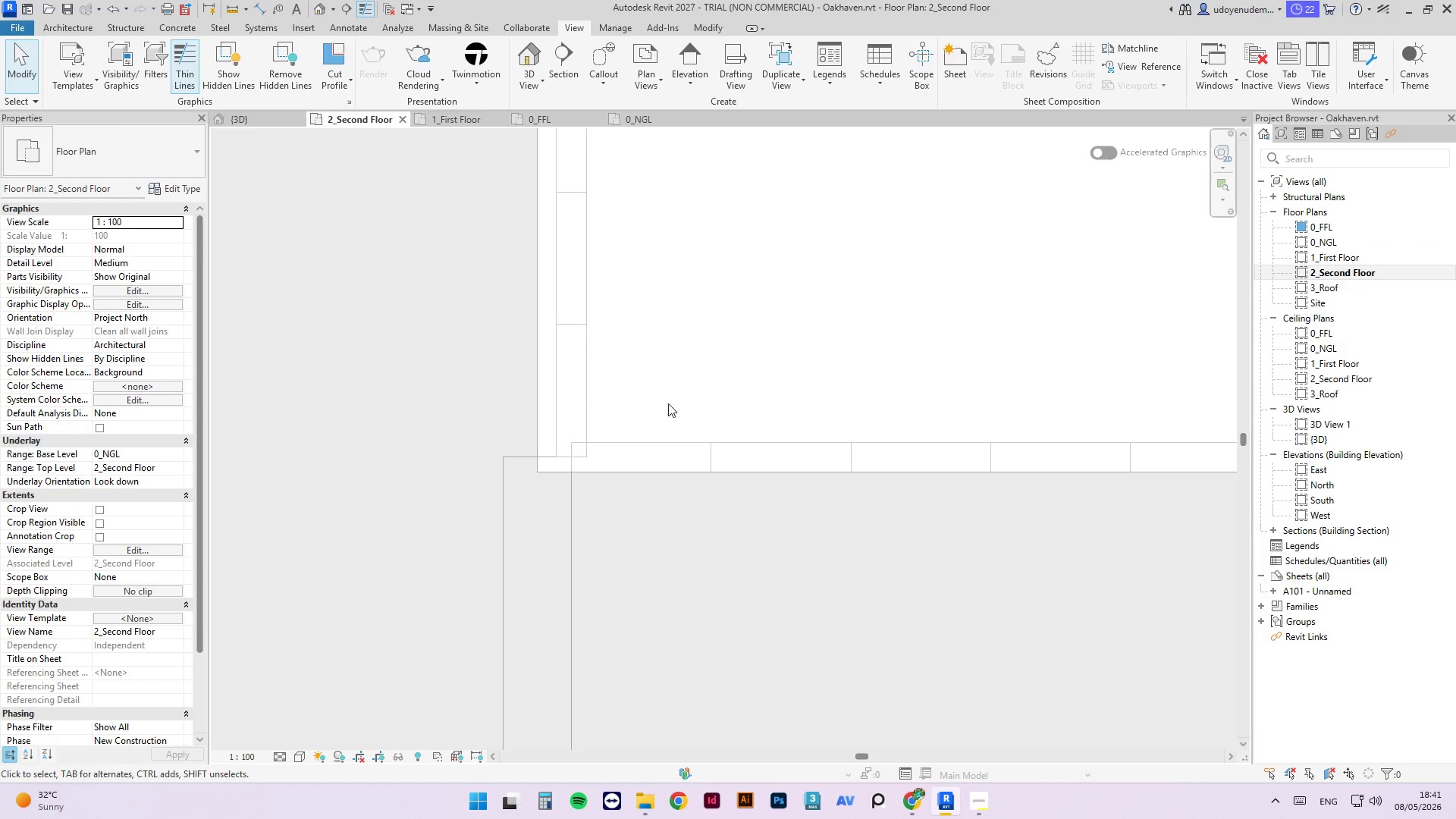 
scroll: coordinate [653, 479], scroll_direction: down, amount: 14.0
 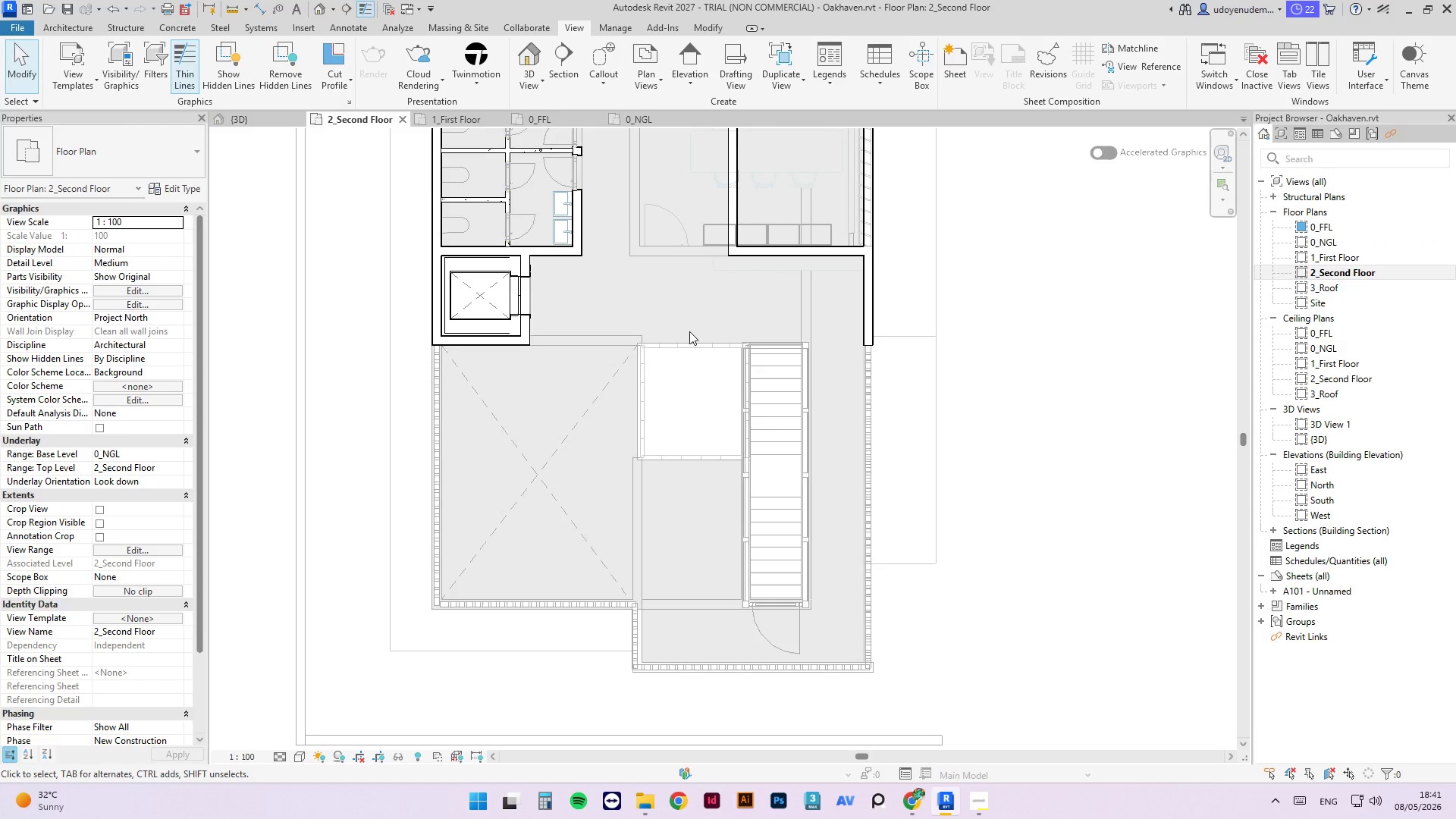 
left_click([676, 340])
 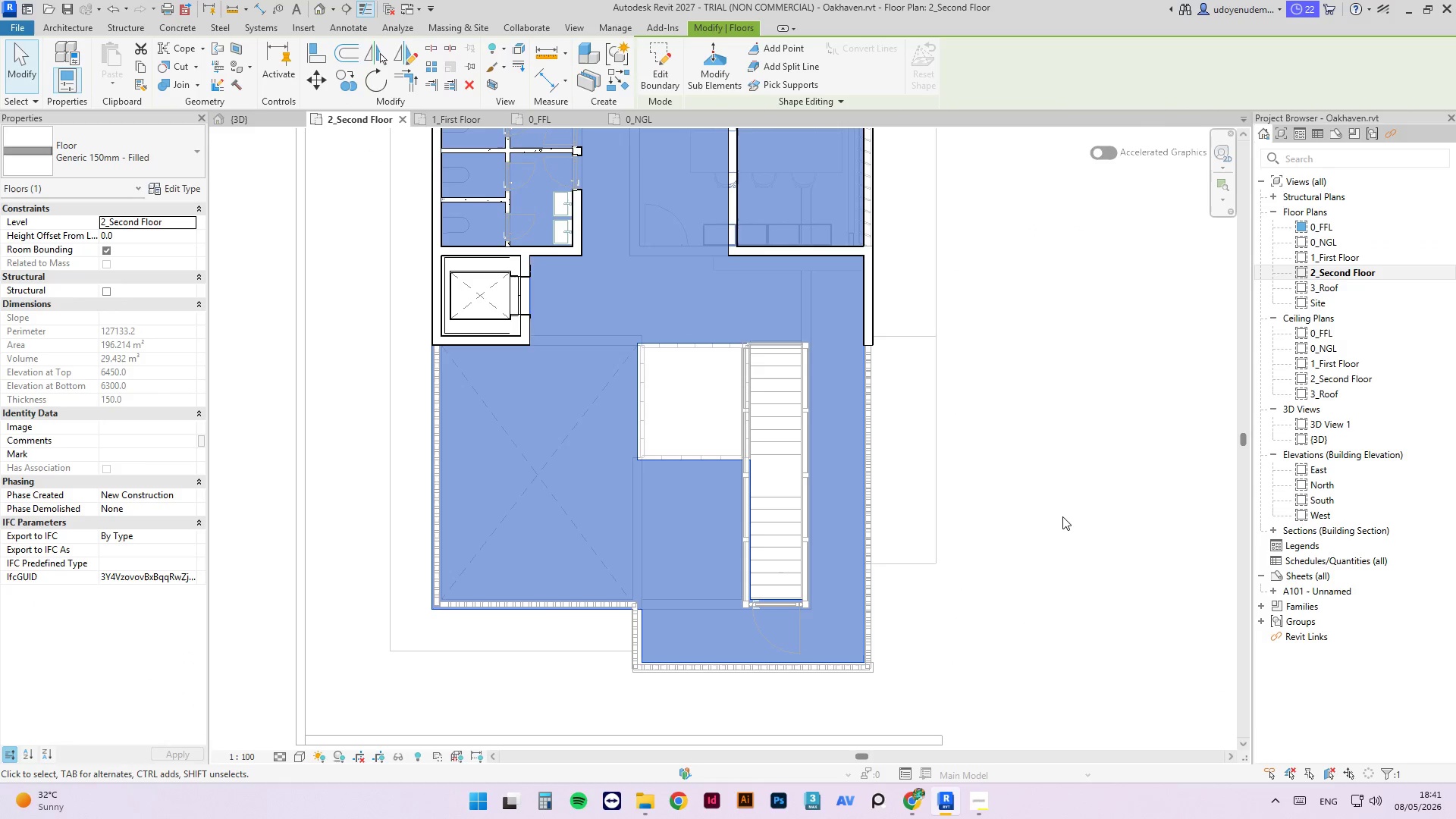 
scroll: coordinate [852, 269], scroll_direction: down, amount: 1.0
 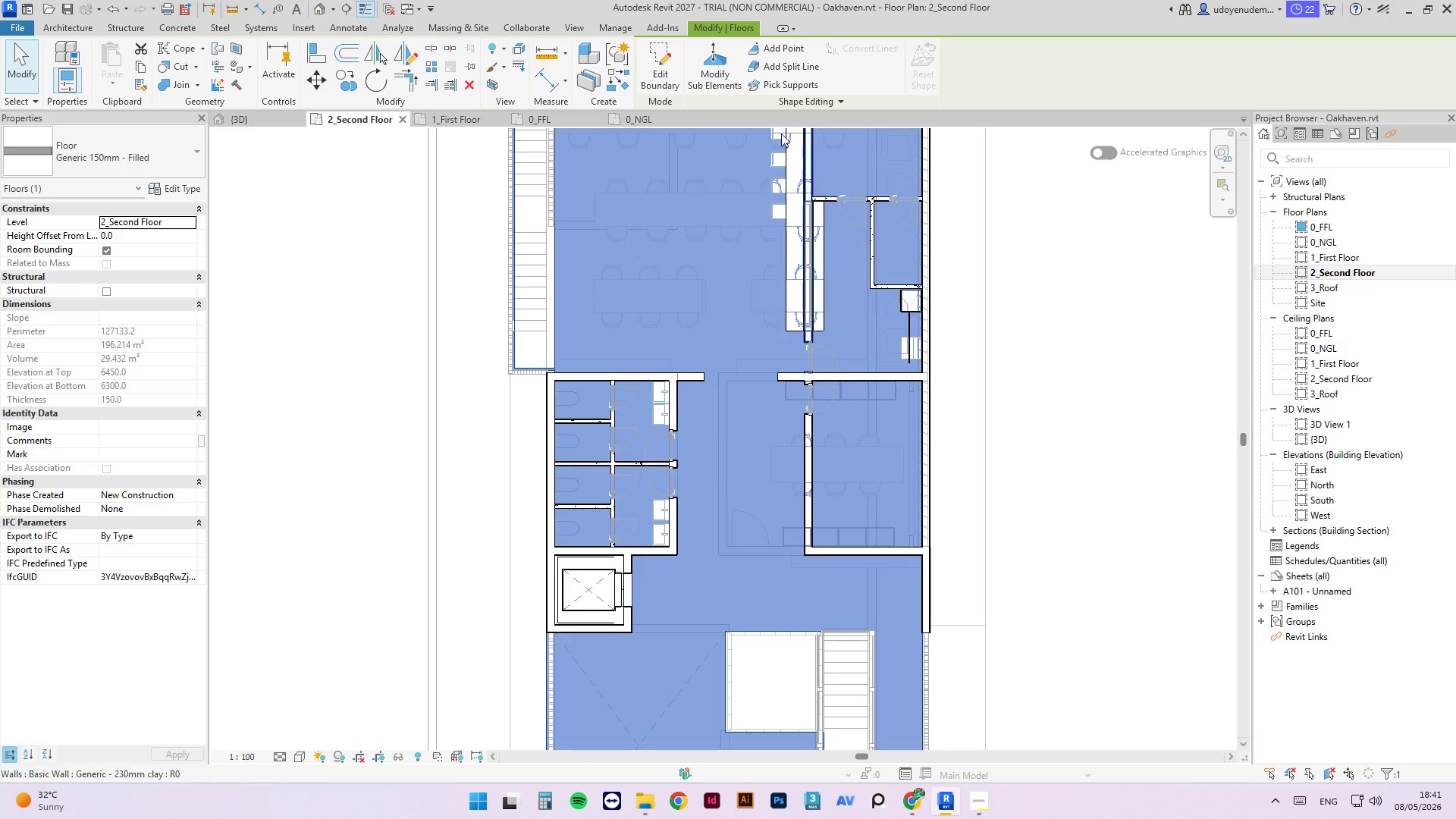 
left_click([941, 353])
 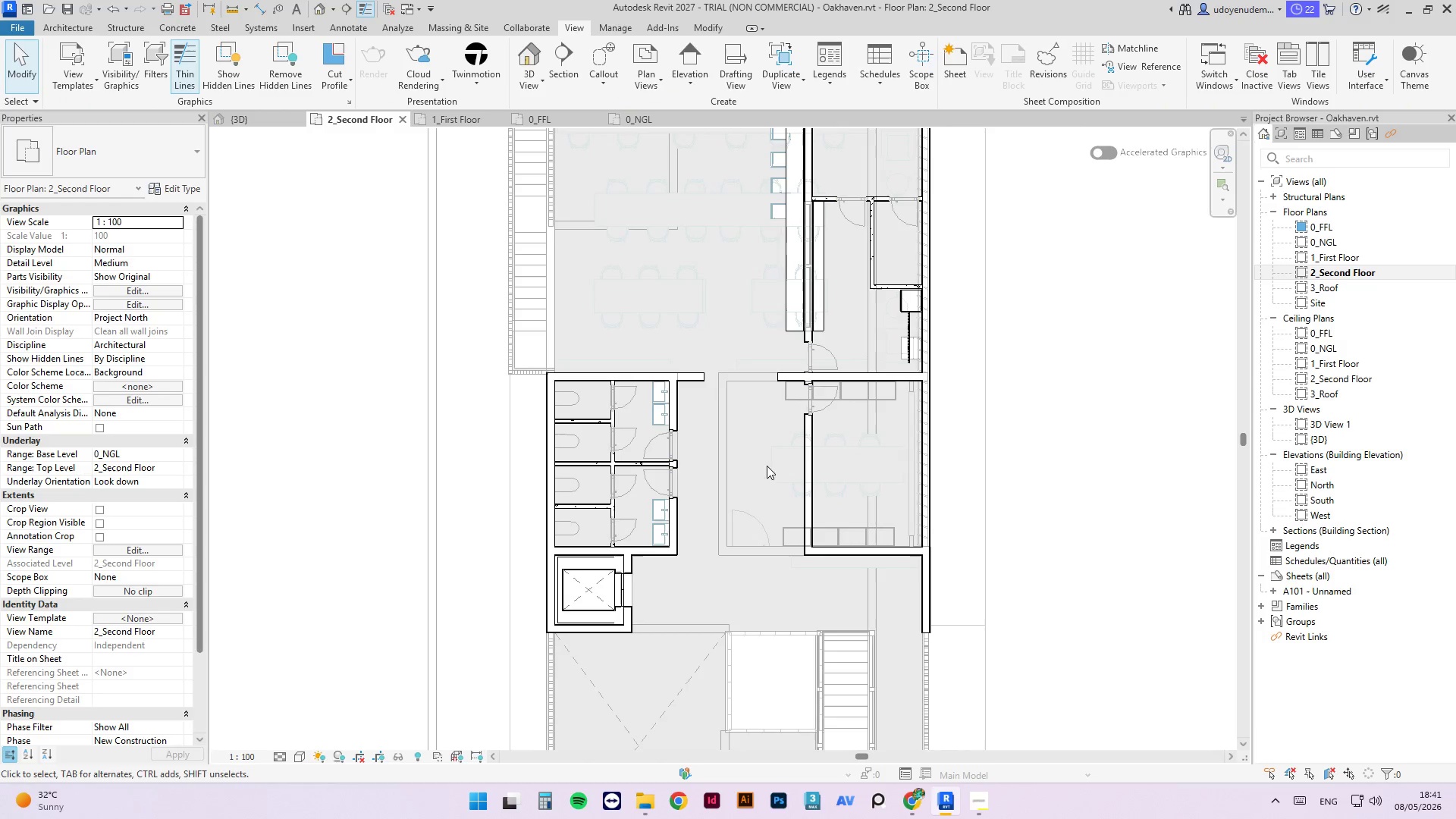 
scroll: coordinate [558, 621], scroll_direction: up, amount: 5.0
 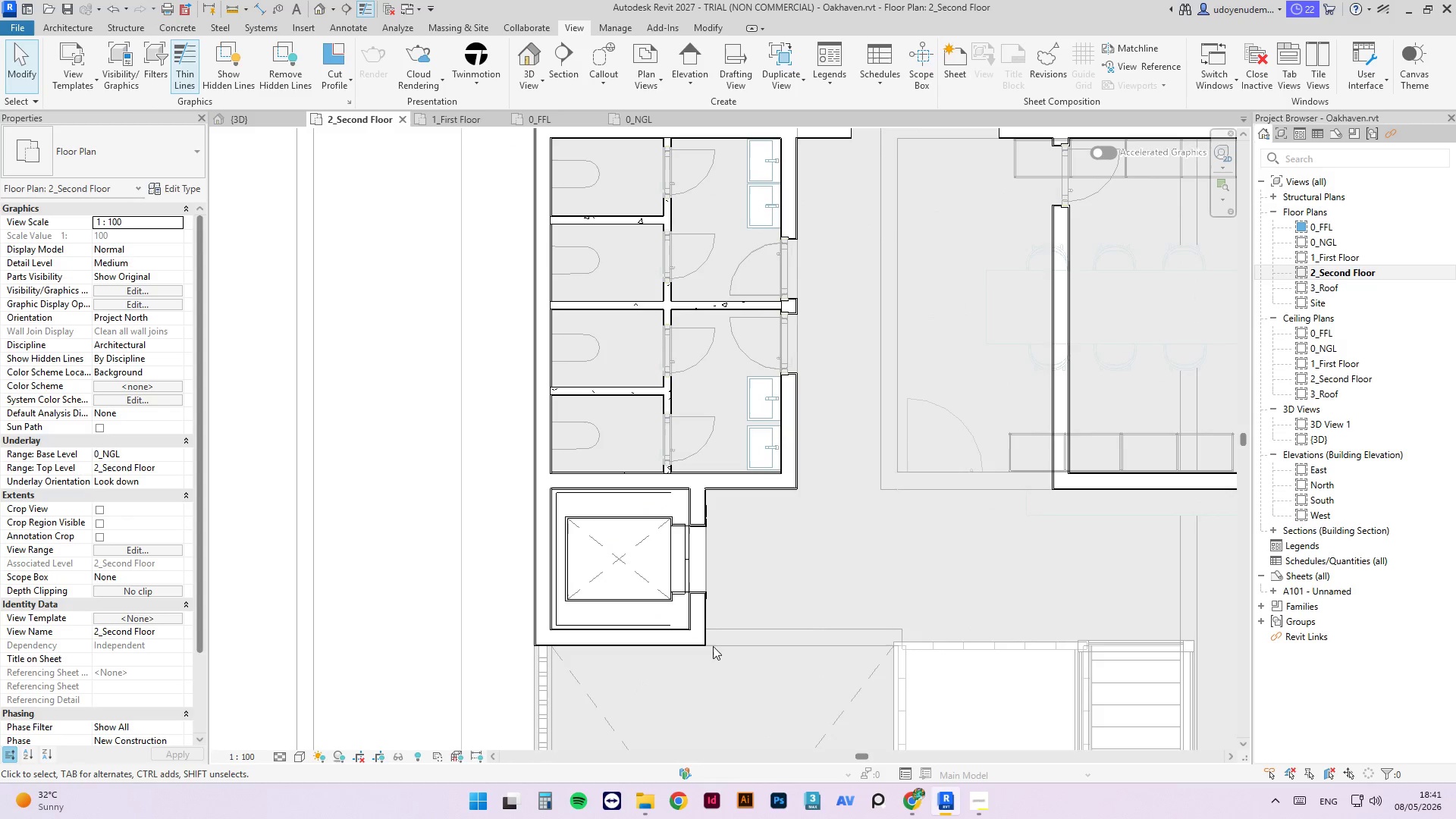 
scroll: coordinate [588, 491], scroll_direction: down, amount: 2.0
 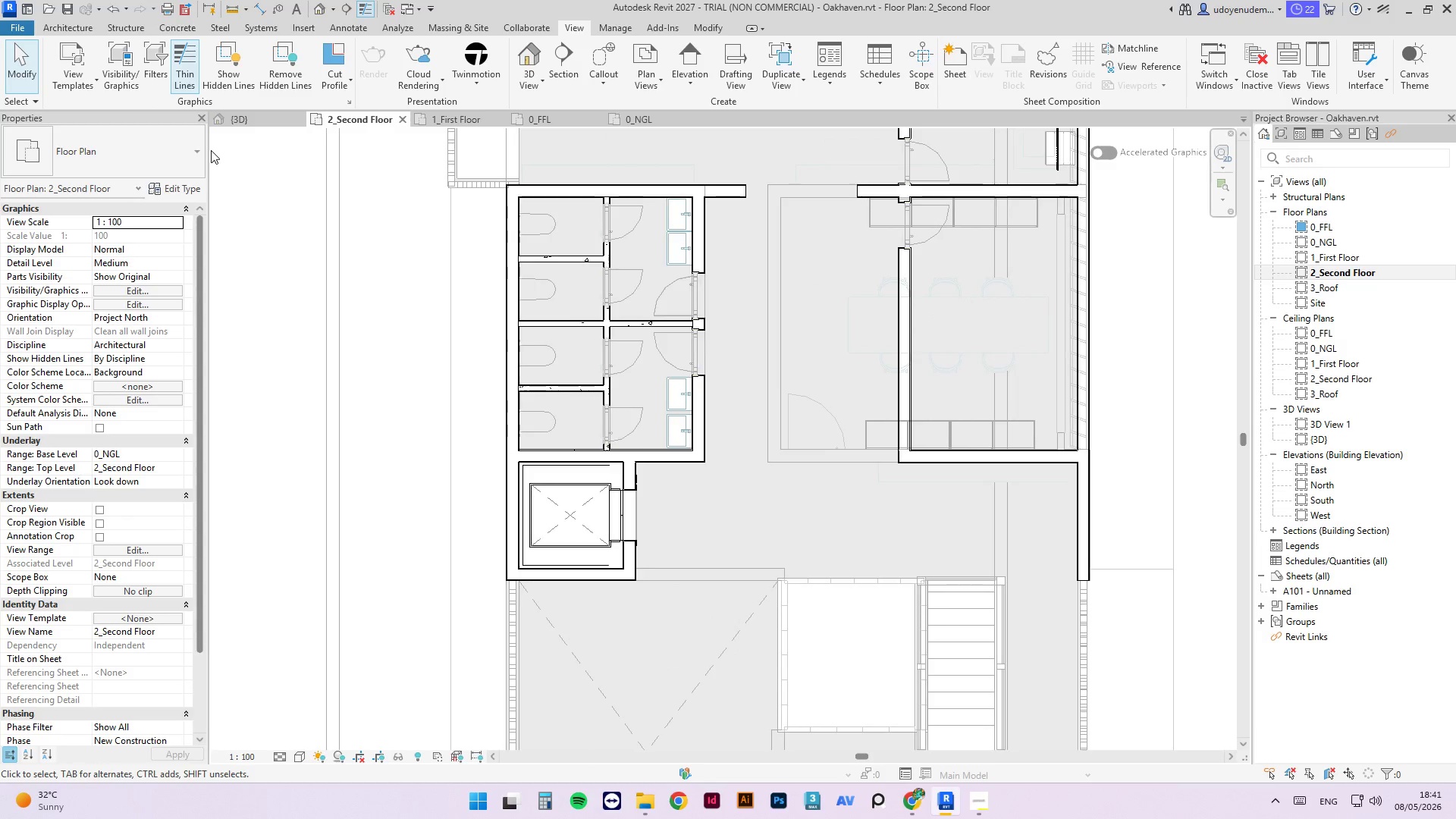 
type(cm)
 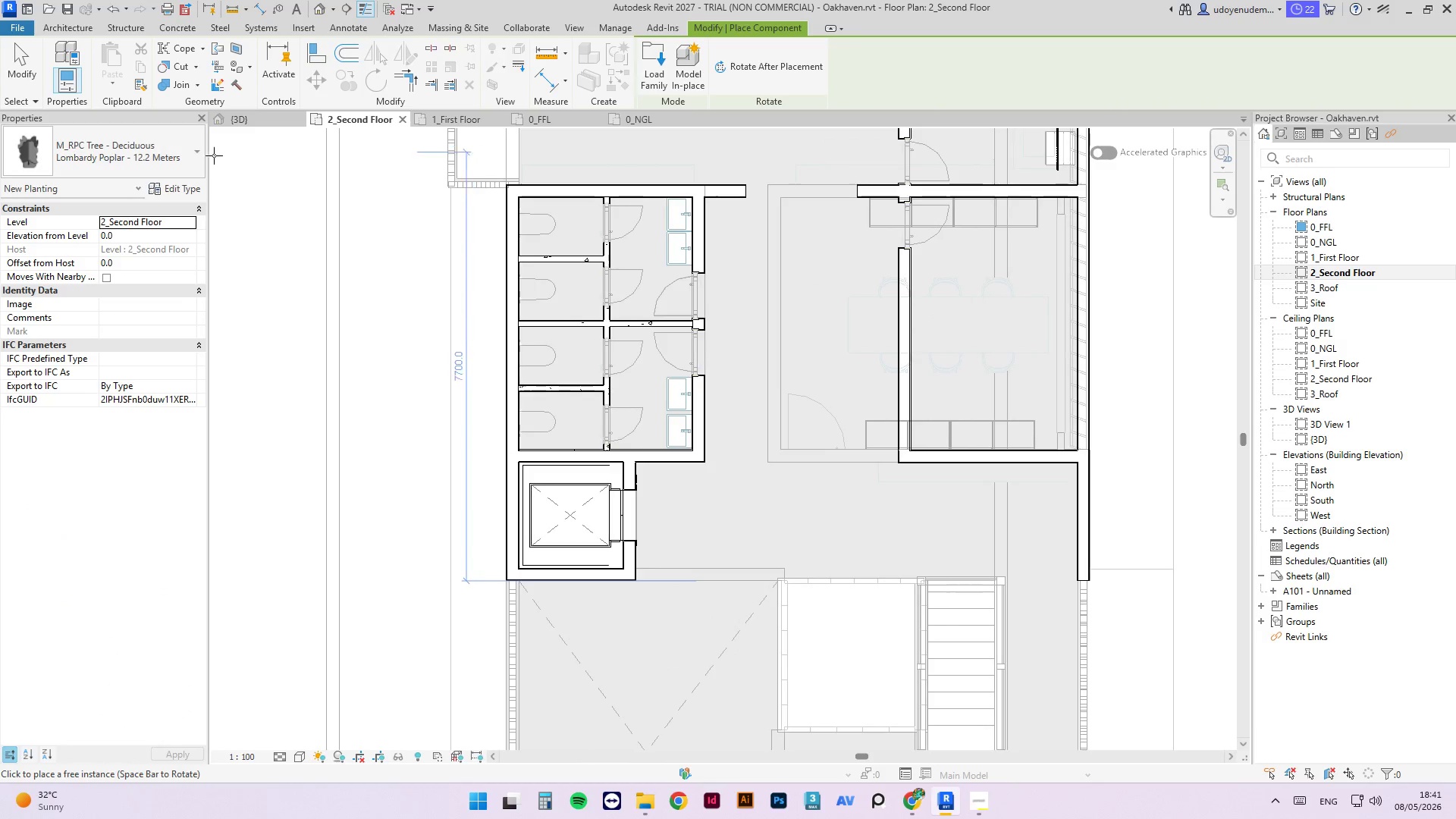 
left_click([146, 155])
 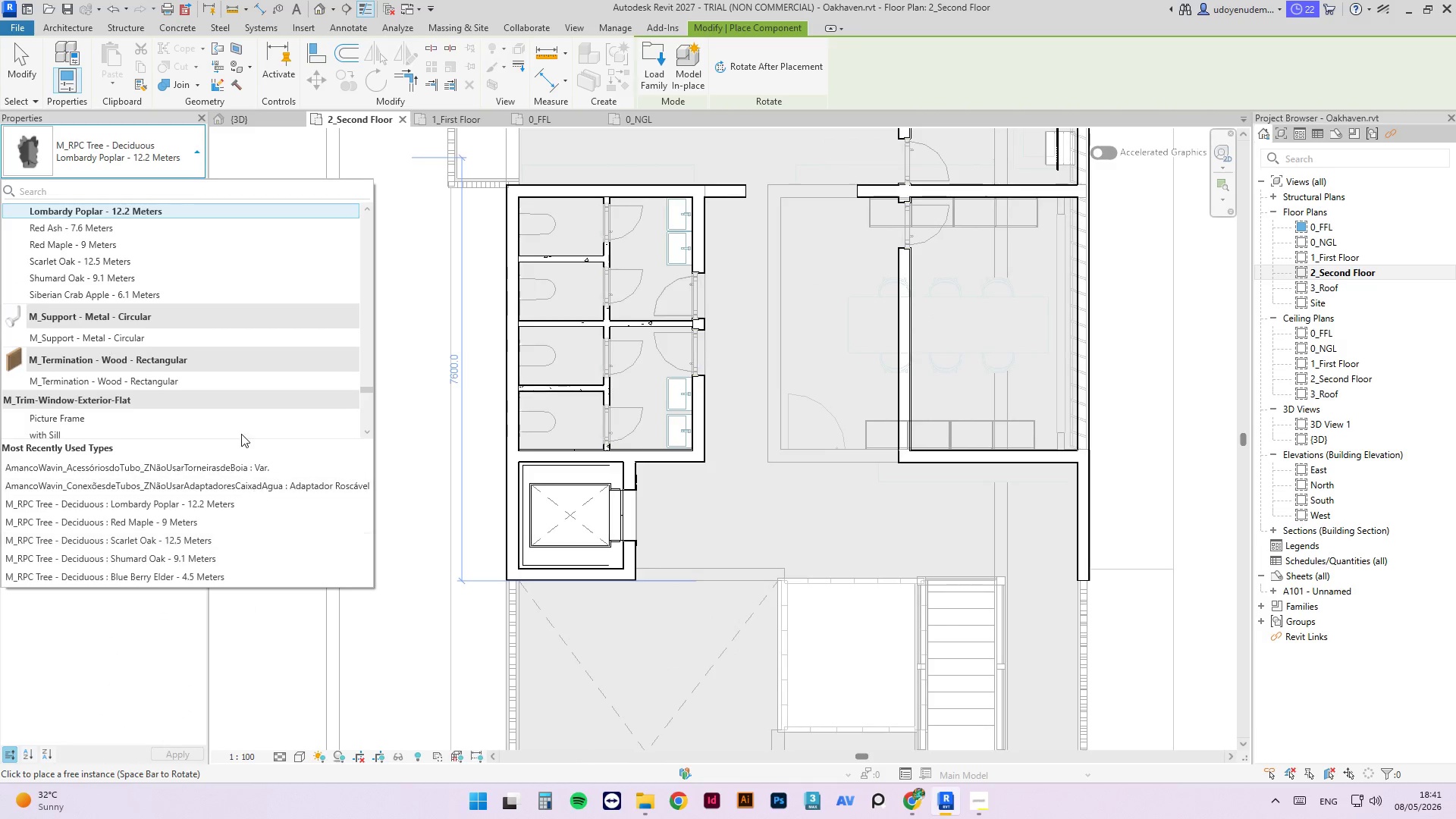 
scroll: coordinate [99, 314], scroll_direction: down, amount: 31.0
 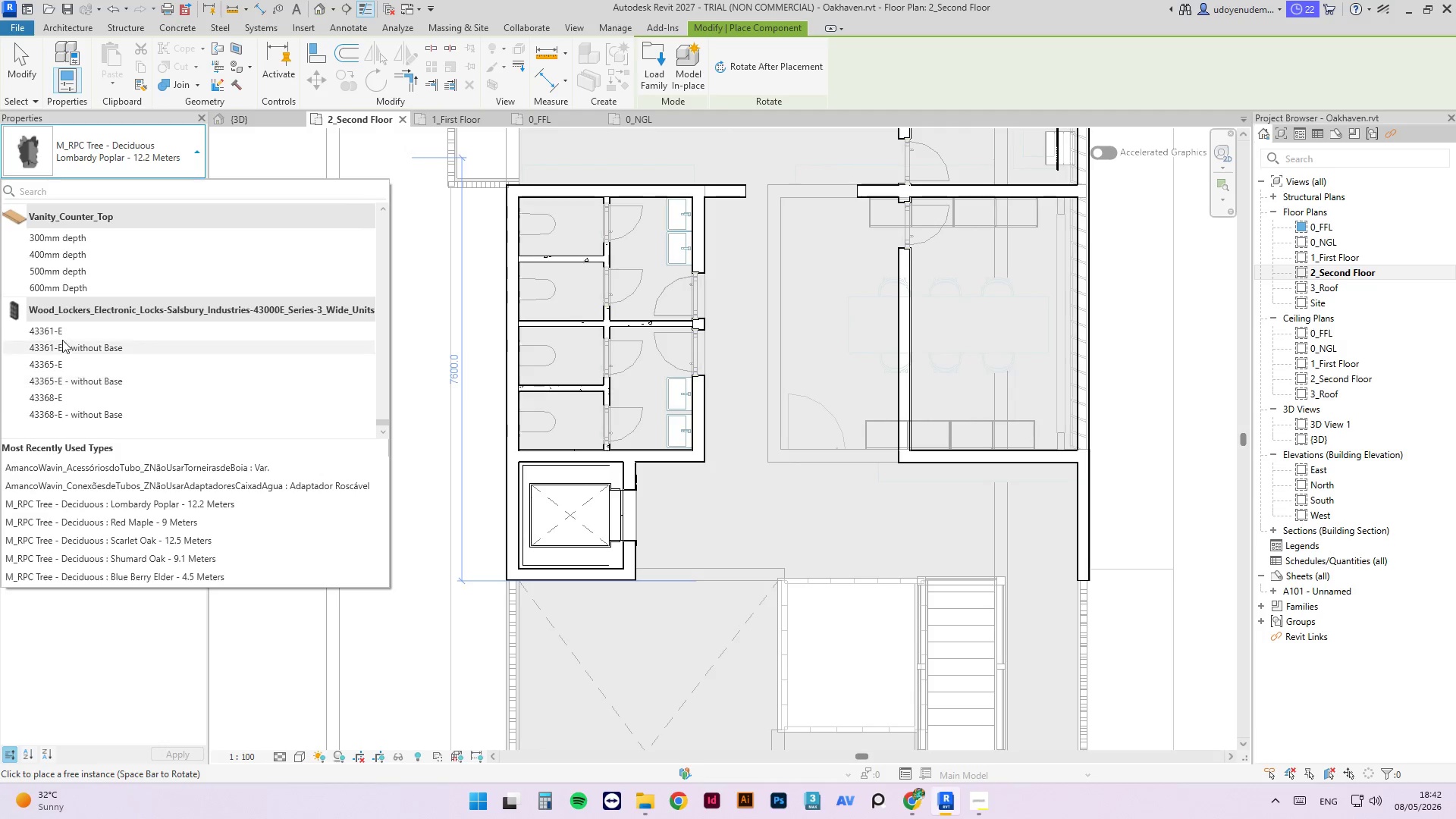 
scroll: coordinate [71, 337], scroll_direction: up, amount: 15.0
 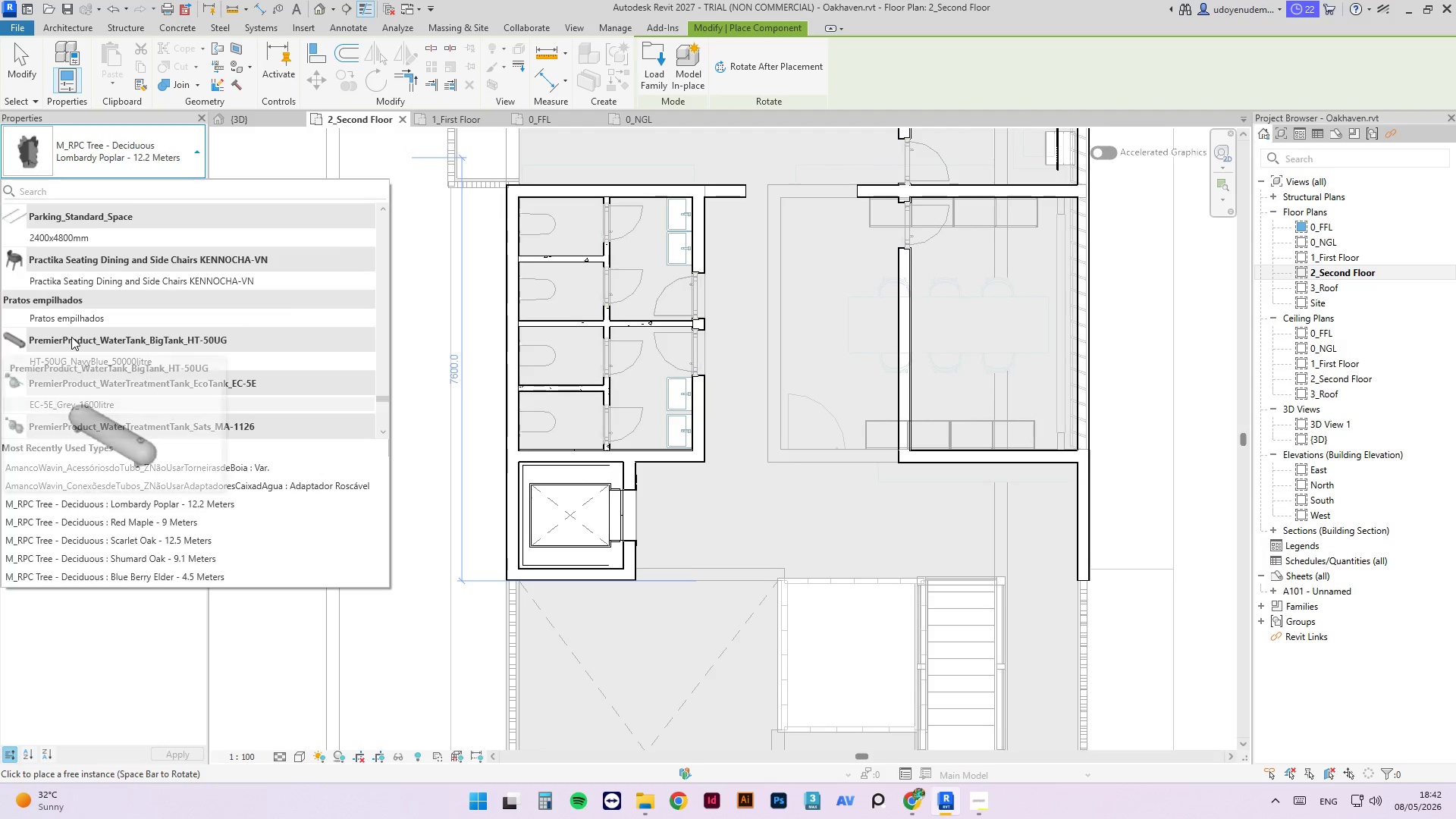 
scroll: coordinate [71, 337], scroll_direction: down, amount: 1.0
 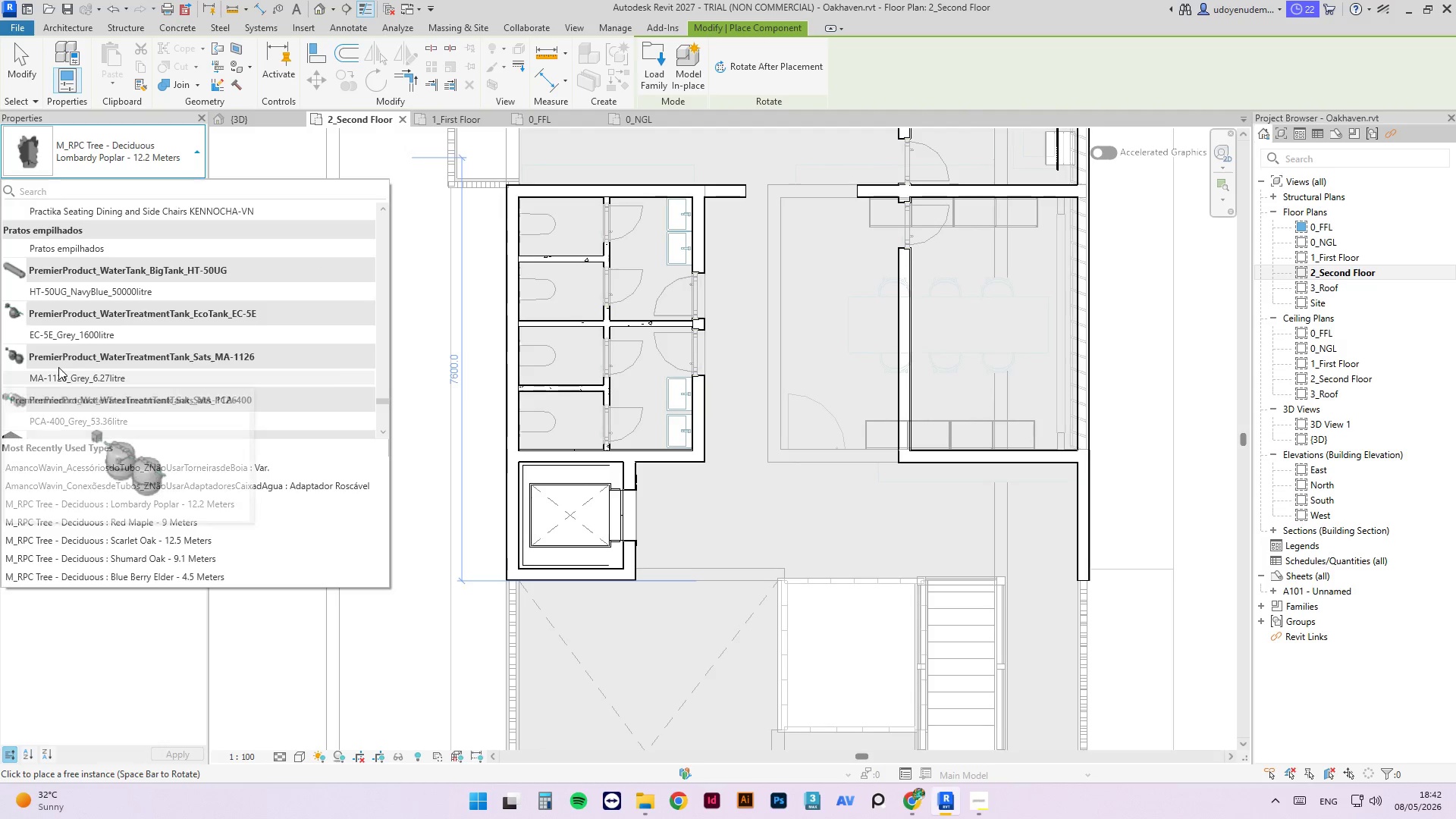 
left_click([68, 340])
 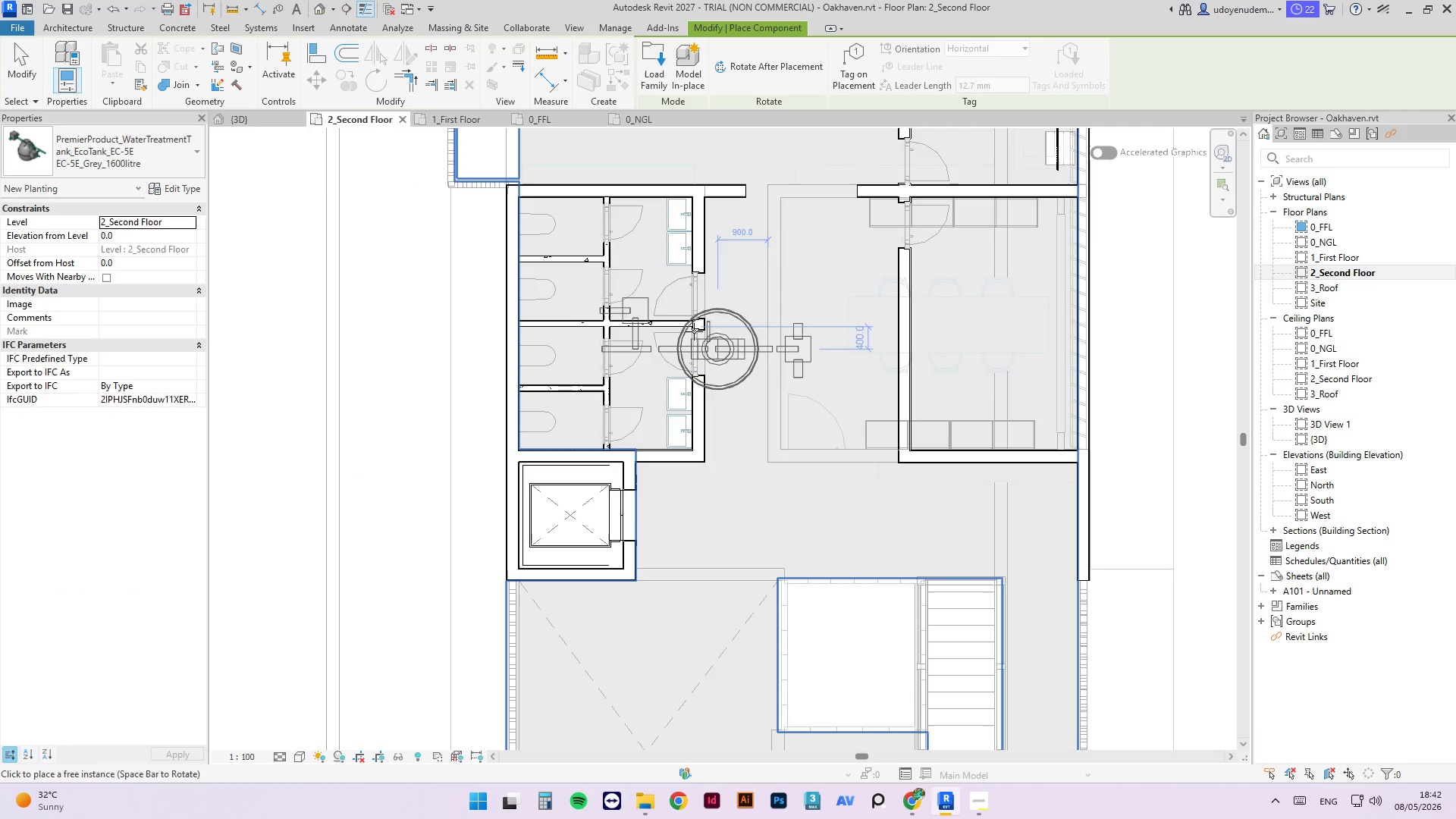 
scroll: coordinate [686, 392], scroll_direction: down, amount: 4.0
 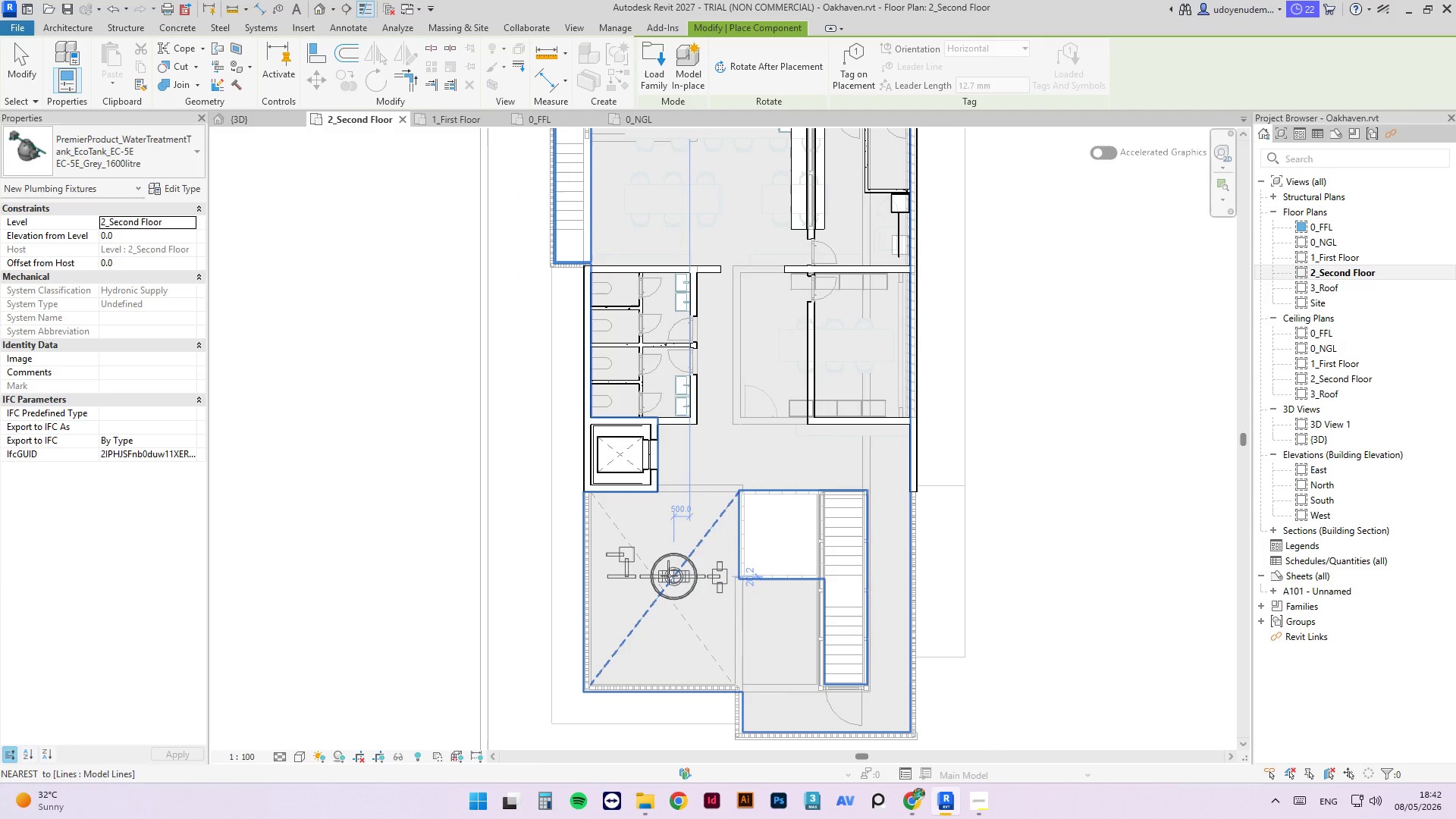 
key(Space)
 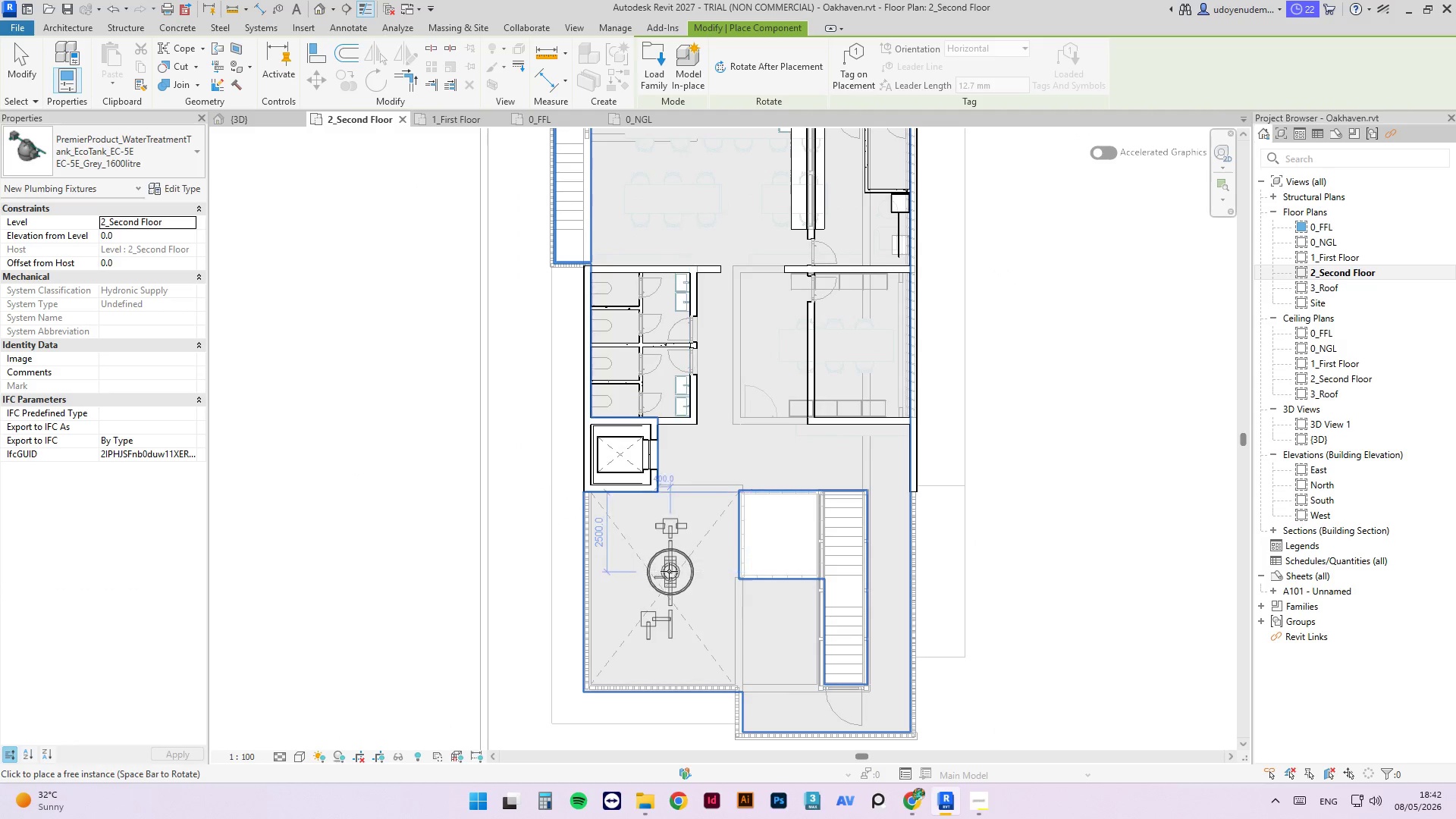 
key(Space)
 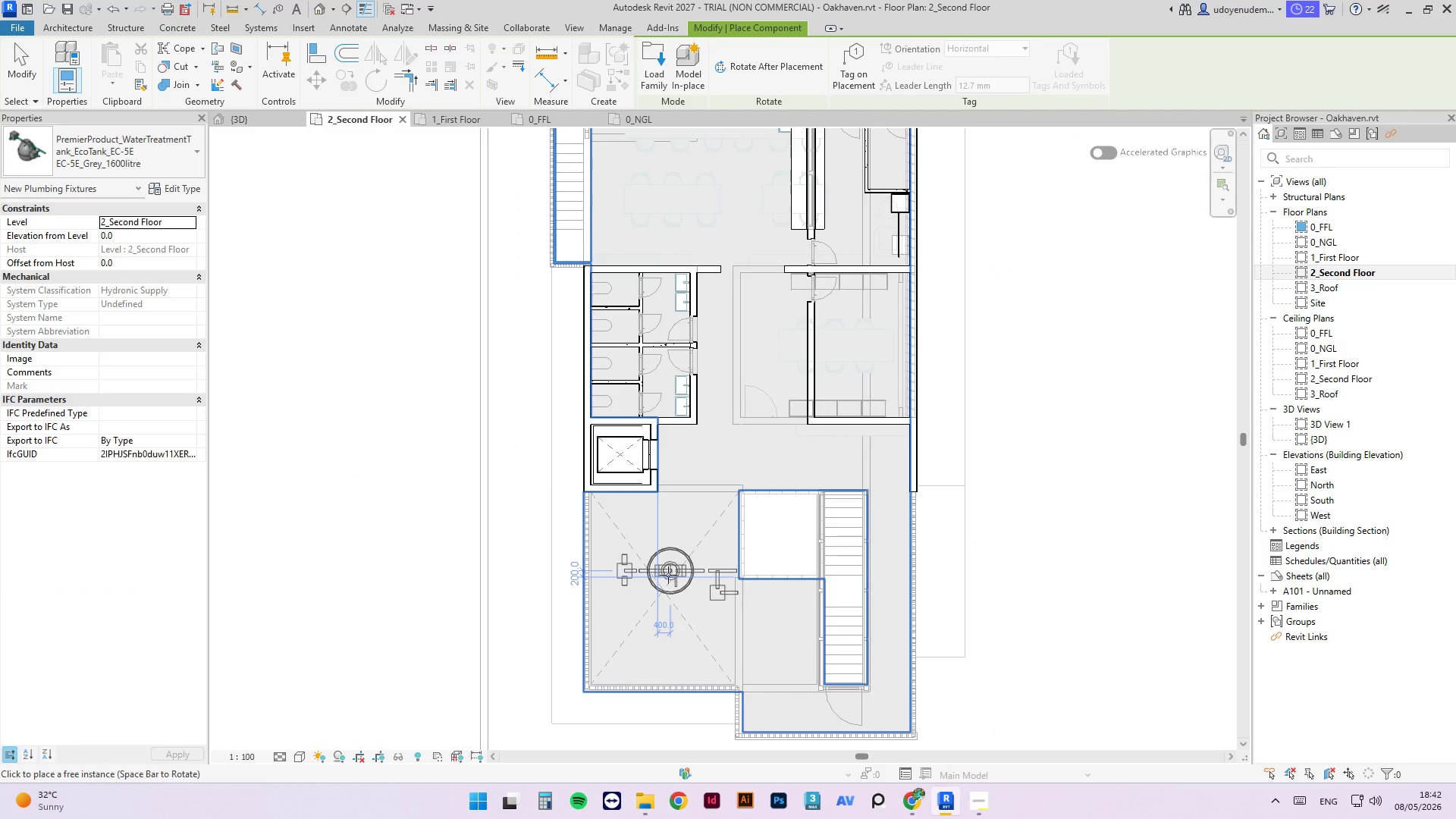 
key(Space)
 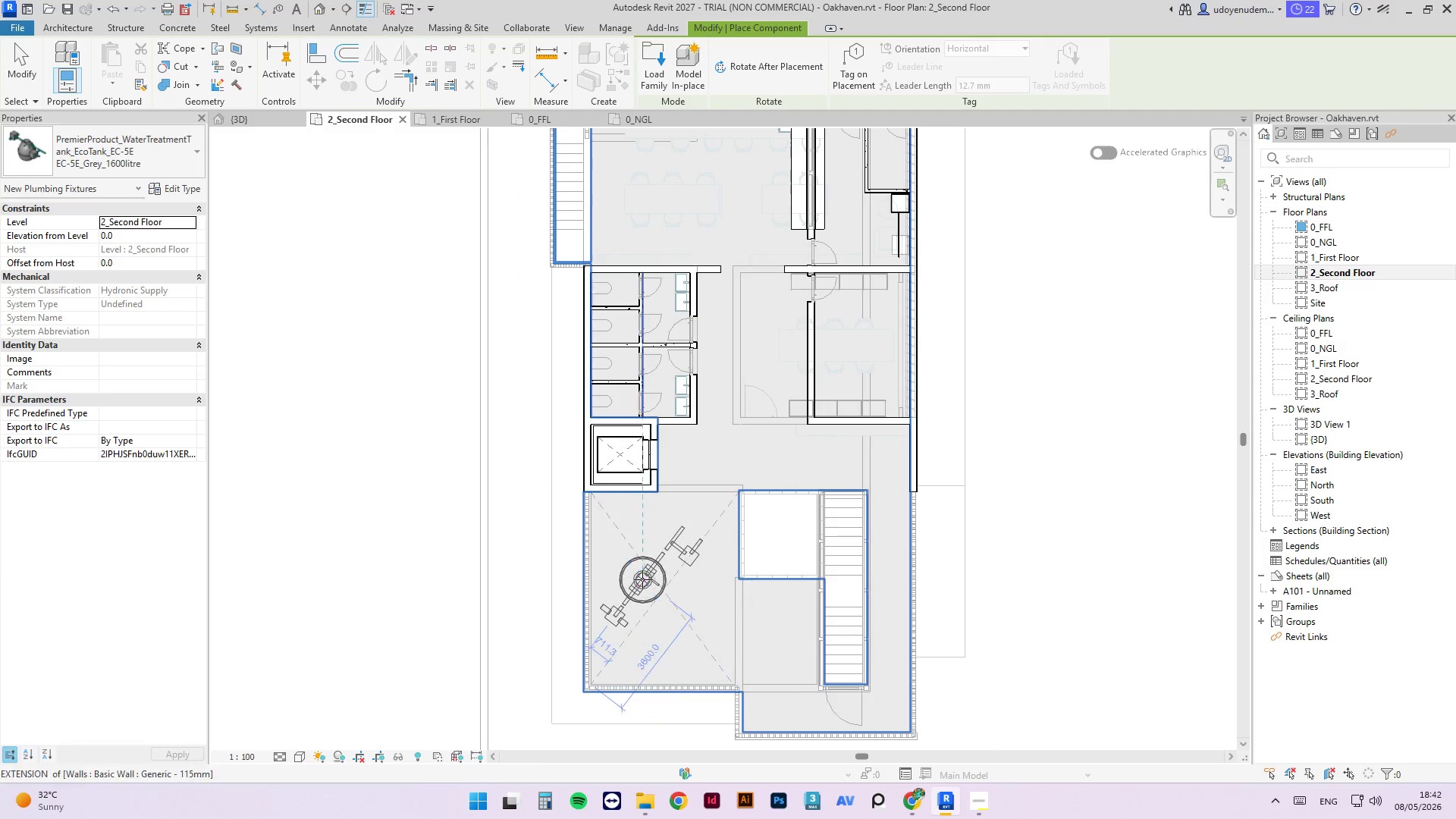 
key(Space)
 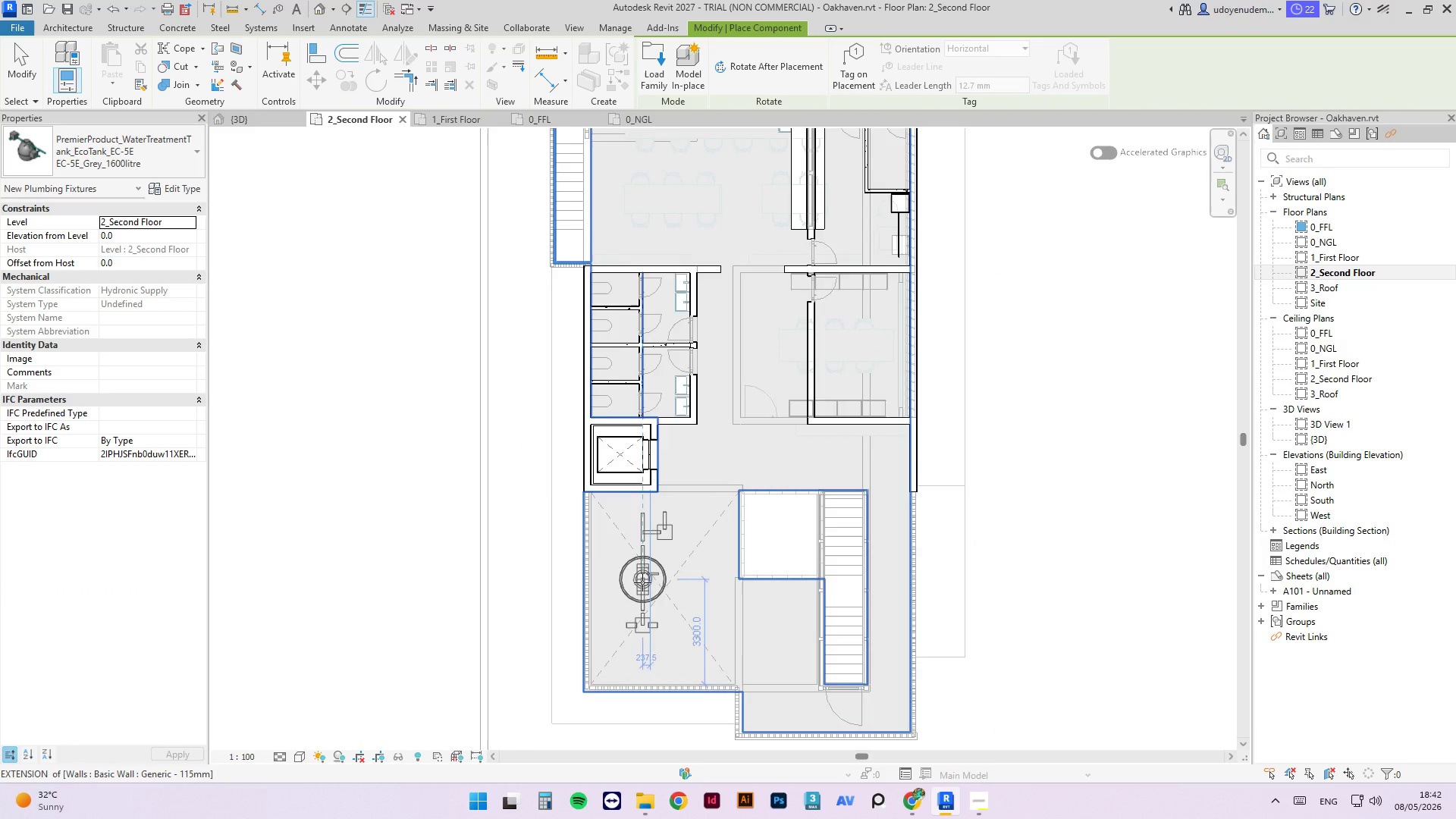 
scroll: coordinate [639, 618], scroll_direction: up, amount: 4.0
 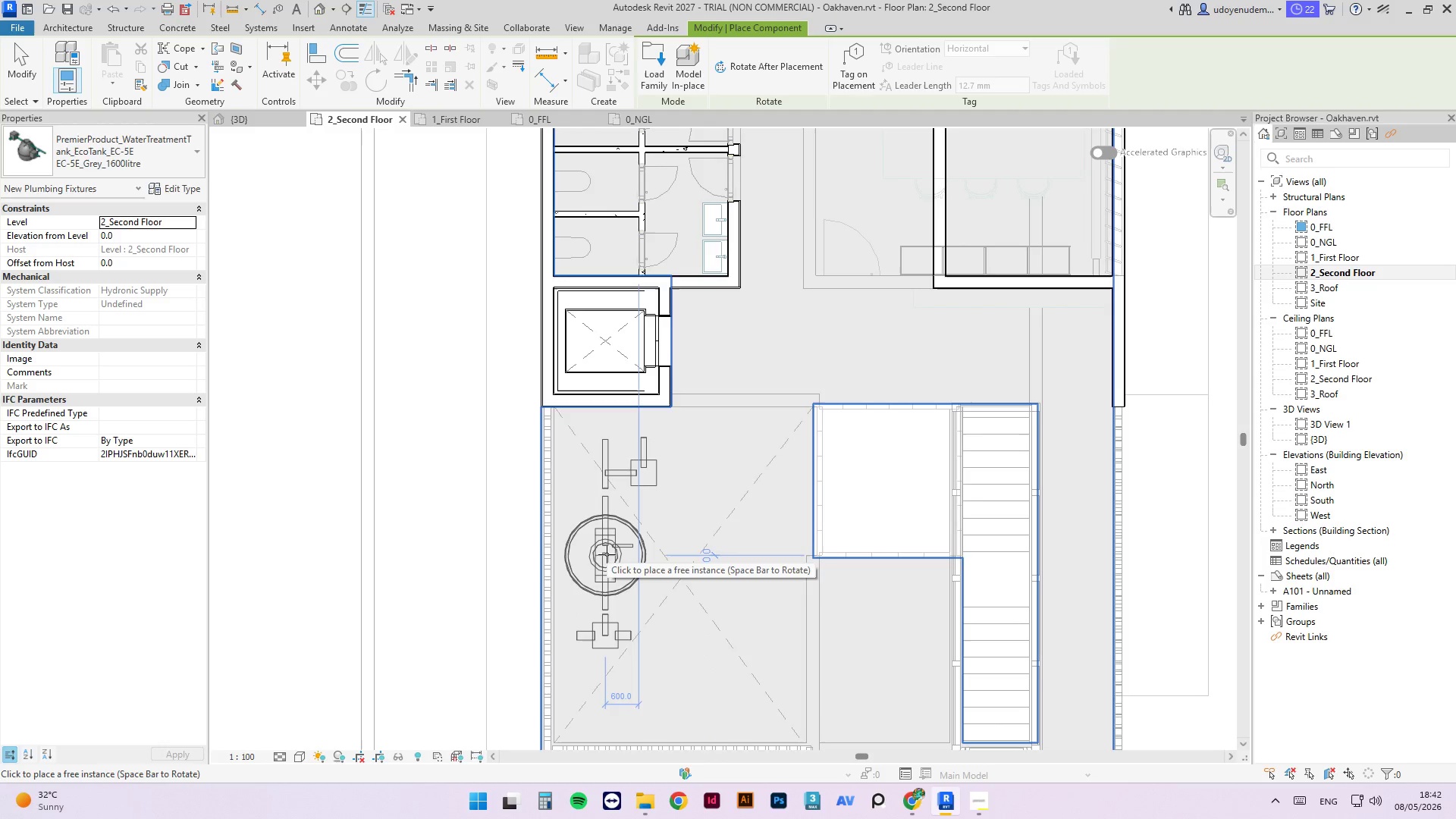 
left_click([613, 558])
 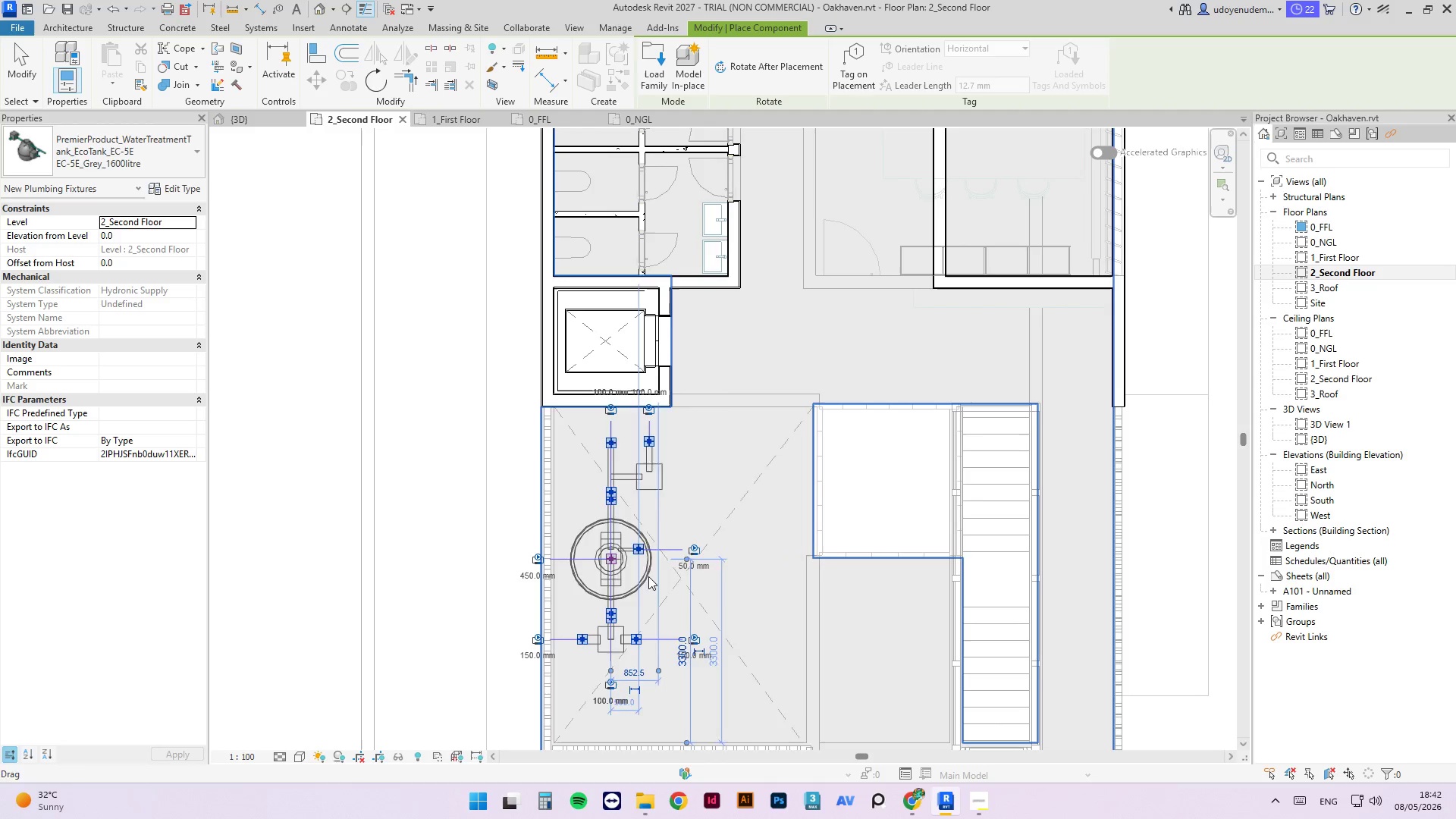 
key(Escape)
 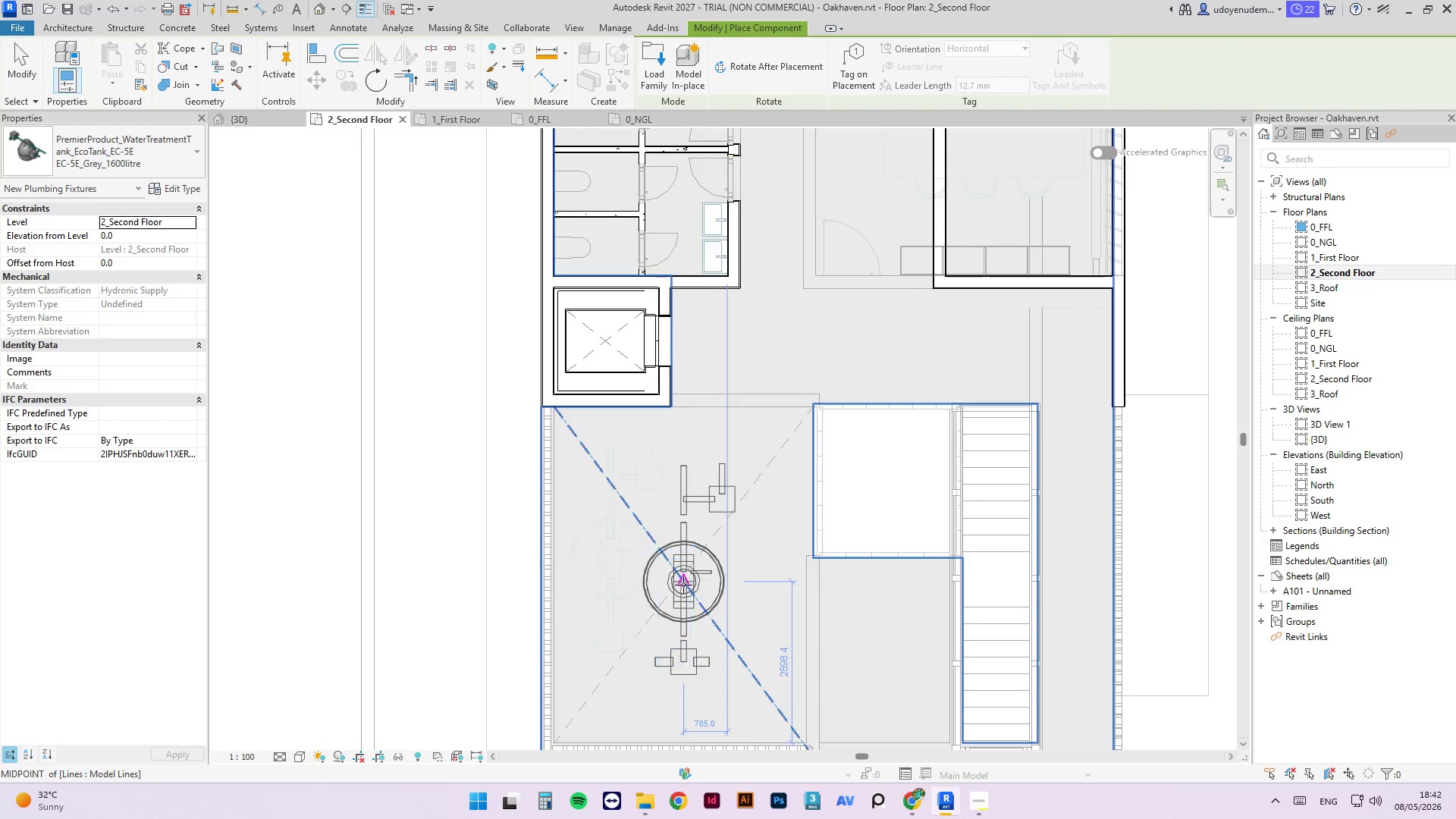 
key(Escape)
 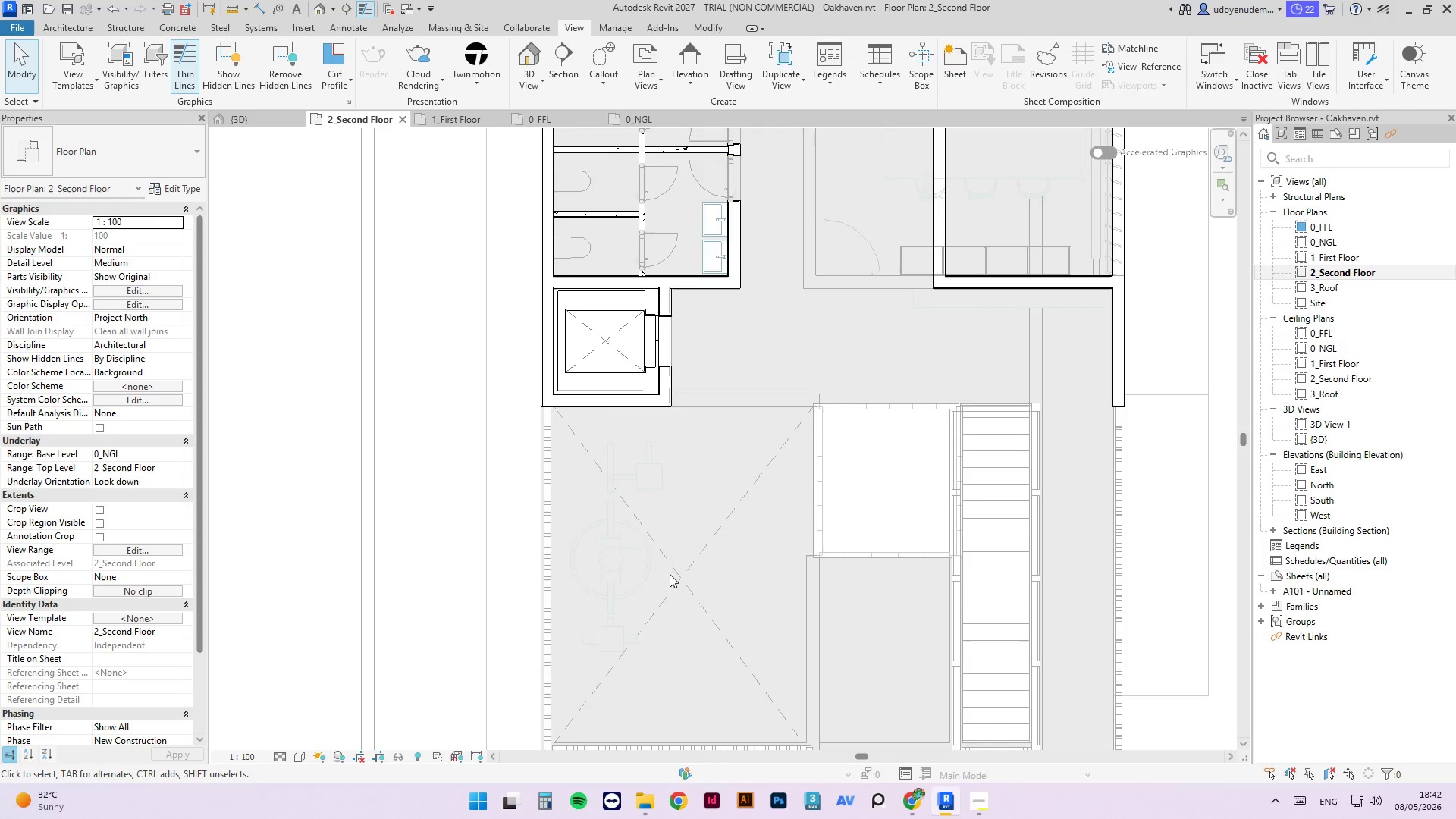 
key(Escape)
 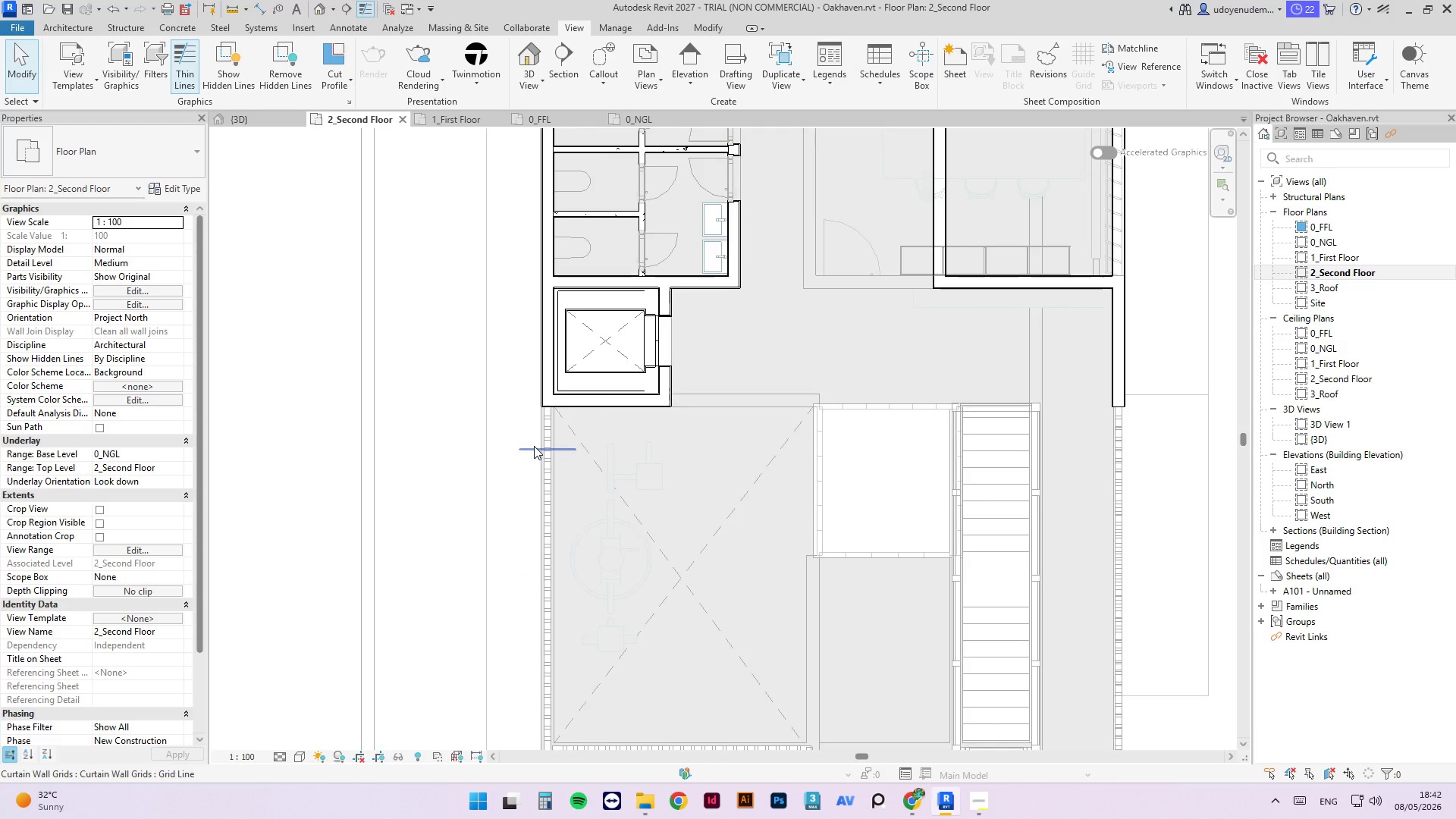 
key(Control+Z)
 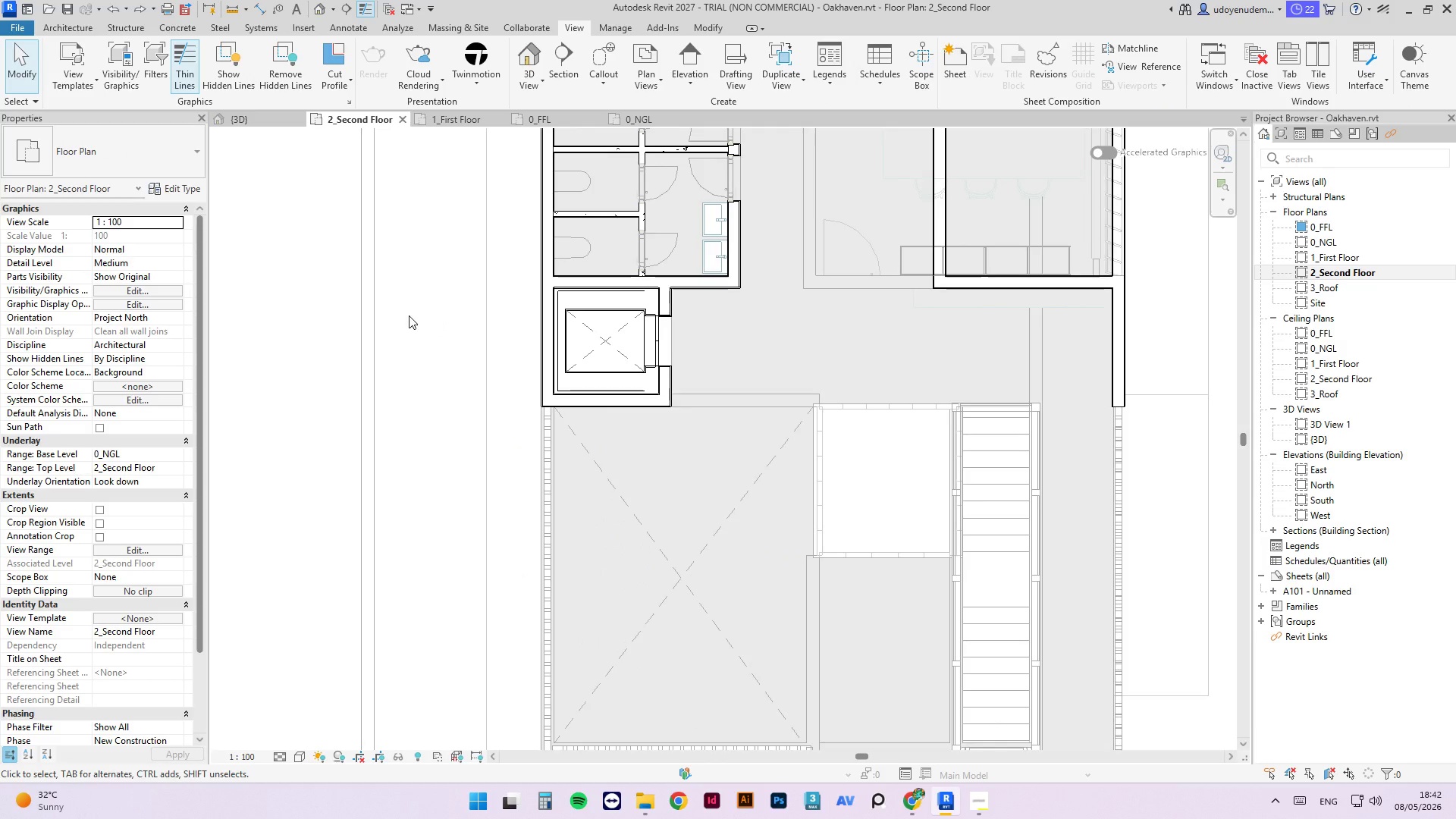 
key(C)
 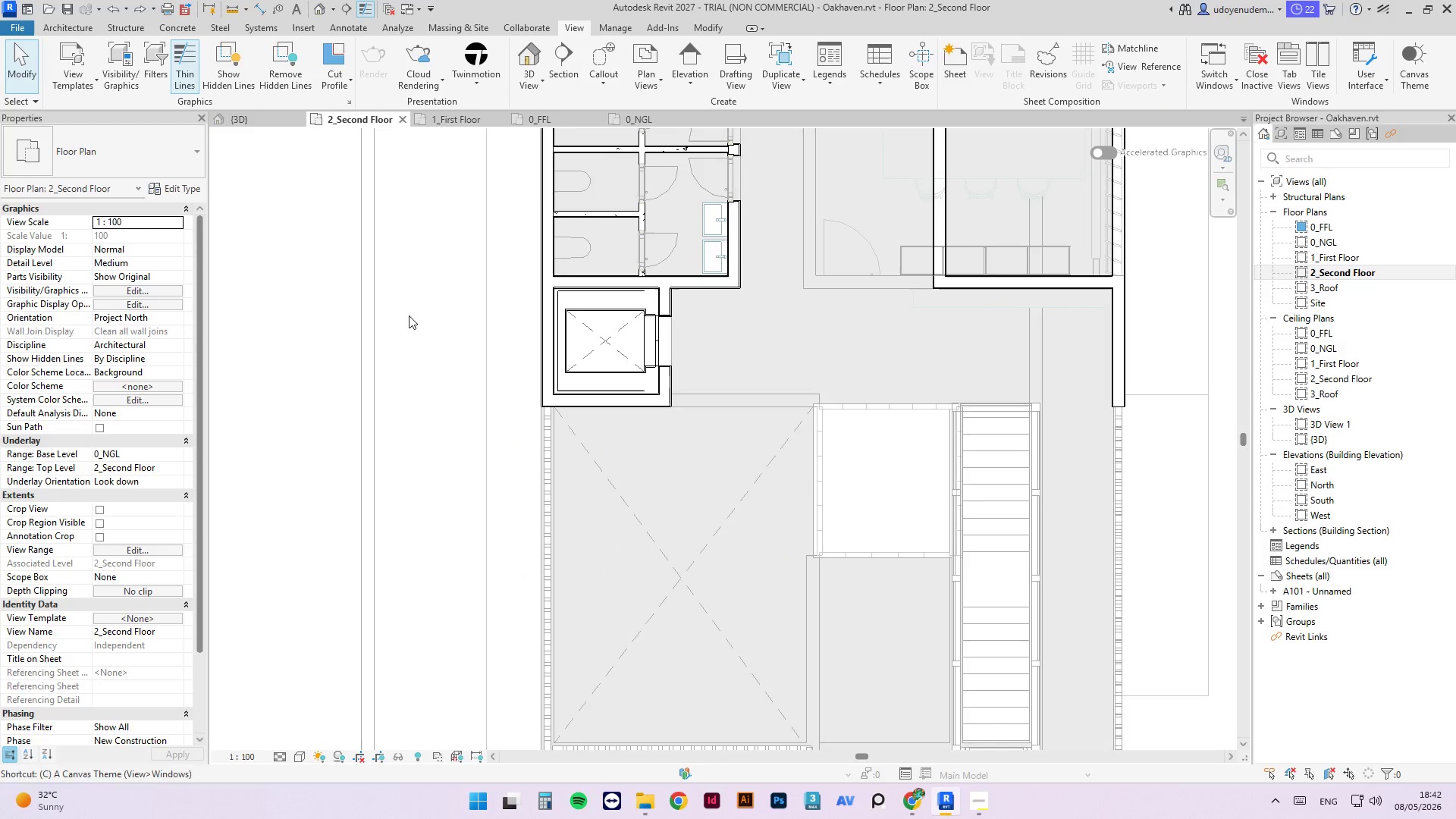 
hold_key(key=M, duration=19.25)
 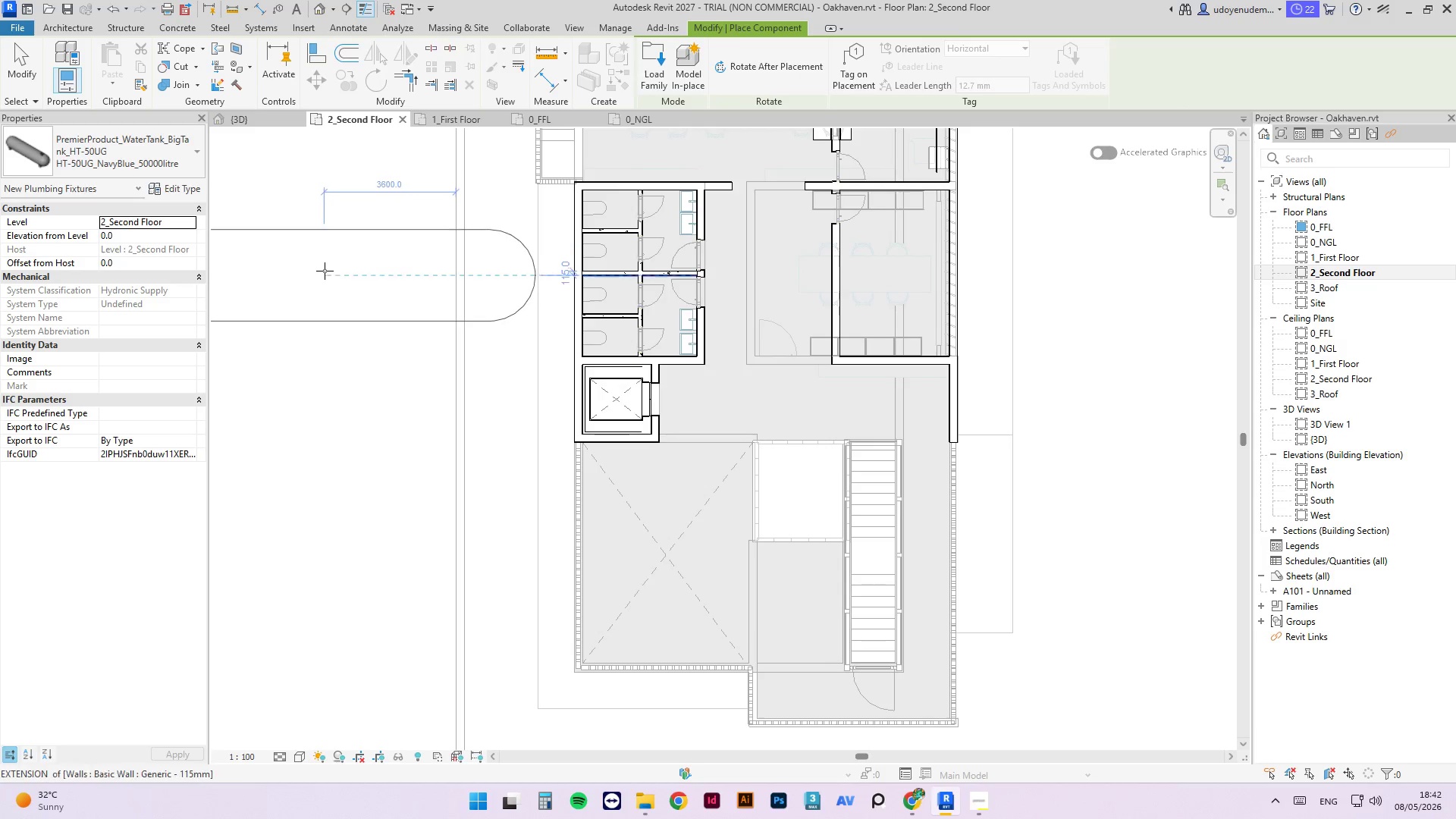 
left_click([180, 165])
 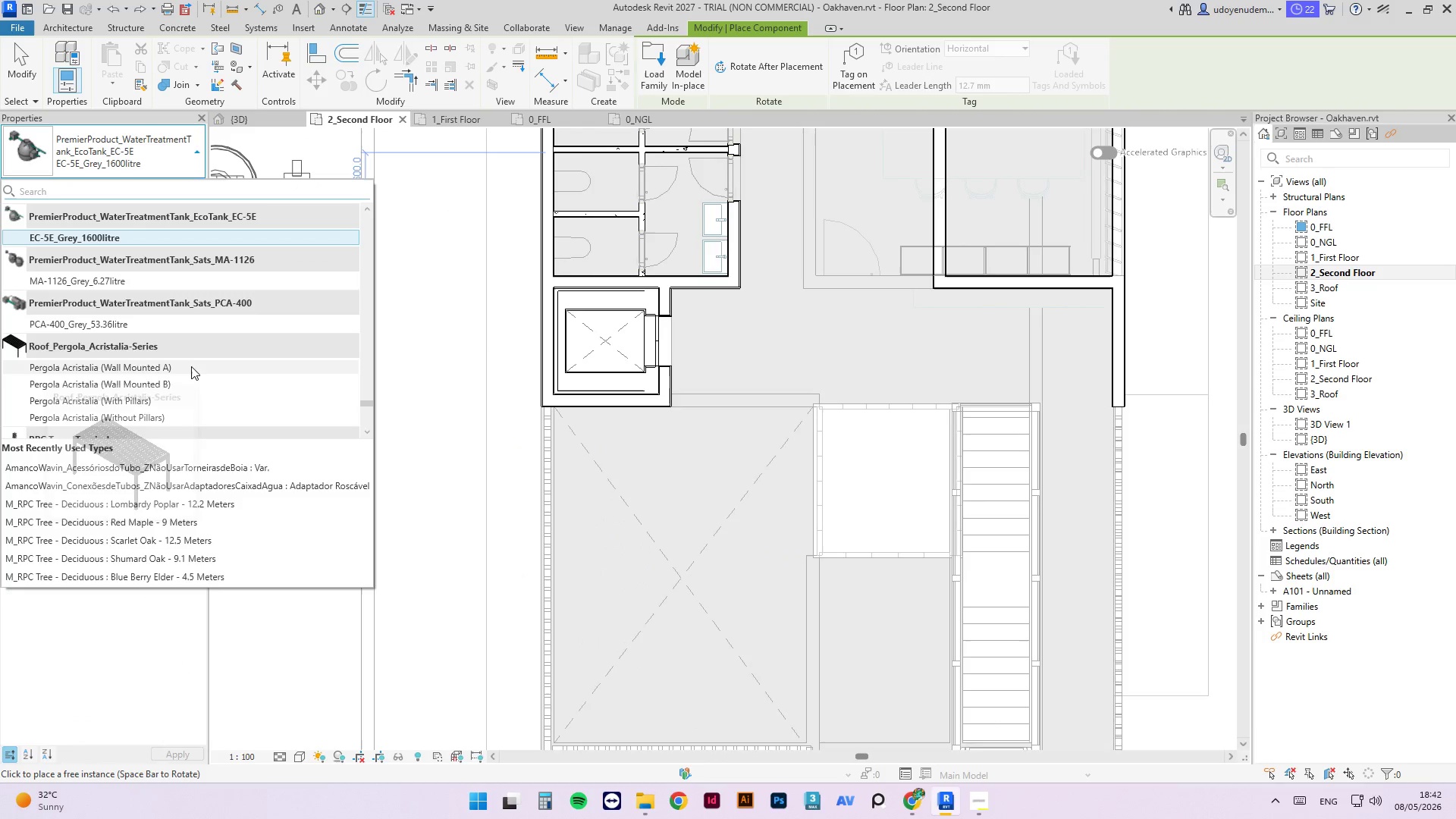 
scroll: coordinate [151, 337], scroll_direction: up, amount: 3.0
 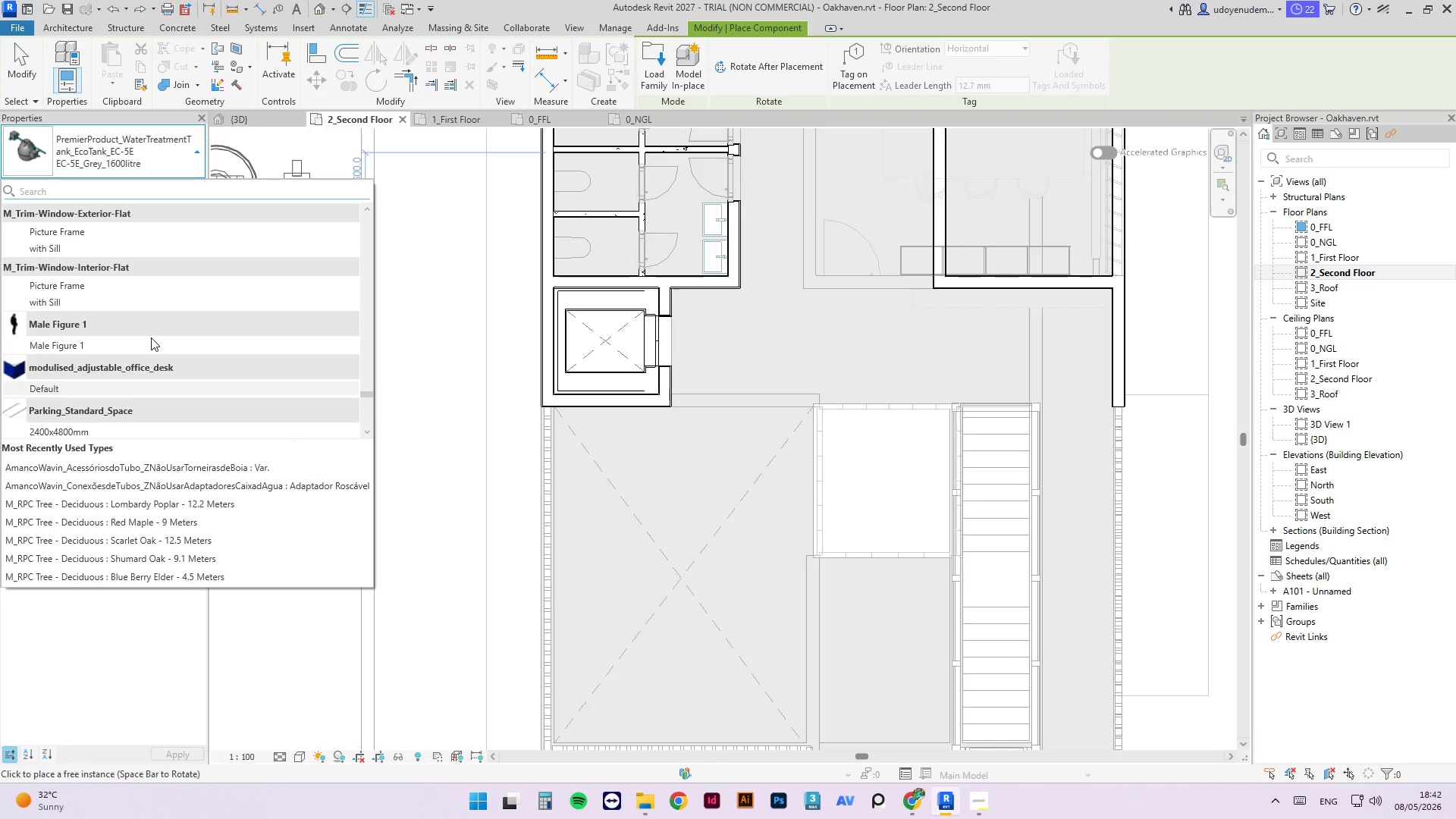 
scroll: coordinate [154, 385], scroll_direction: down, amount: 5.0
 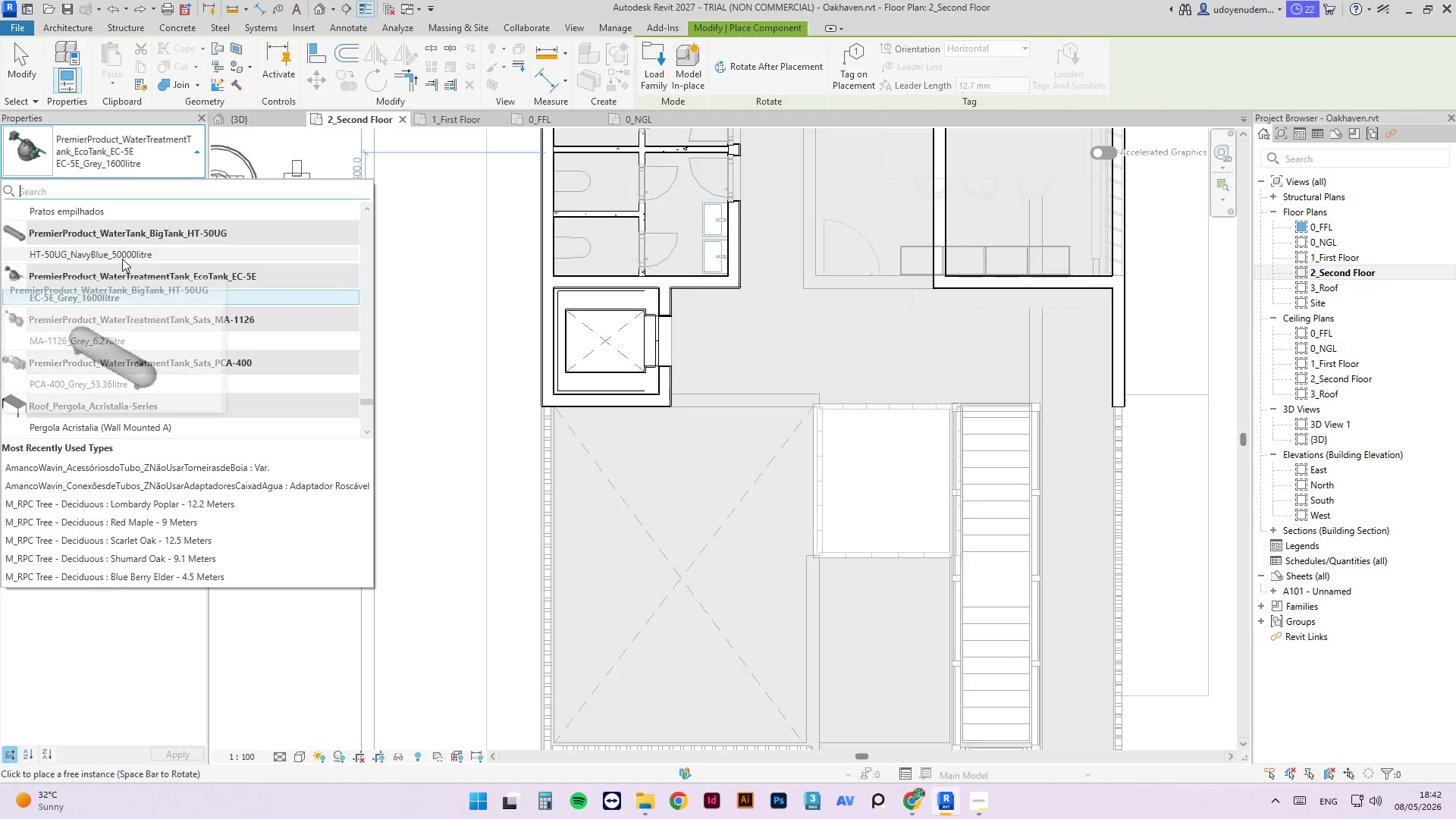 
left_click([122, 259])
 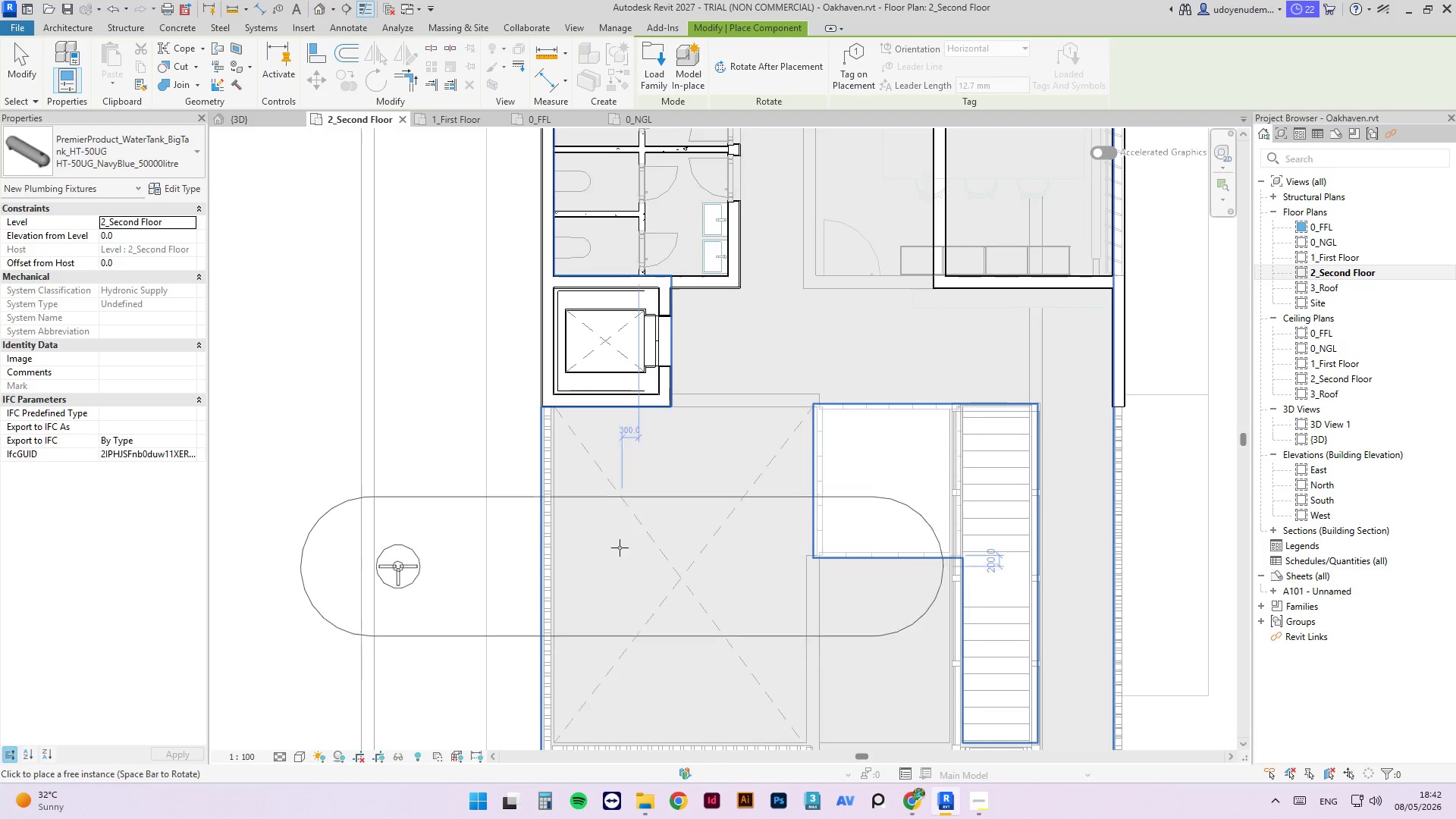 
scroll: coordinate [637, 511], scroll_direction: down, amount: 3.0
 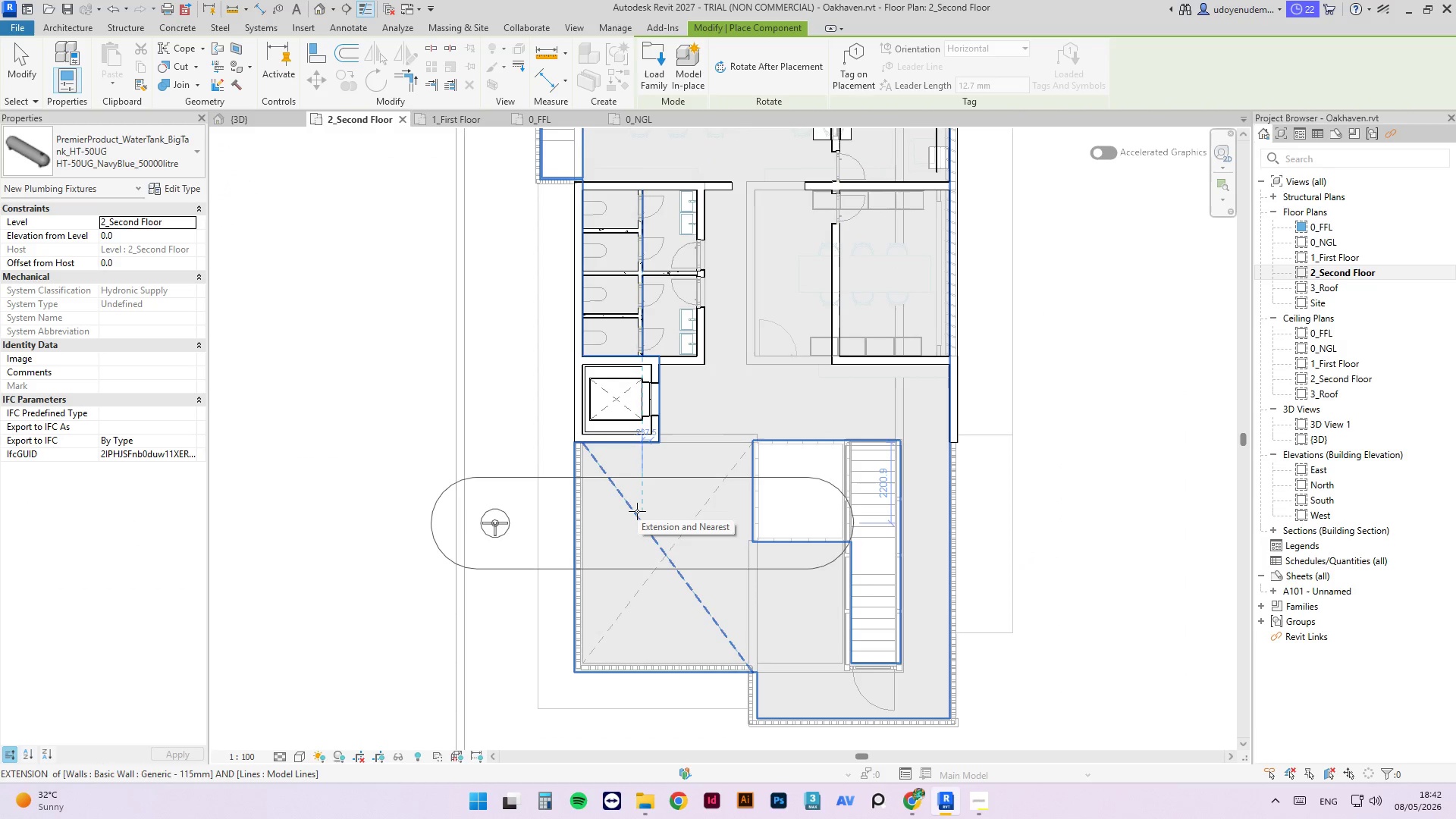 
key(Space)
 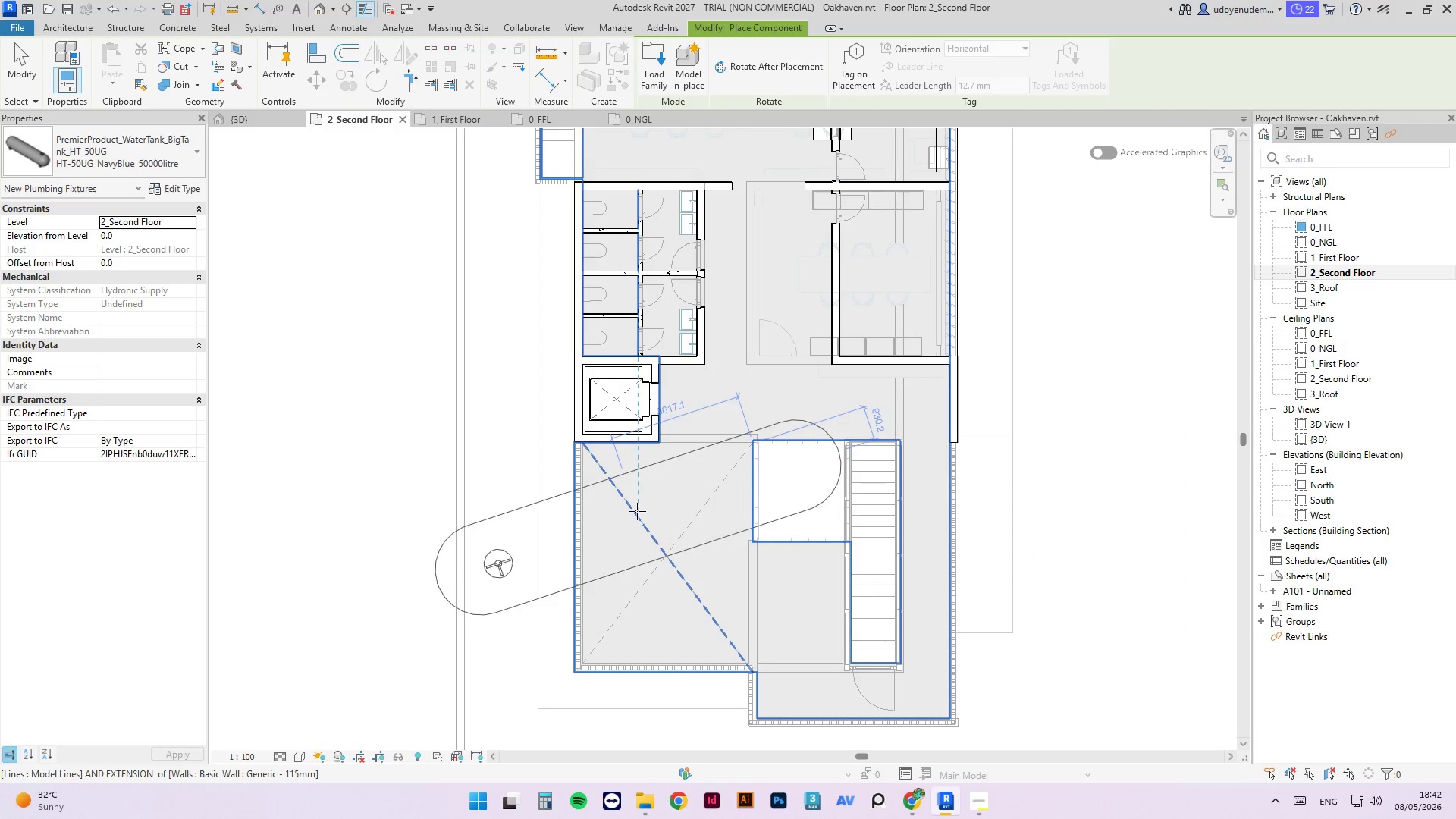 
key(Space)
 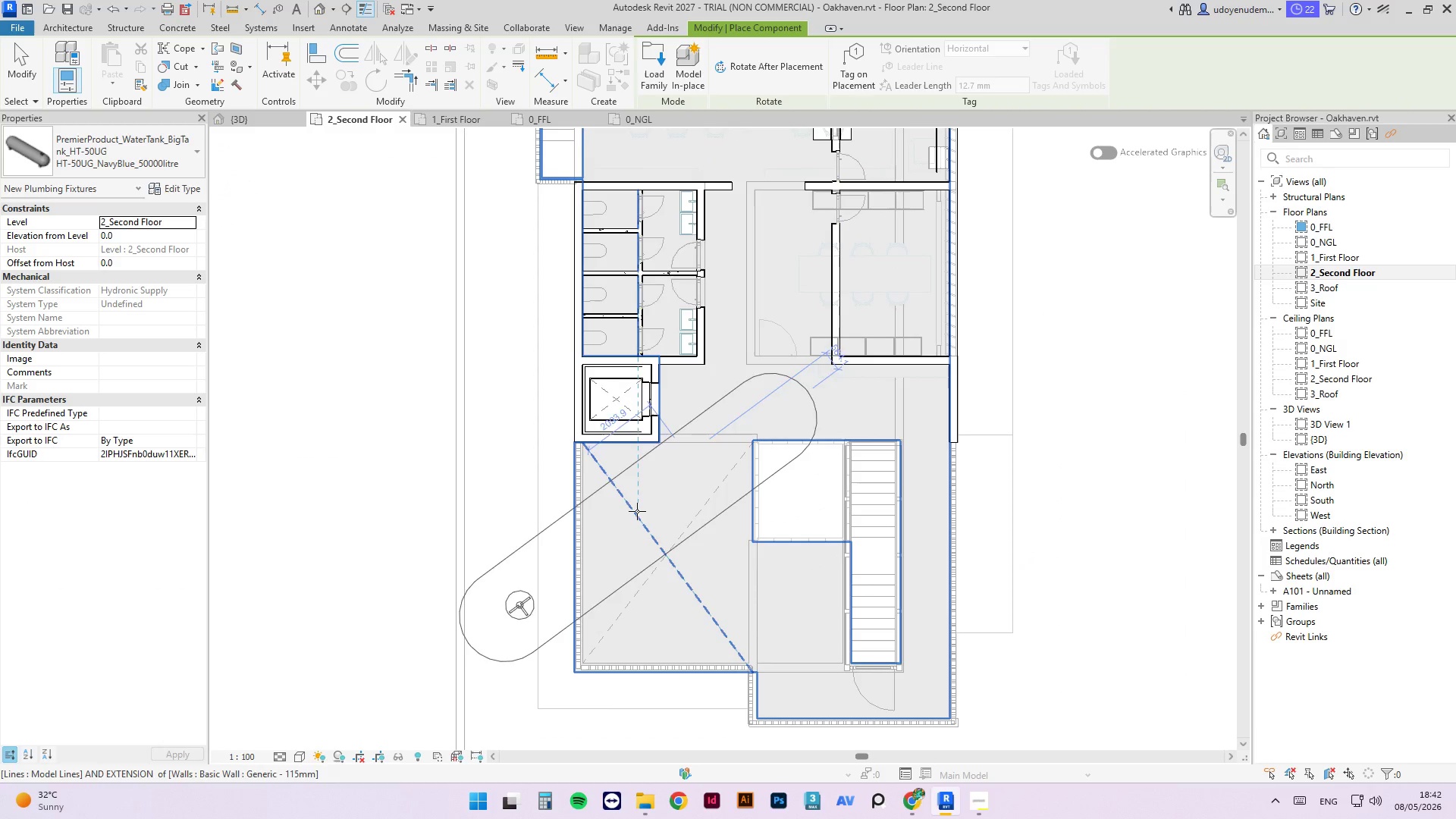 
key(Space)
 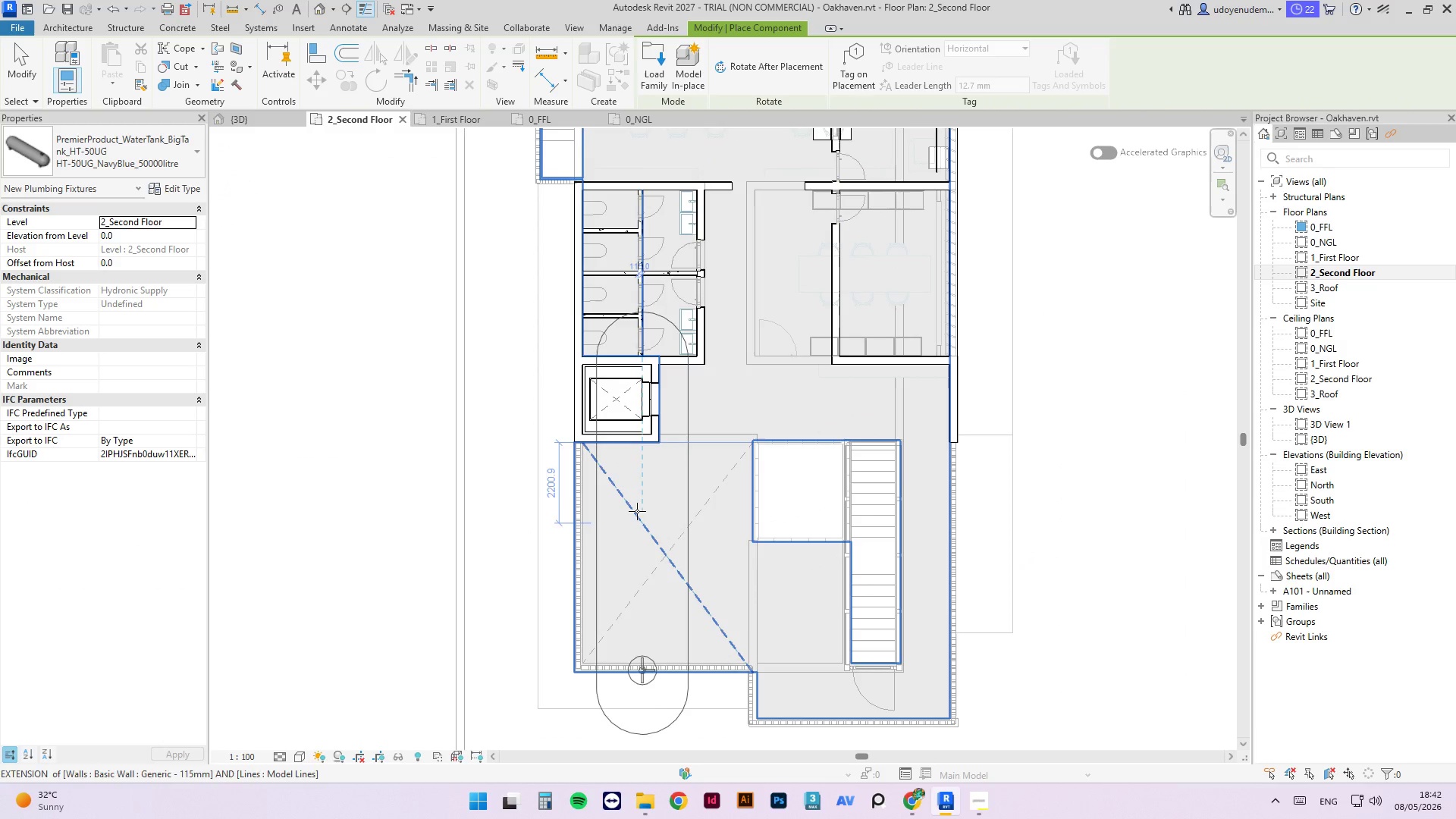 
key(Space)
 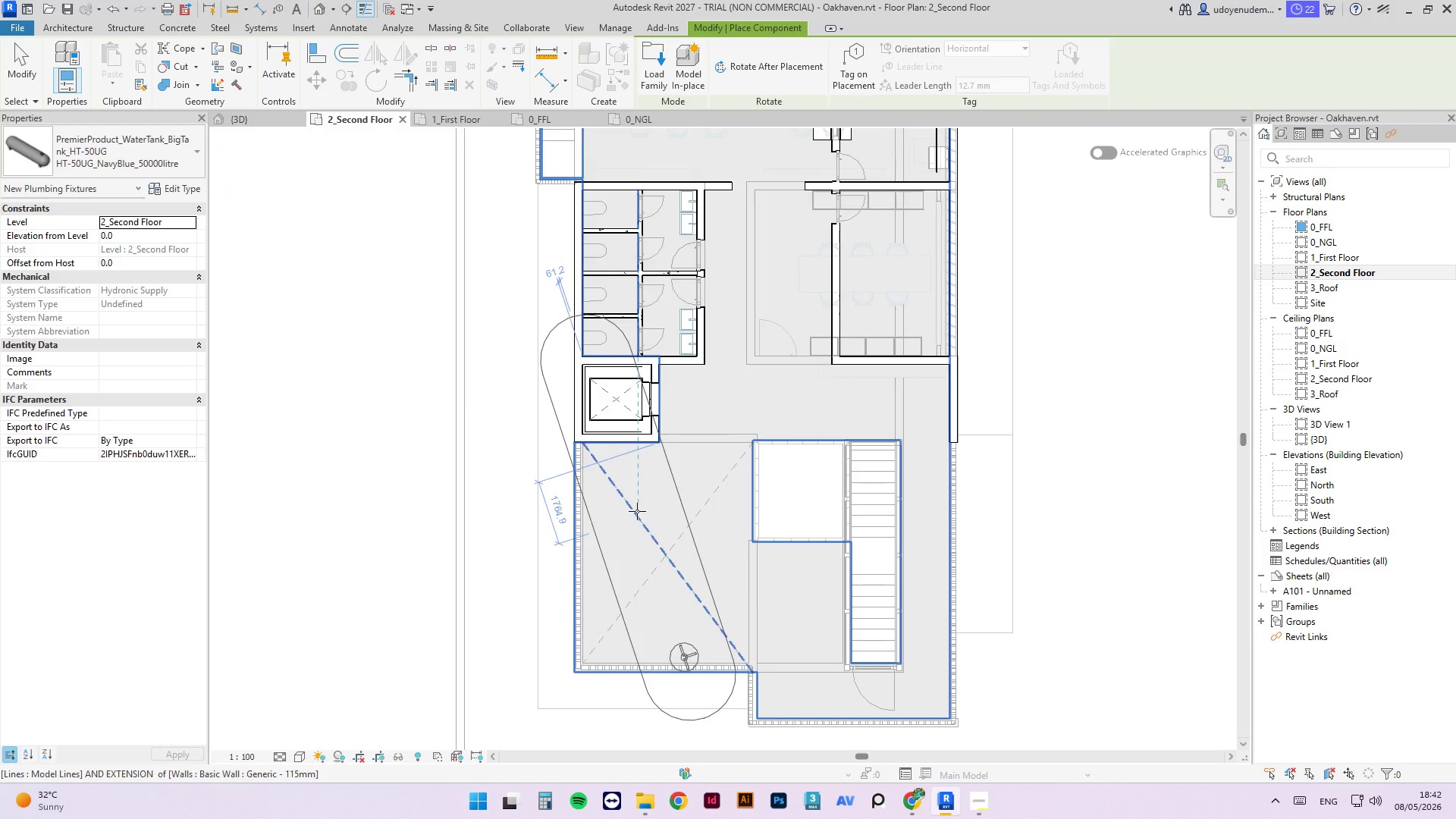 
key(Space)
 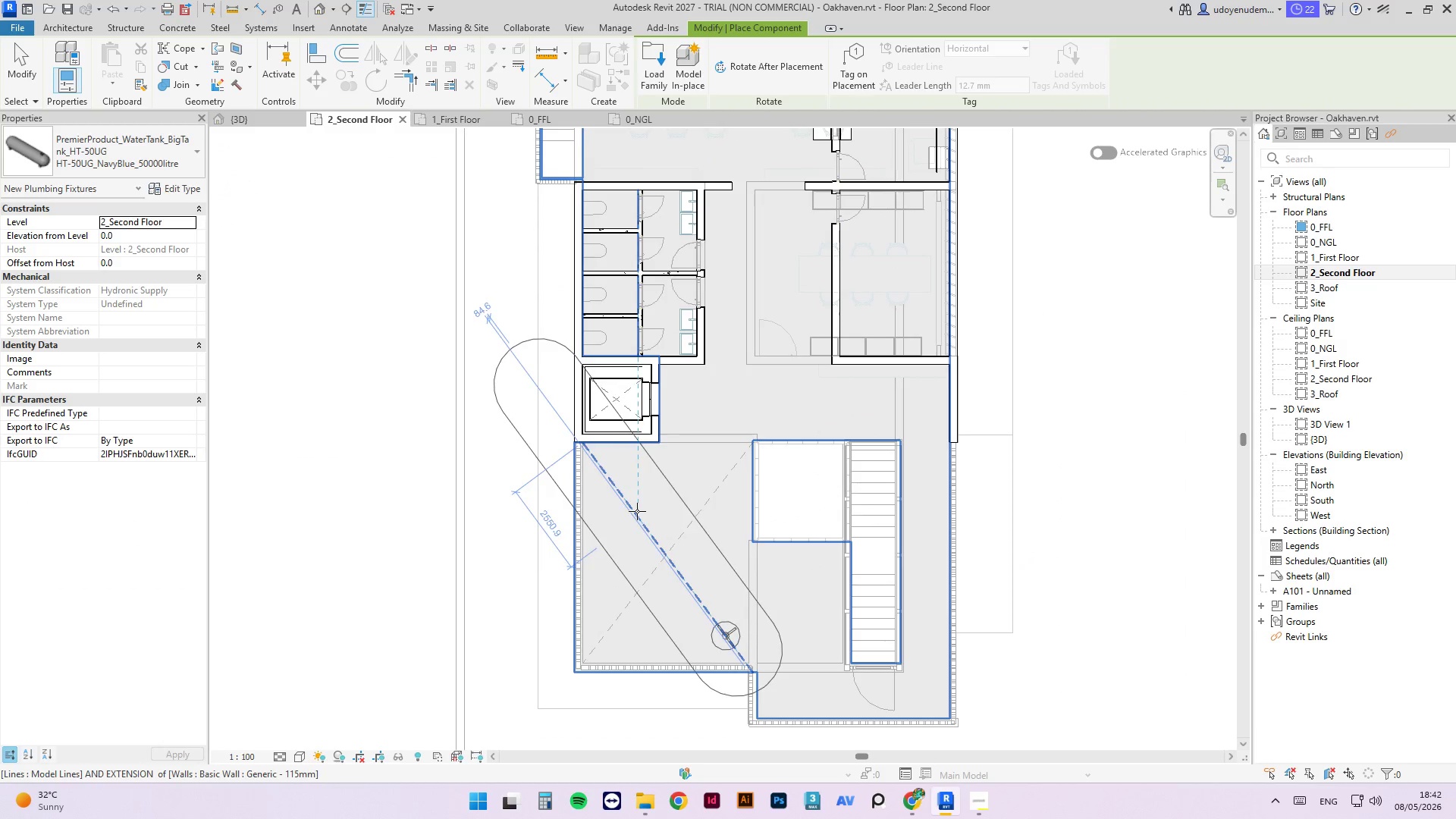 
key(Space)
 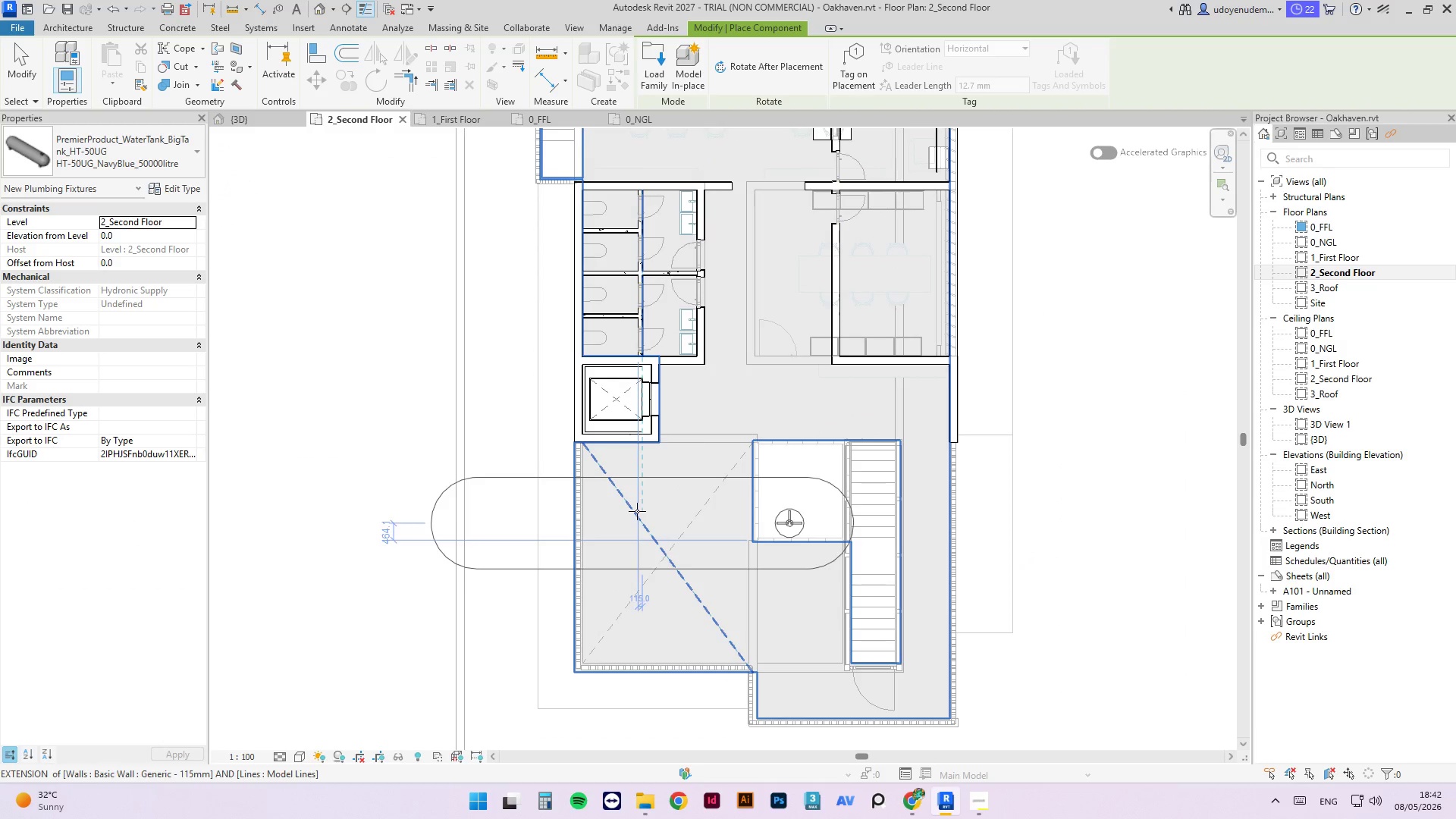 
key(Space)
 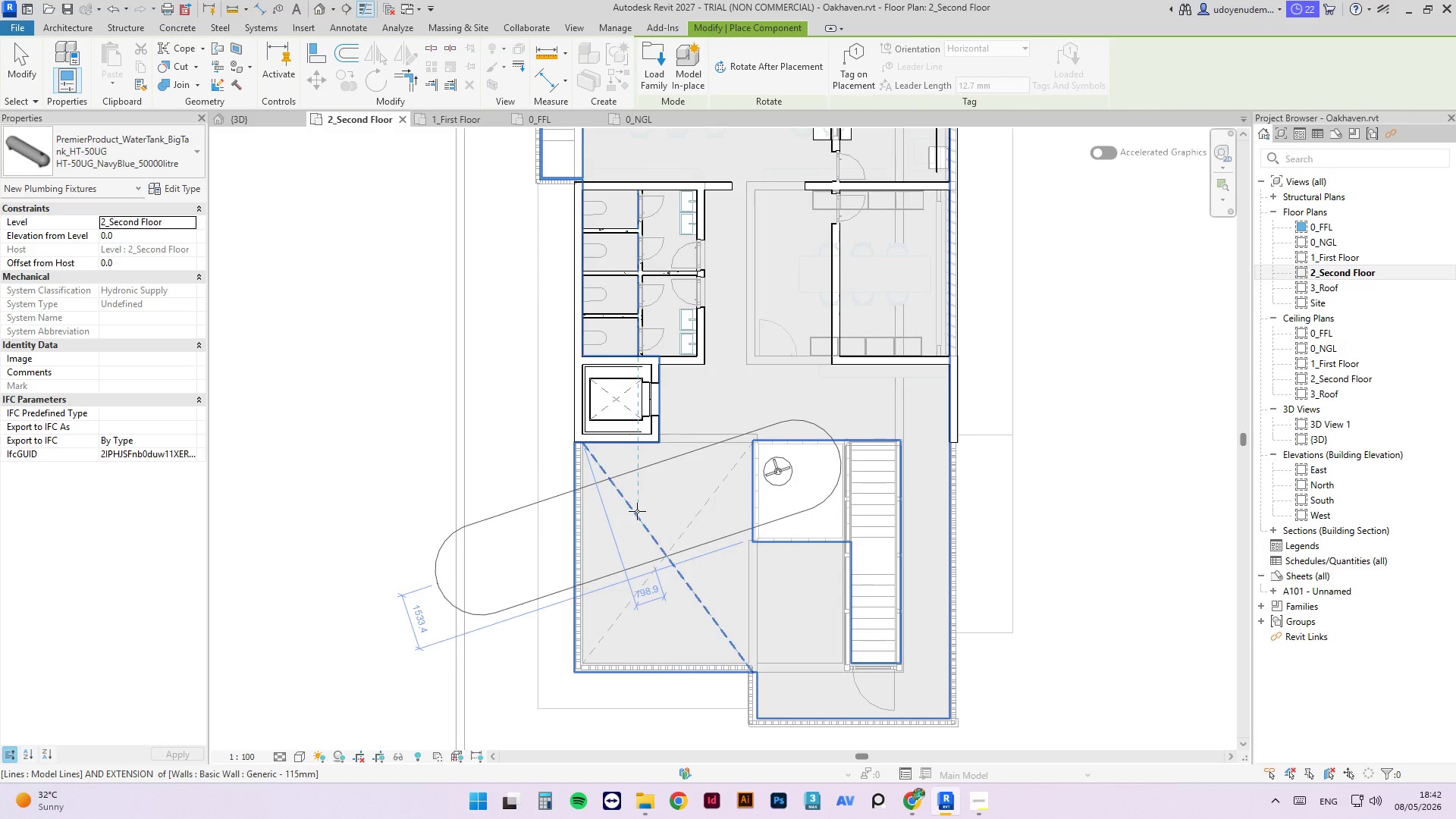 
key(Space)
 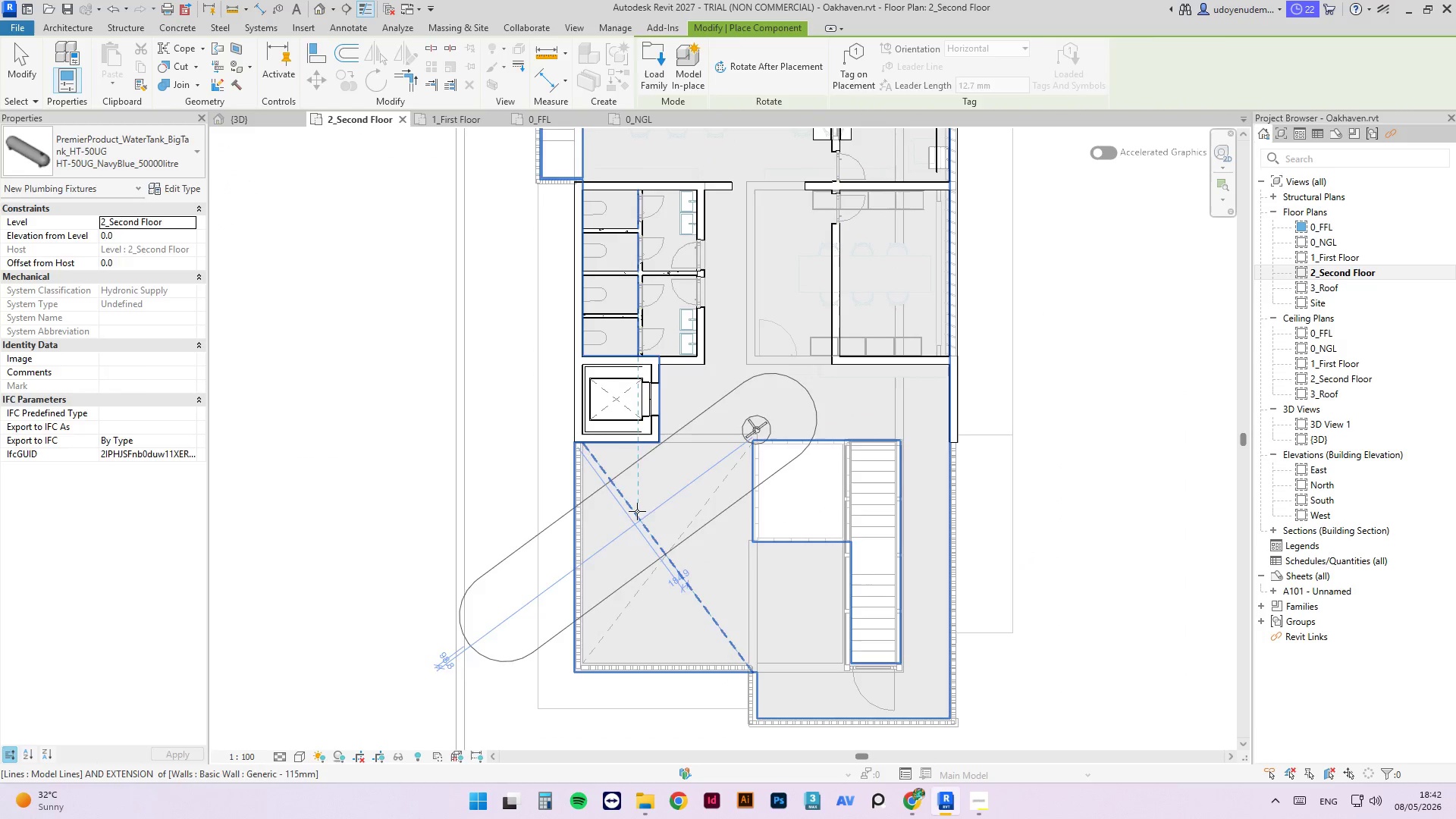 
key(Escape)
 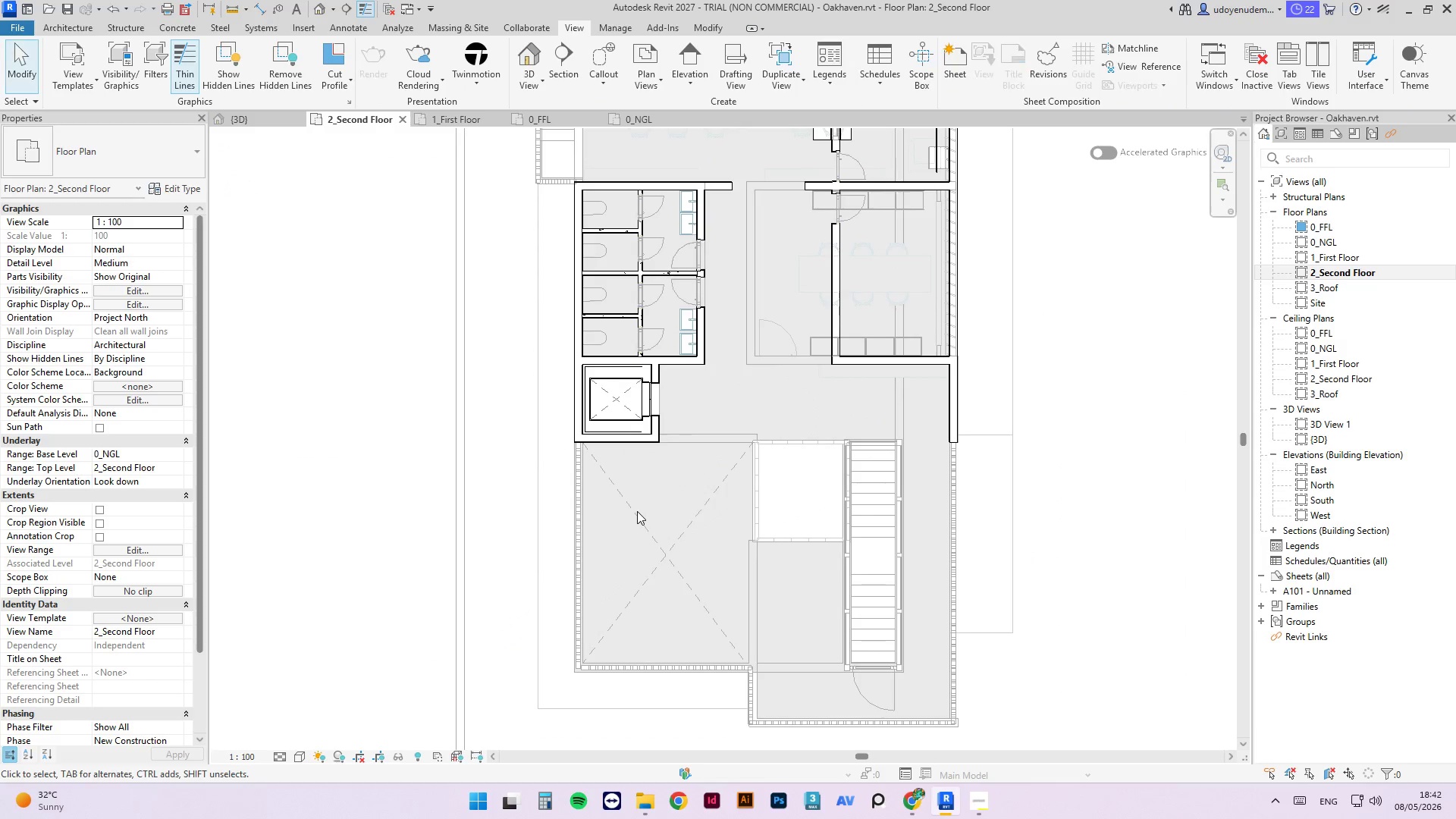 
key(Escape)
 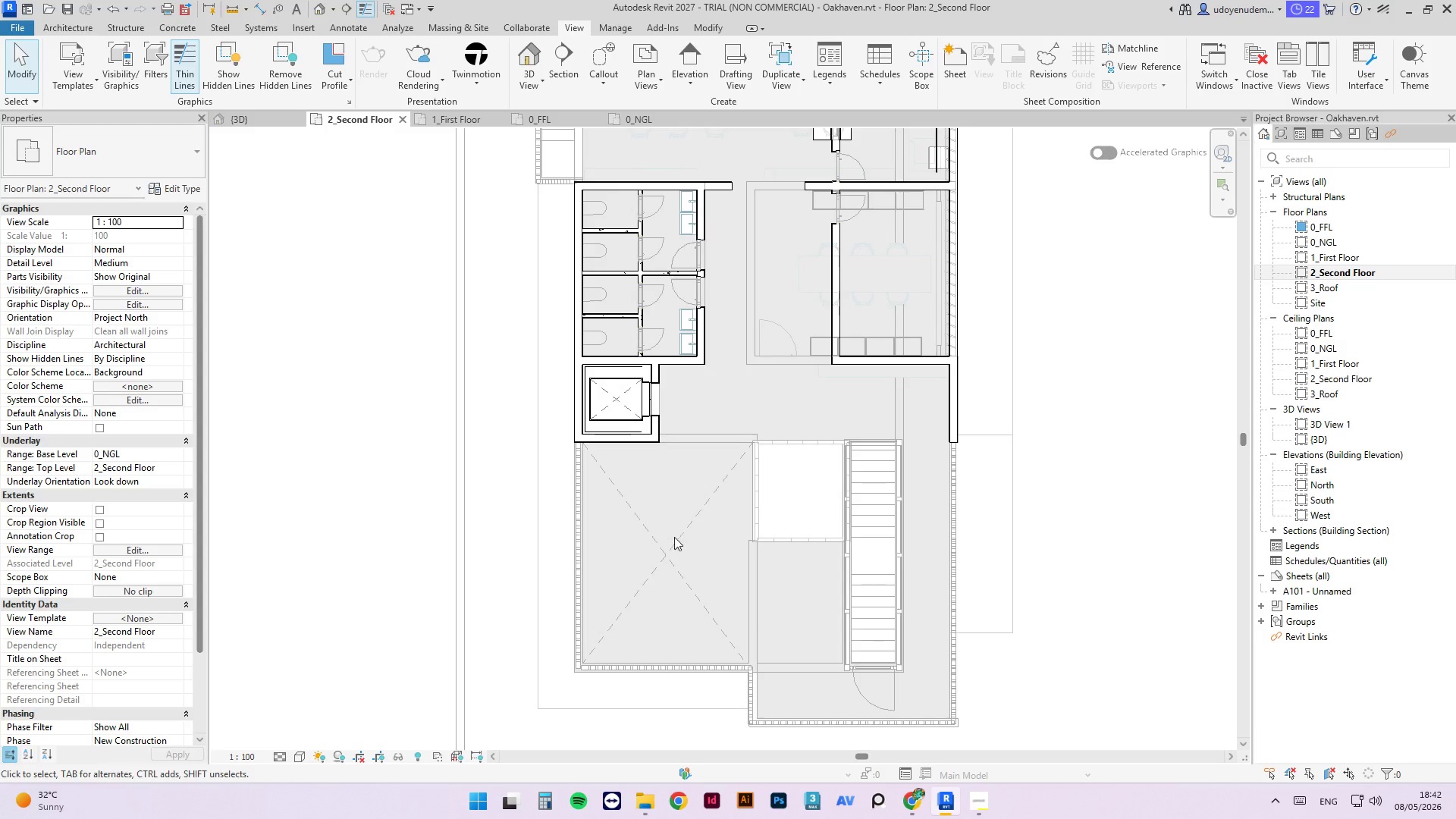 
key(Escape)
 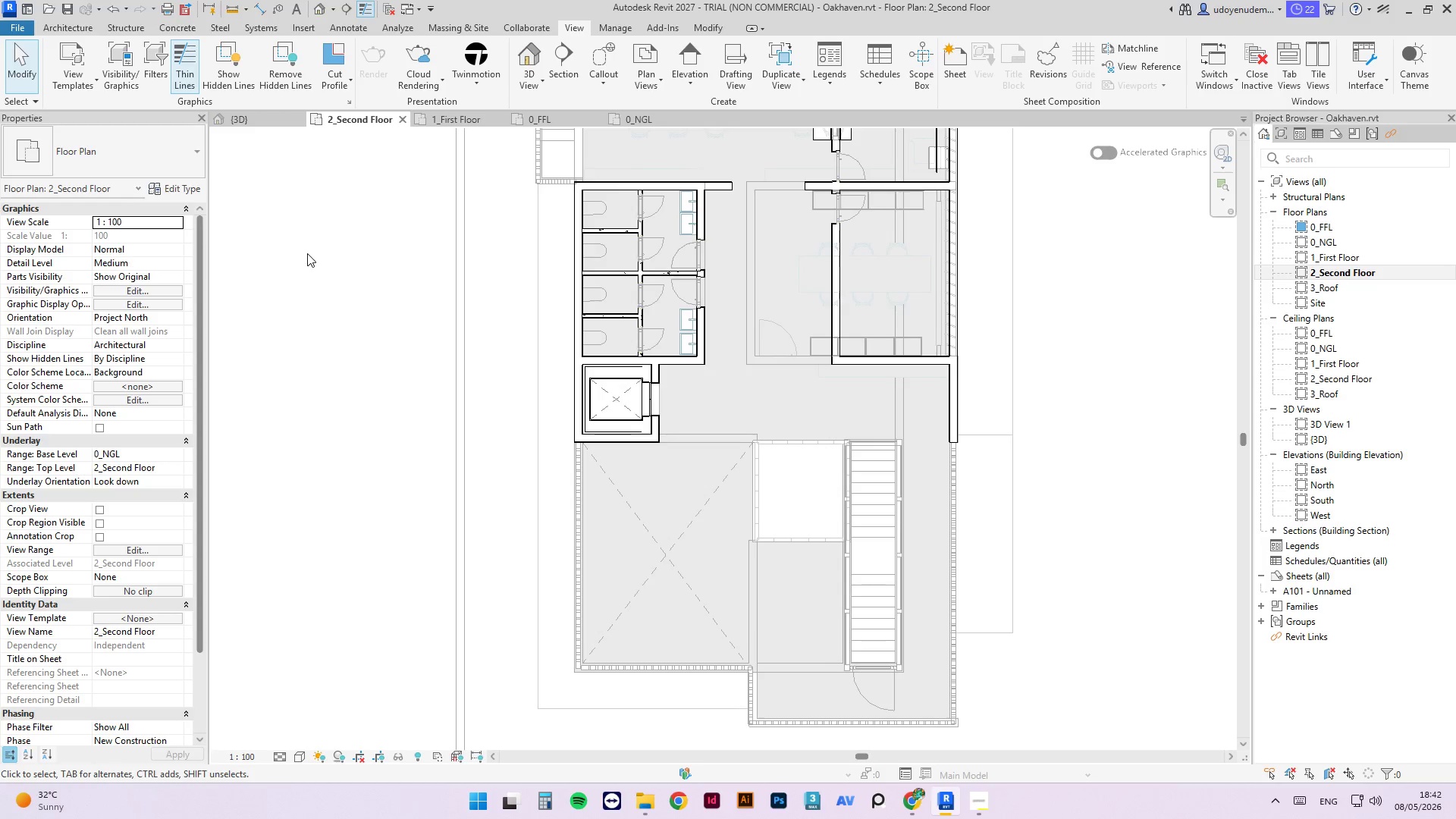 
key(C)
 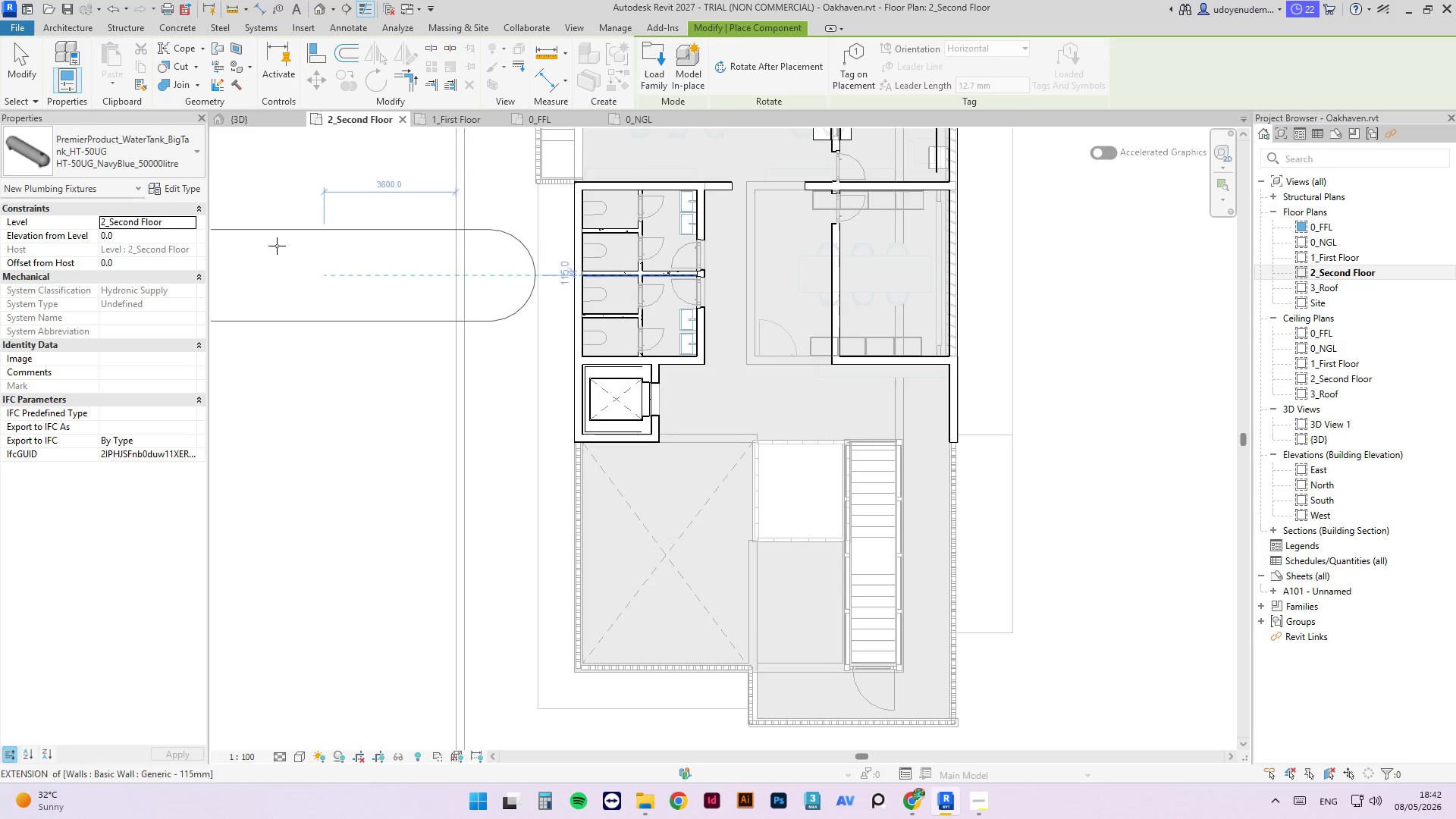 
left_click([143, 165])
 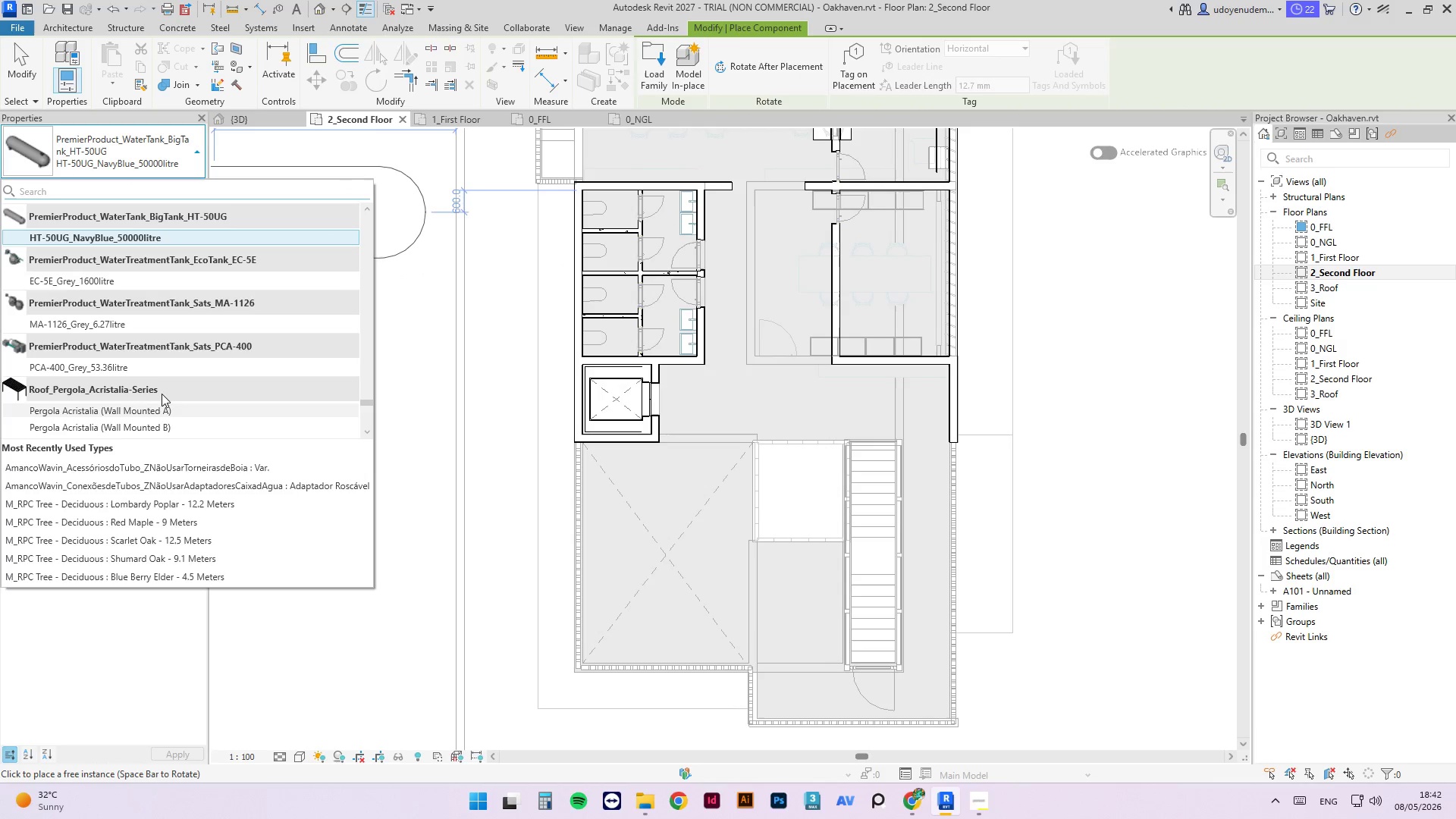 
scroll: coordinate [185, 344], scroll_direction: down, amount: 4.0
 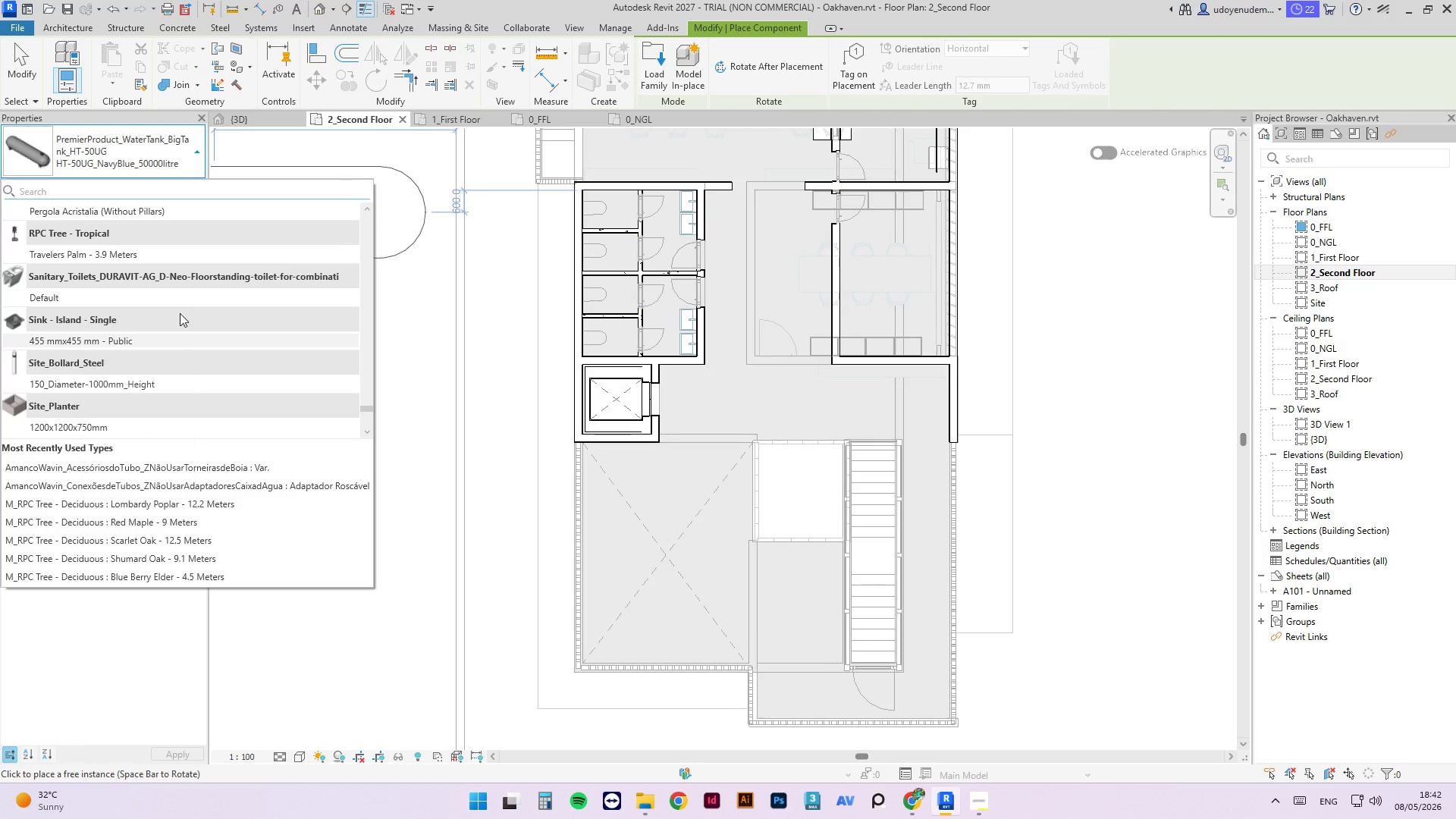 
scroll: coordinate [67, 350], scroll_direction: up, amount: 3.0
 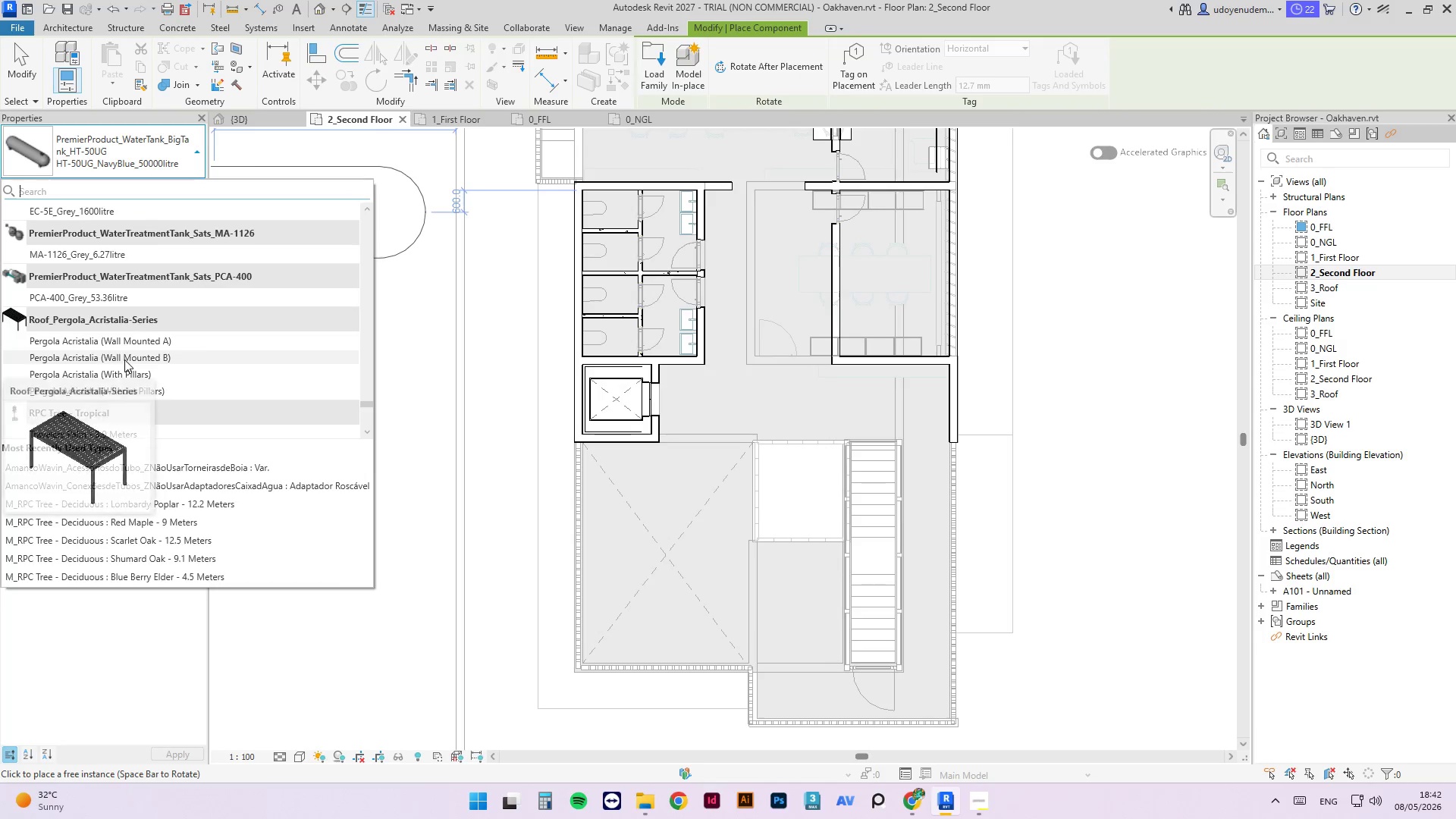 
mouse_move([124, 386])
 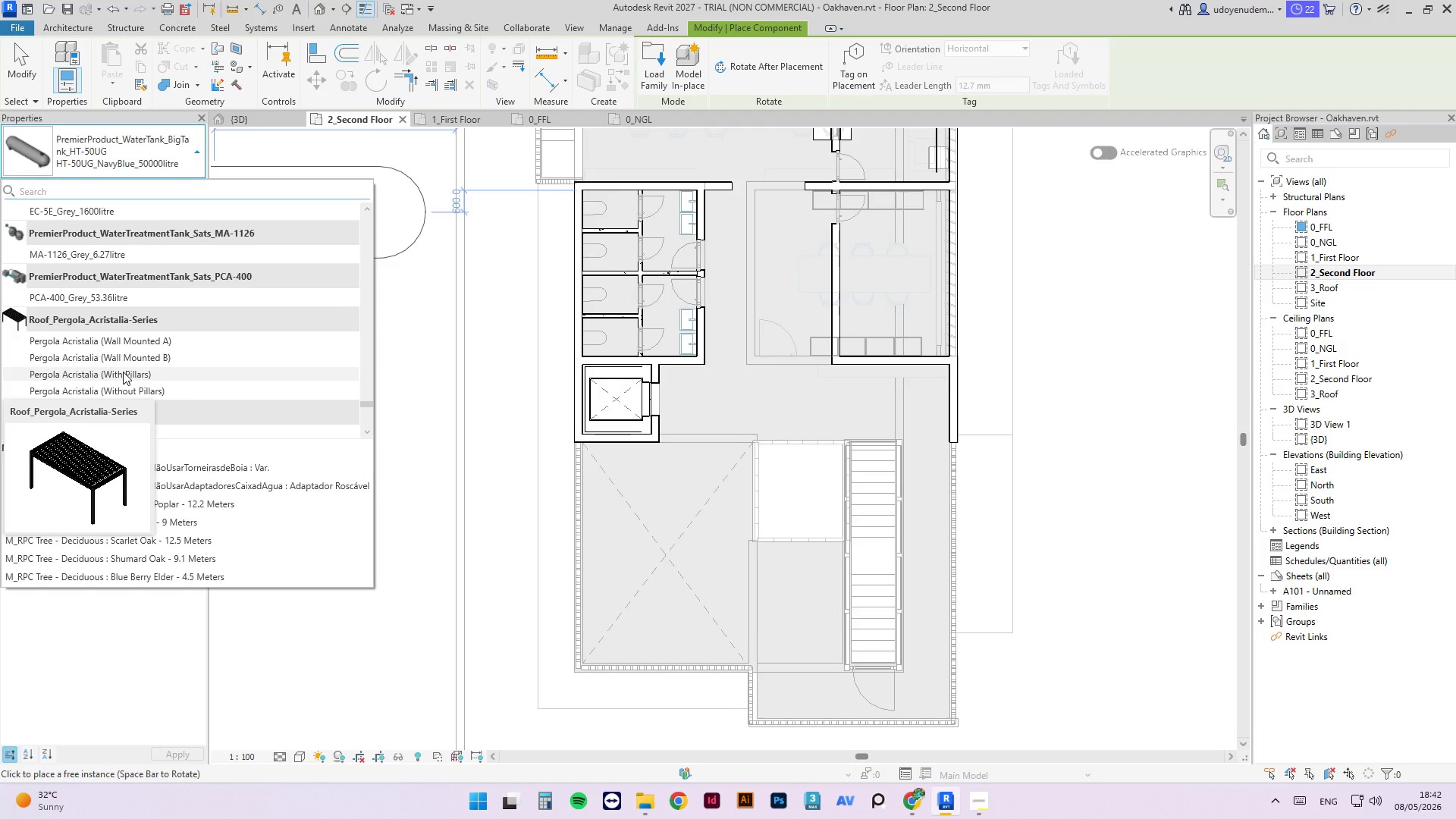 
left_click([123, 372])
 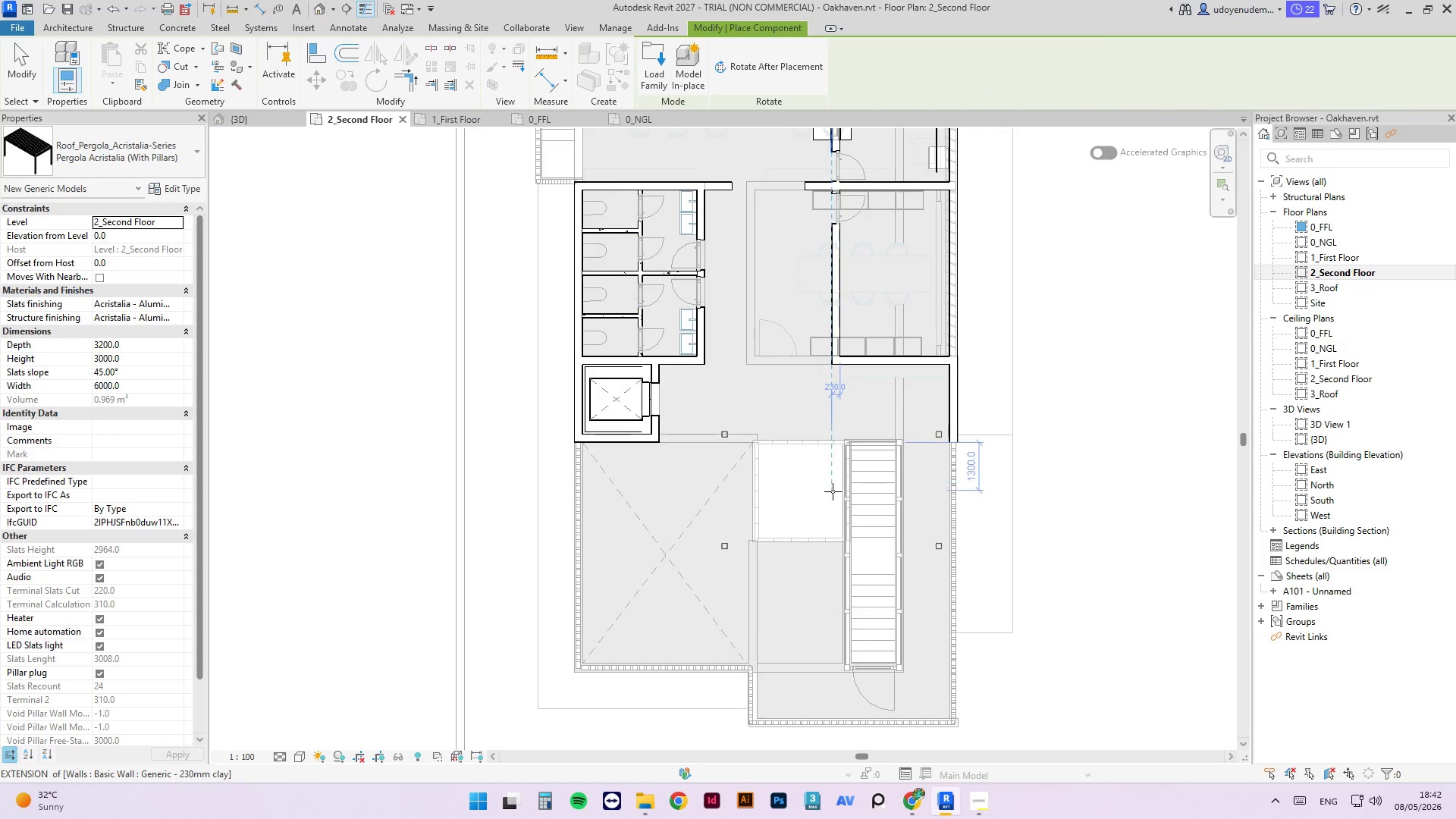 
key(Space)
 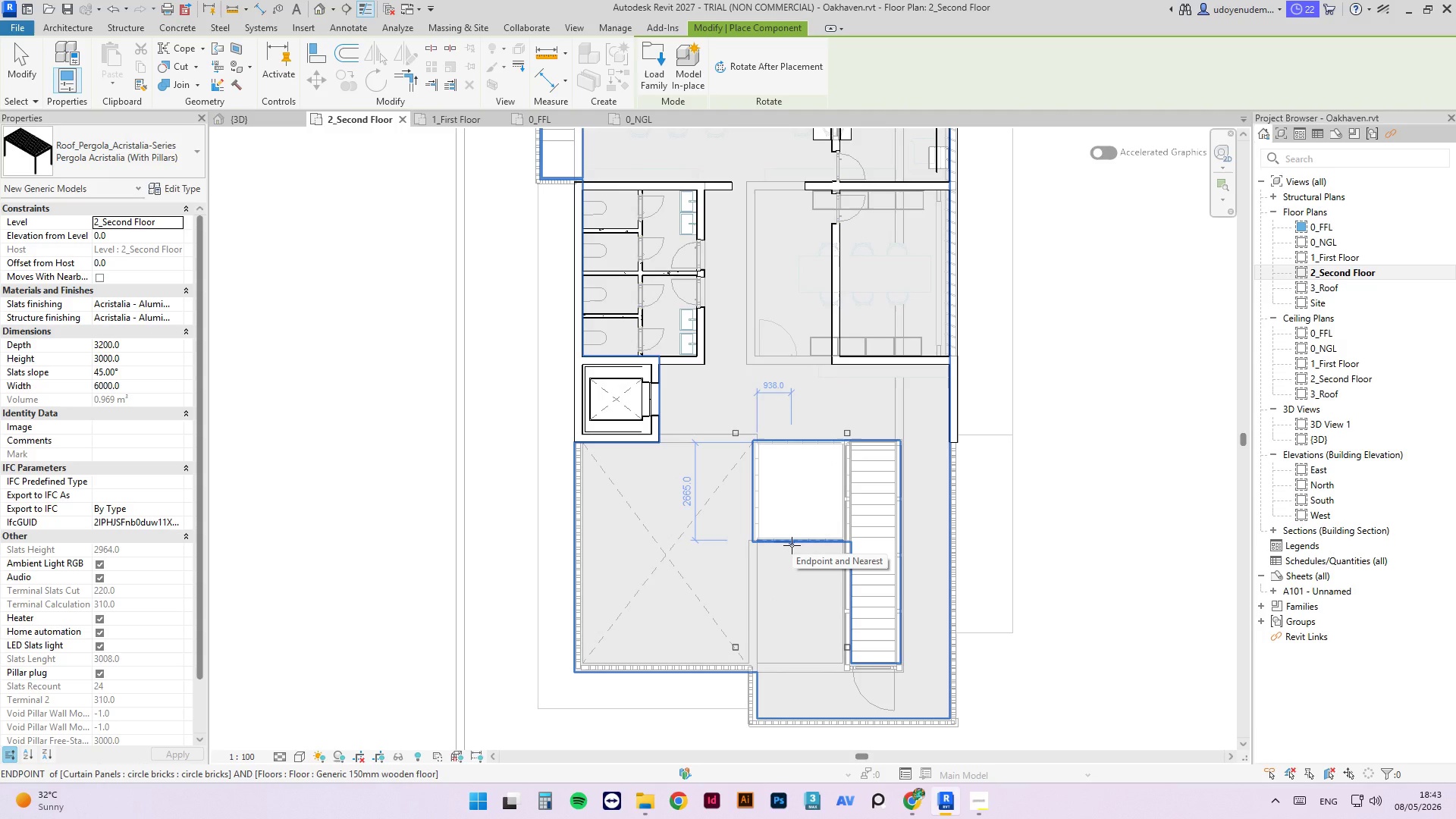 
wait(6.58)
 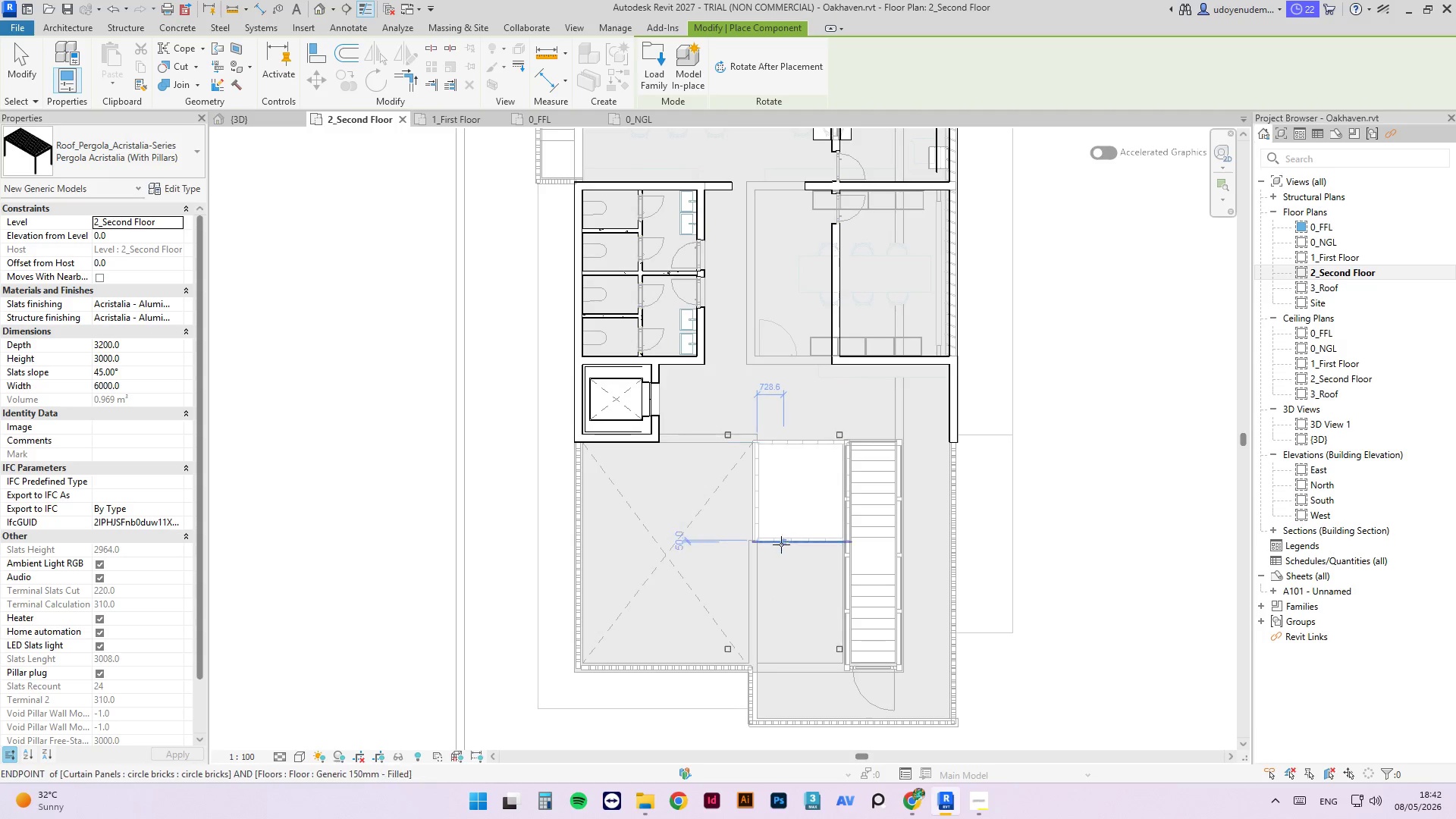 
left_click([789, 546])
 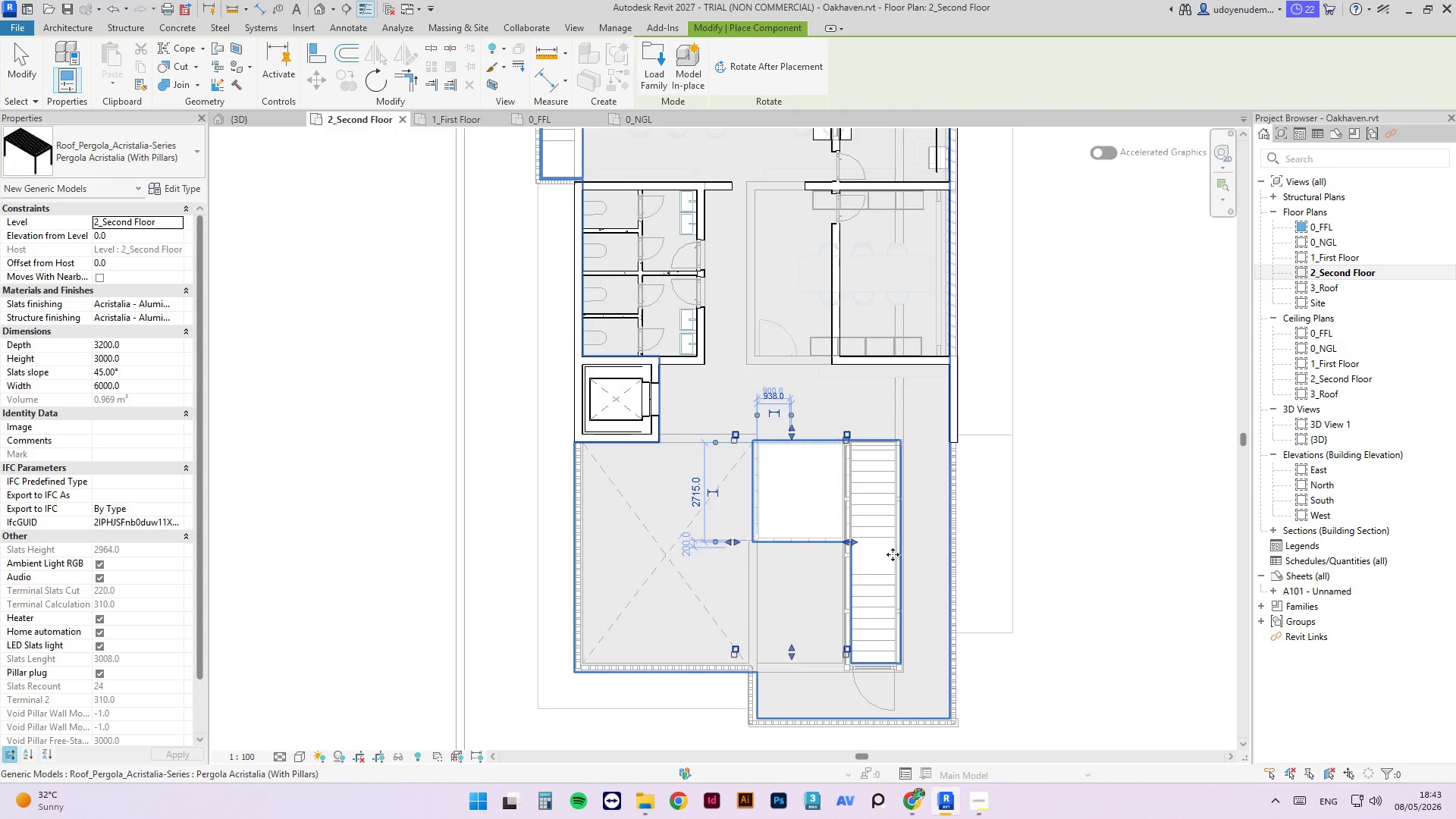 
key(Escape)
 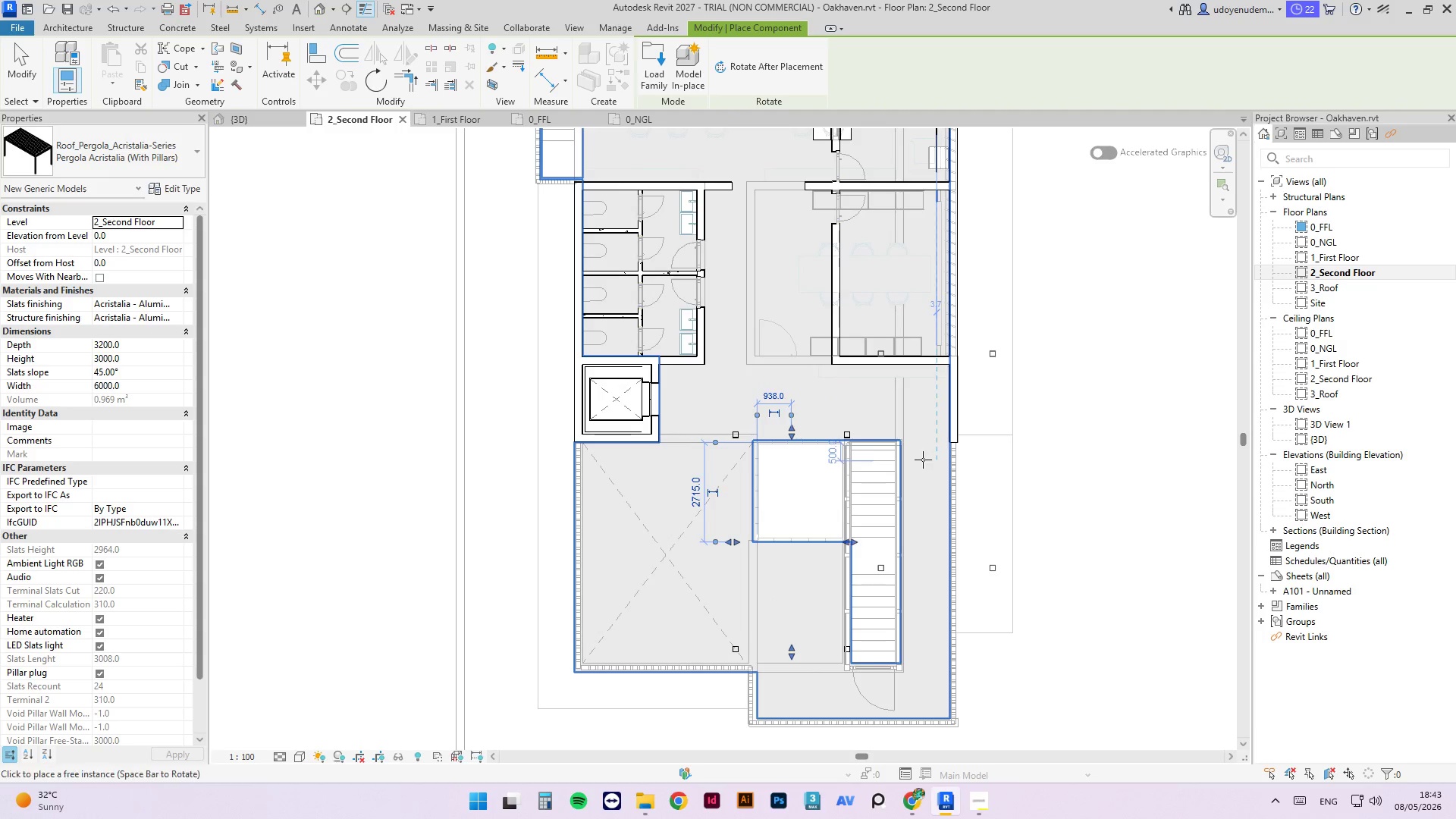 
key(Escape)
 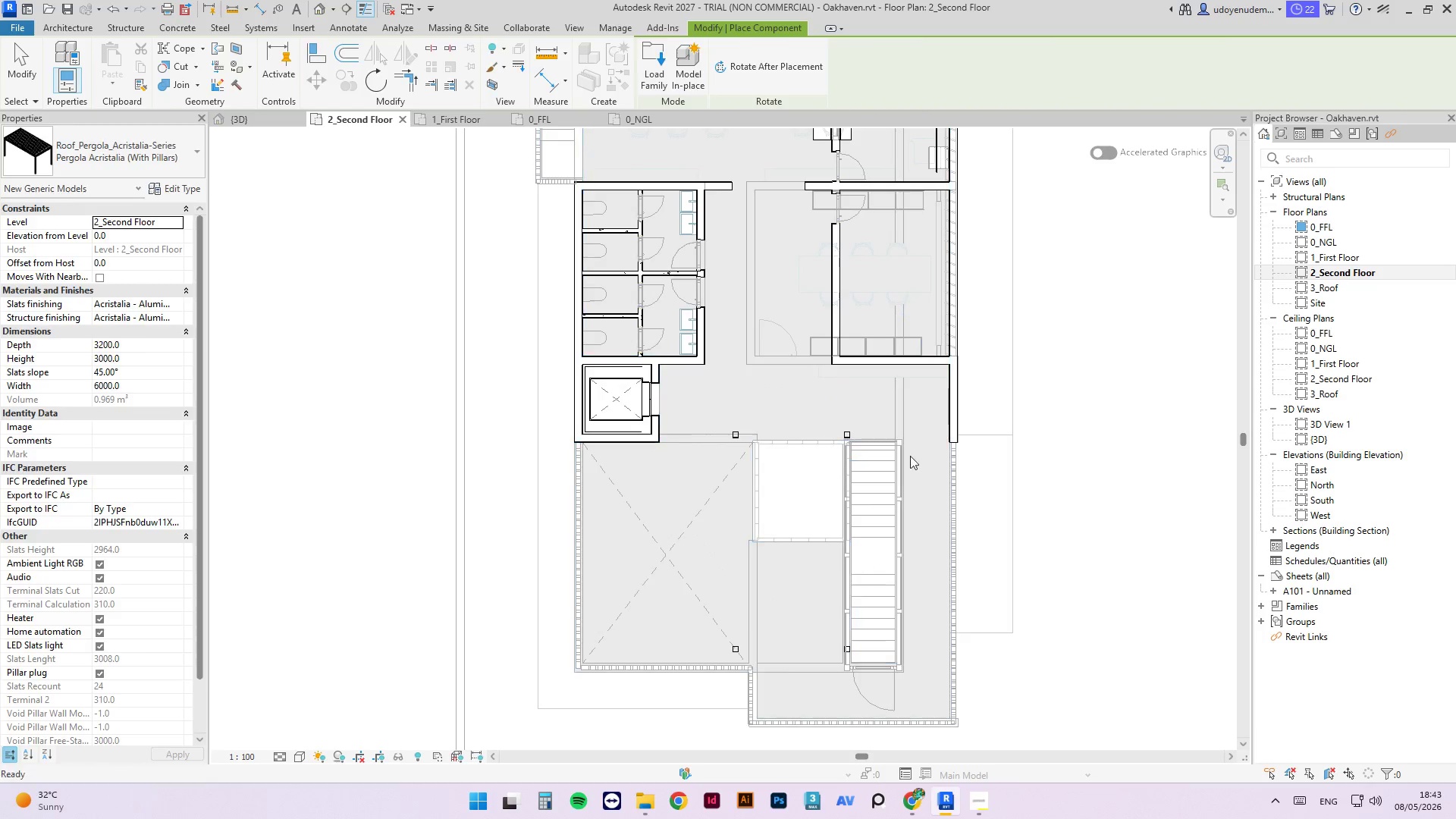 
key(Escape)
 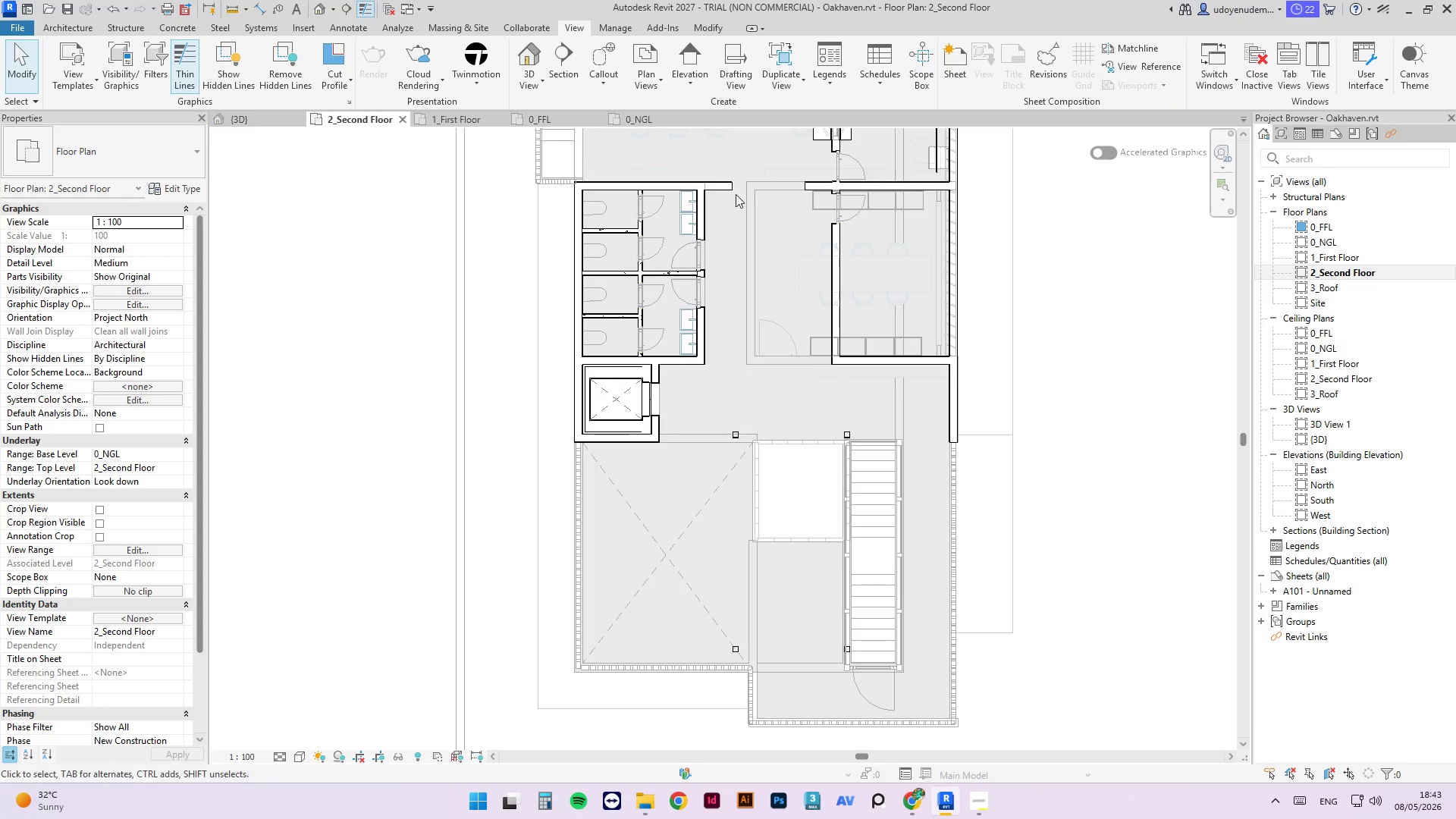 
key(Escape)
 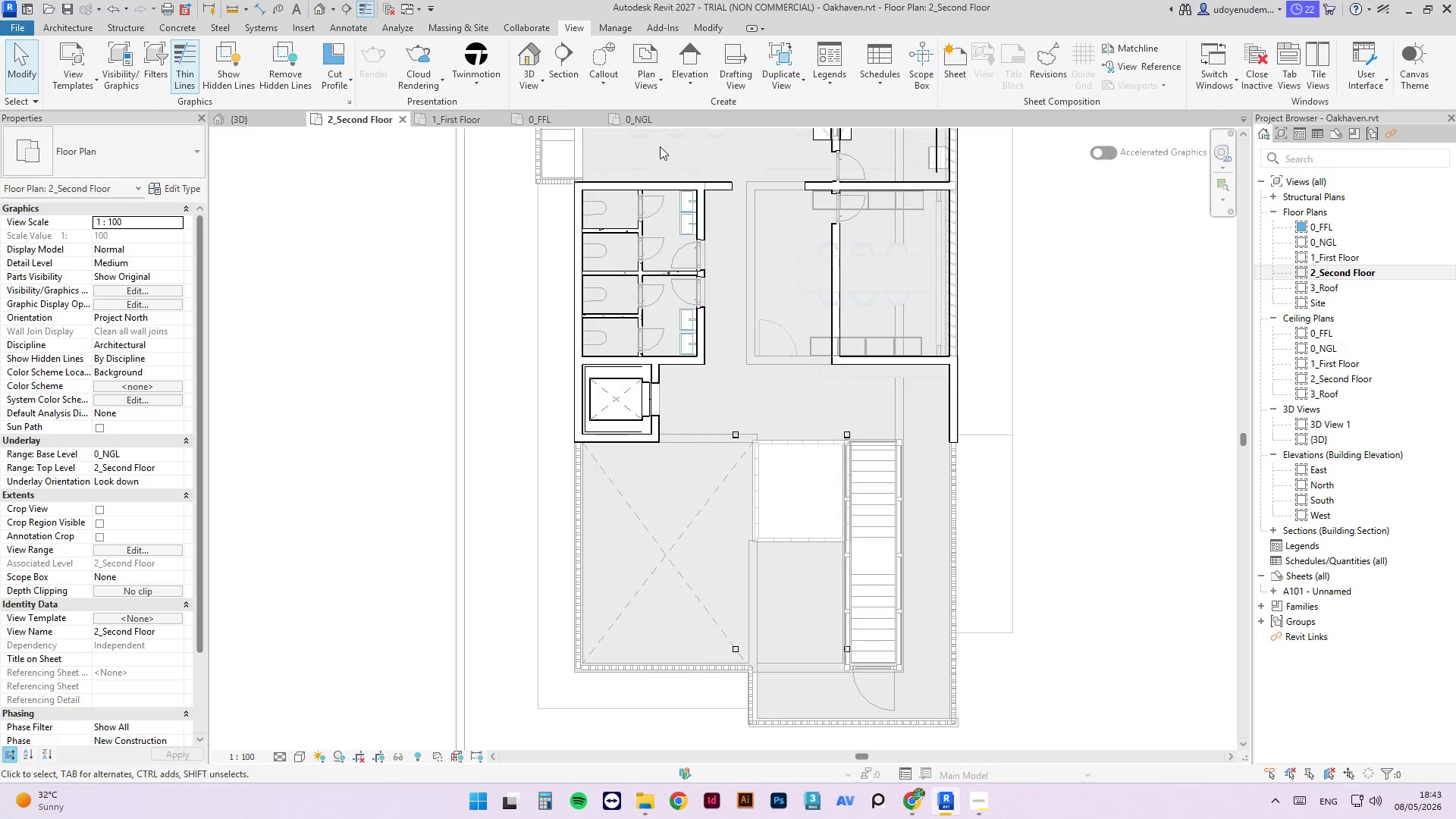 
key(Escape)
 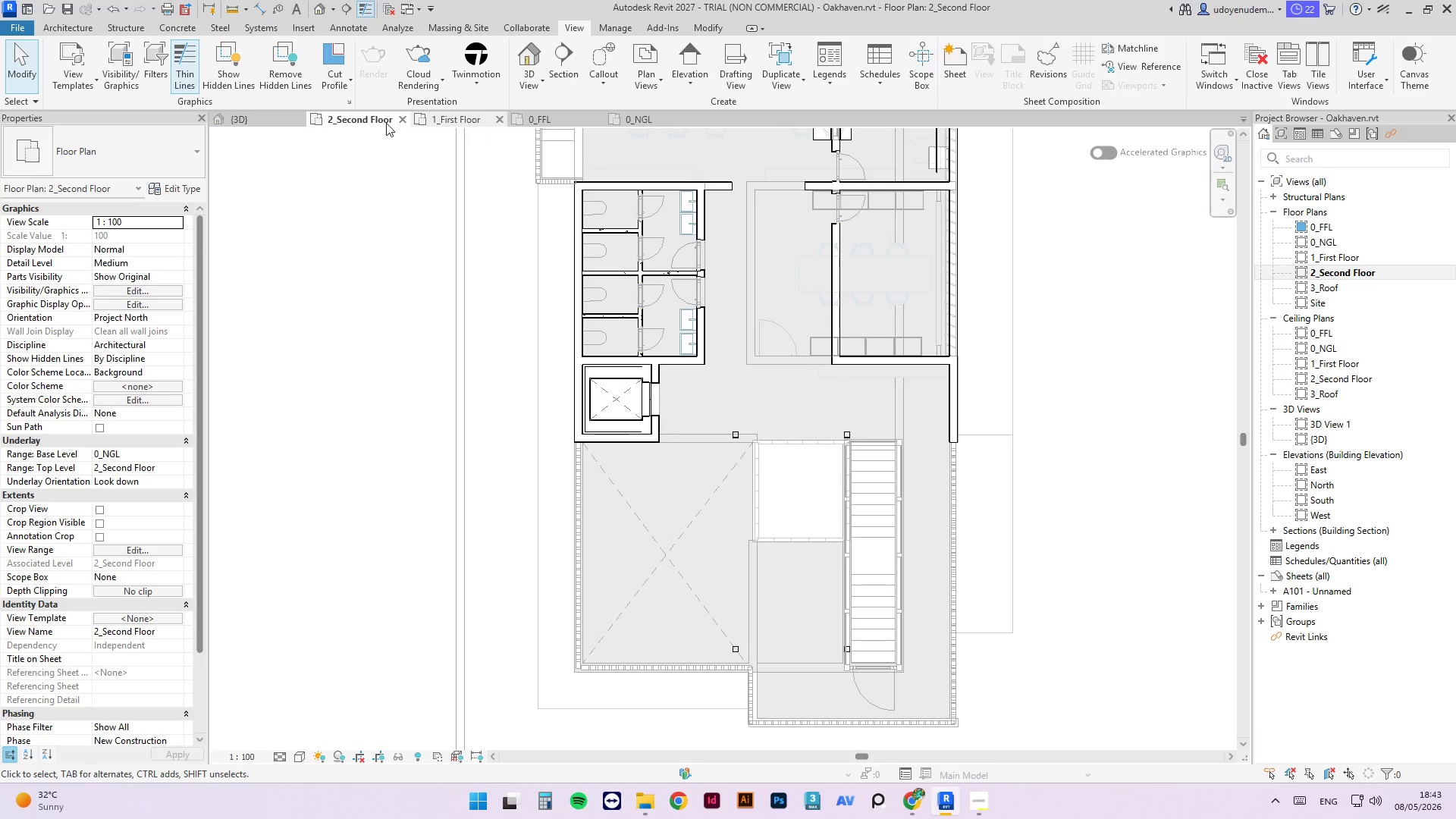 
left_click([263, 117])
 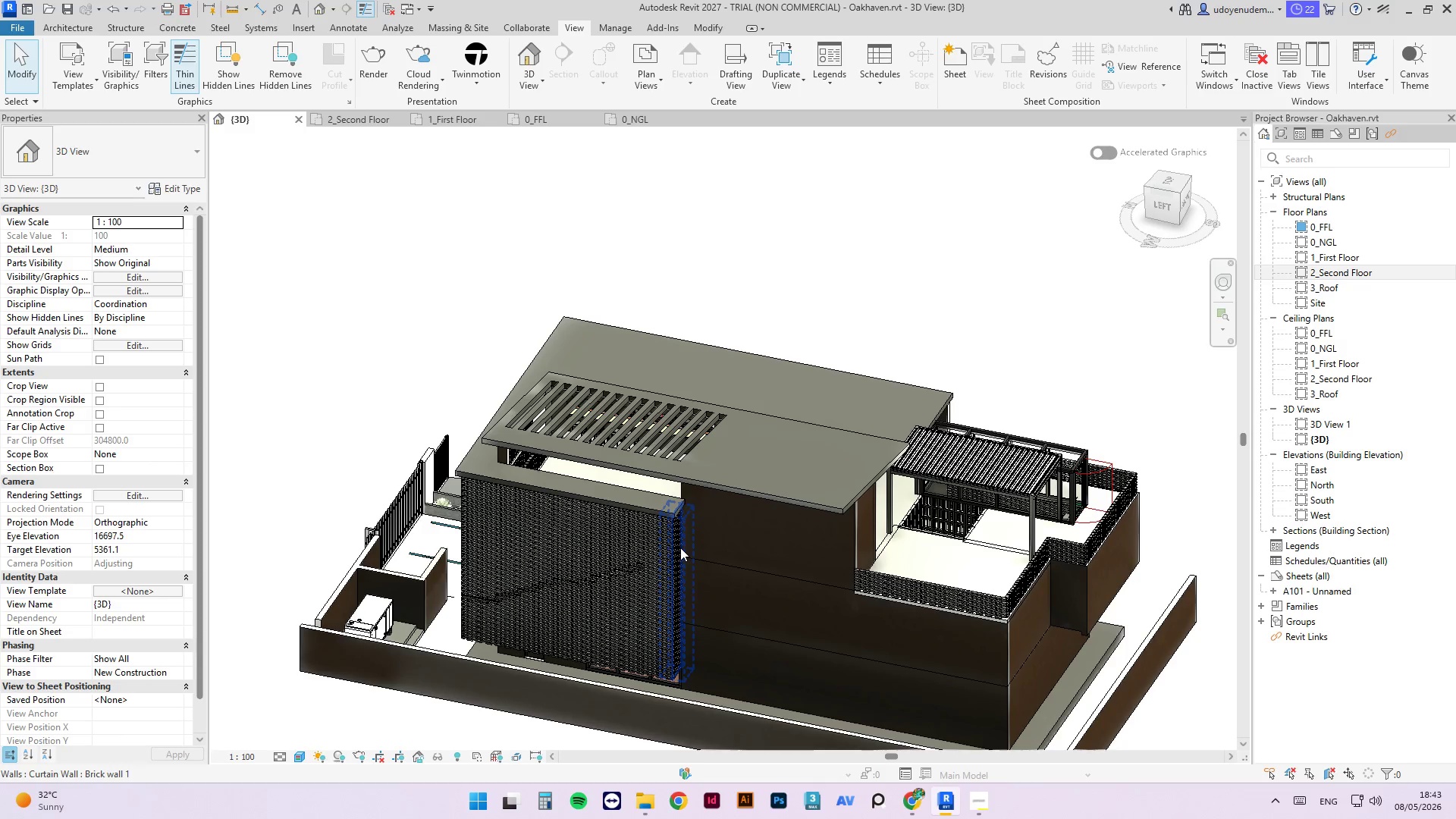 
hold_key(key=ShiftLeft, duration=2.42)
 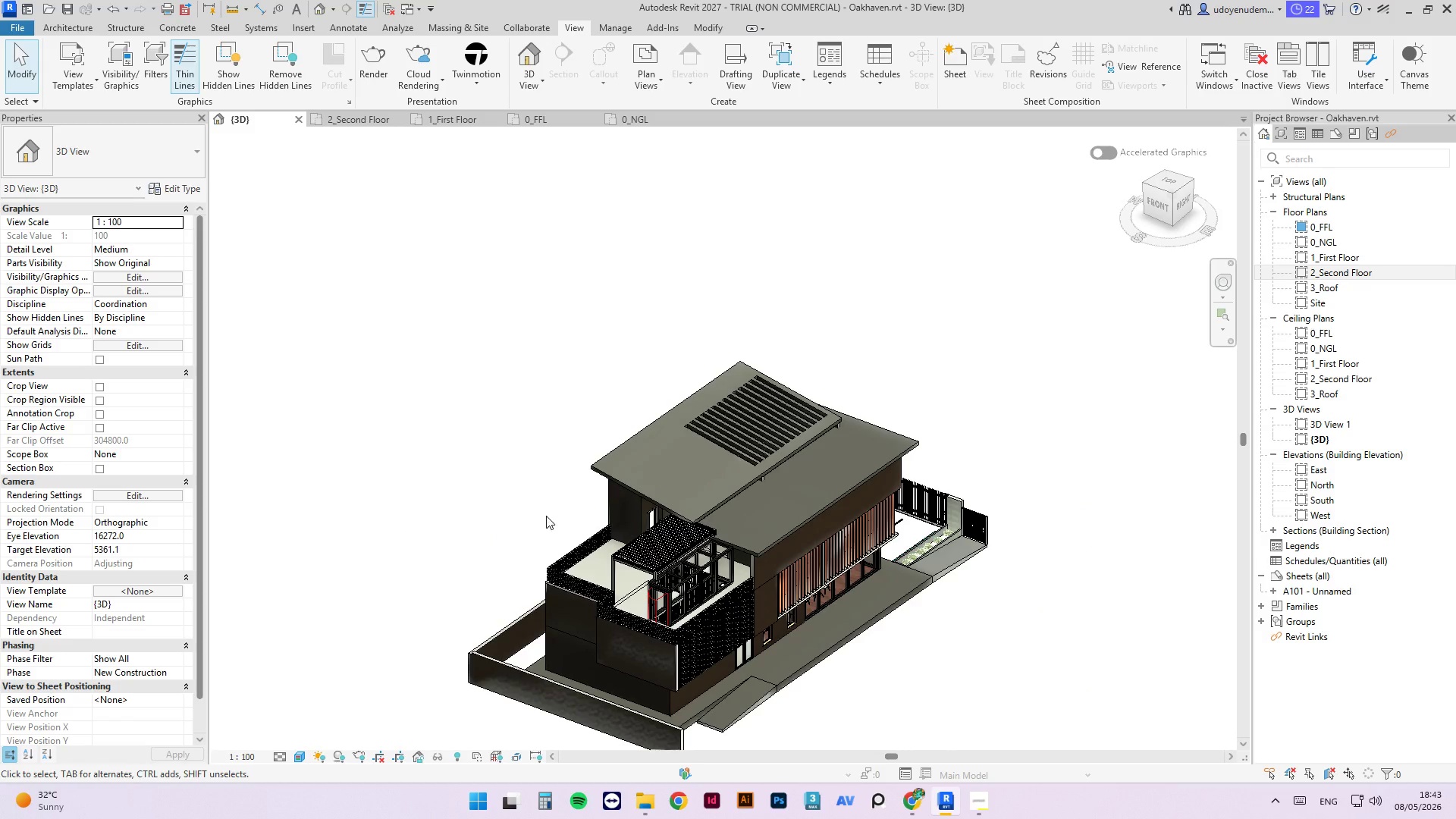 
scroll: coordinate [690, 544], scroll_direction: down, amount: 3.0
 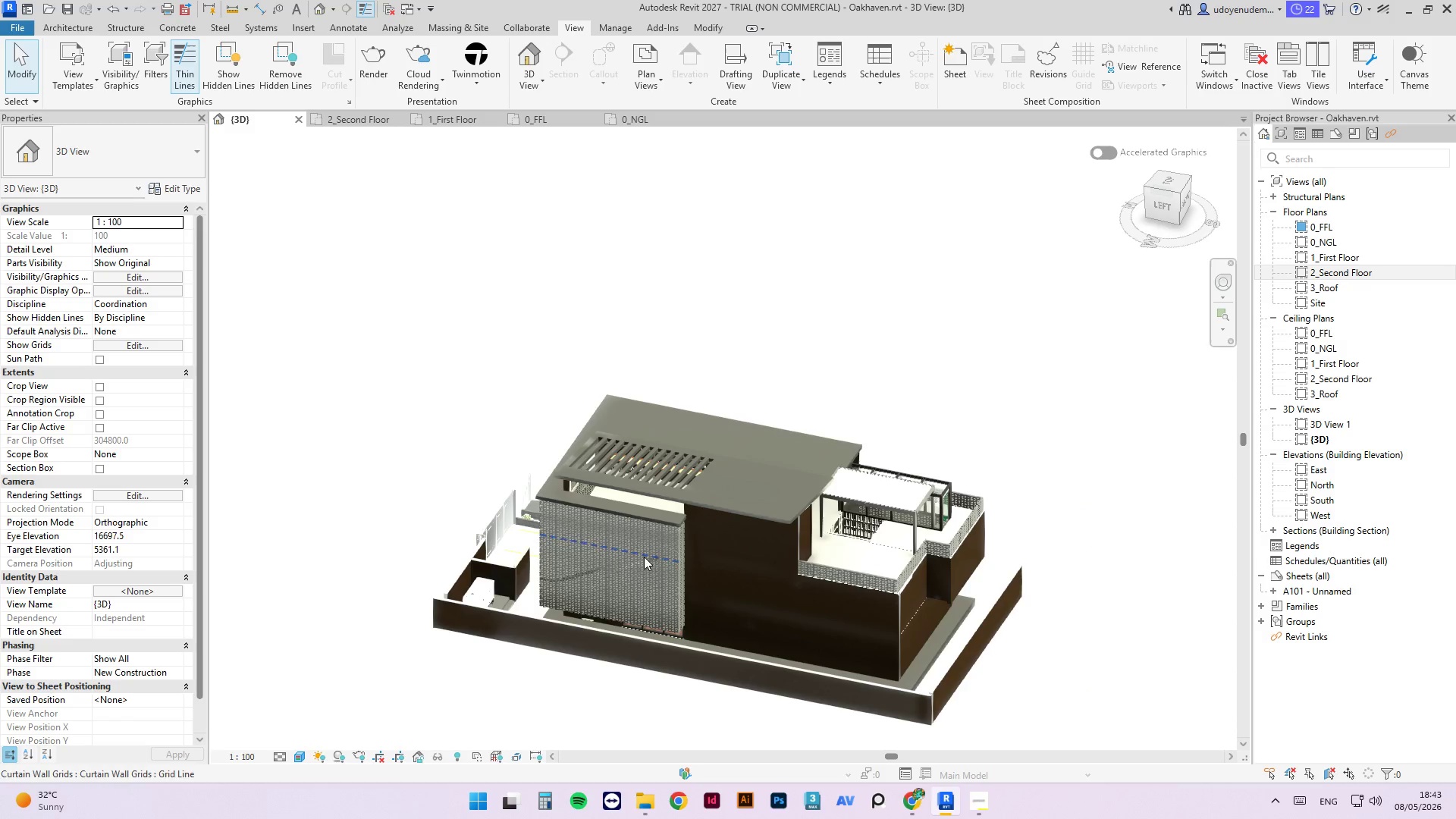 
scroll: coordinate [691, 580], scroll_direction: up, amount: 7.0
 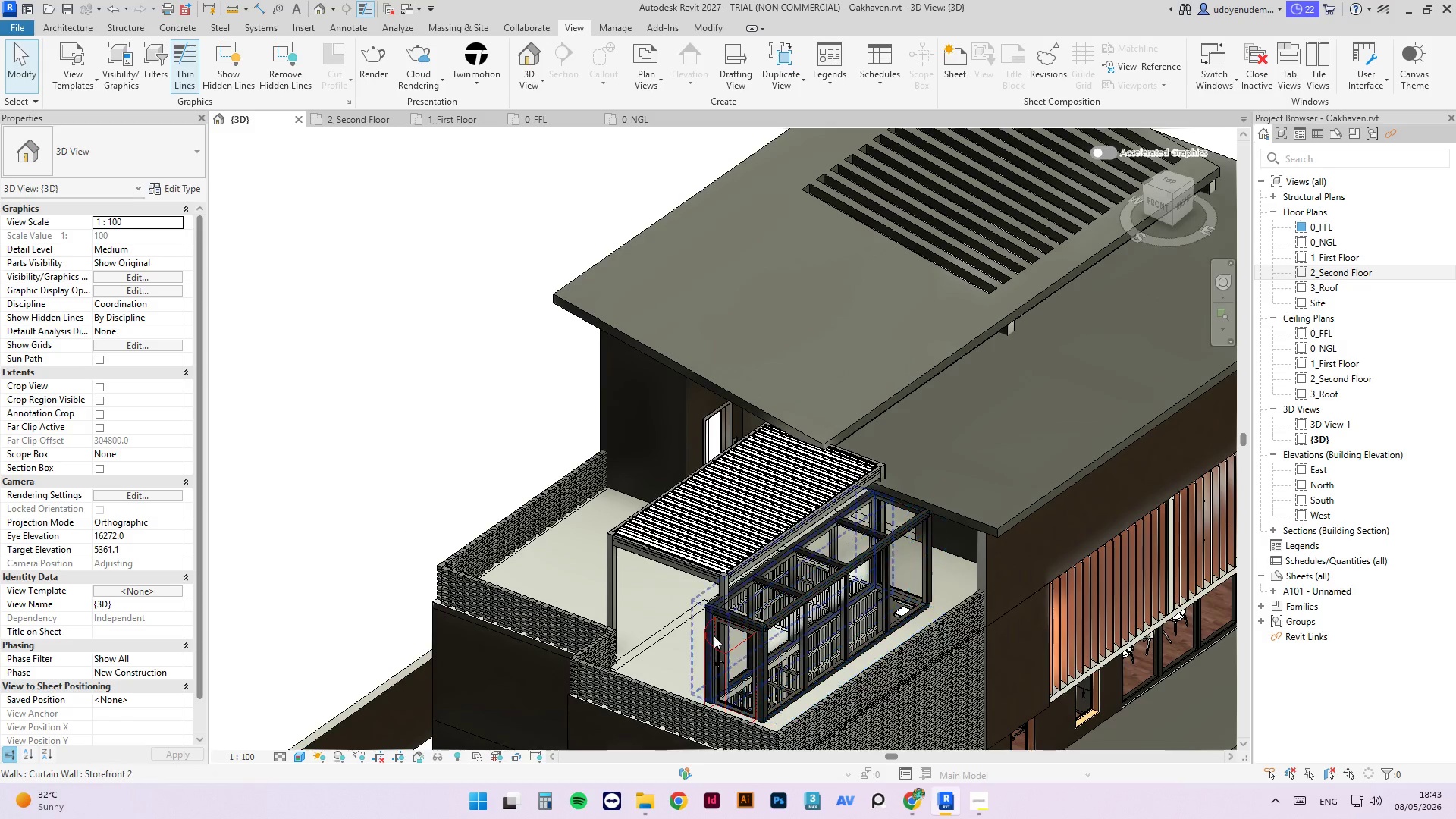 
hold_key(key=ShiftLeft, duration=9.69)
 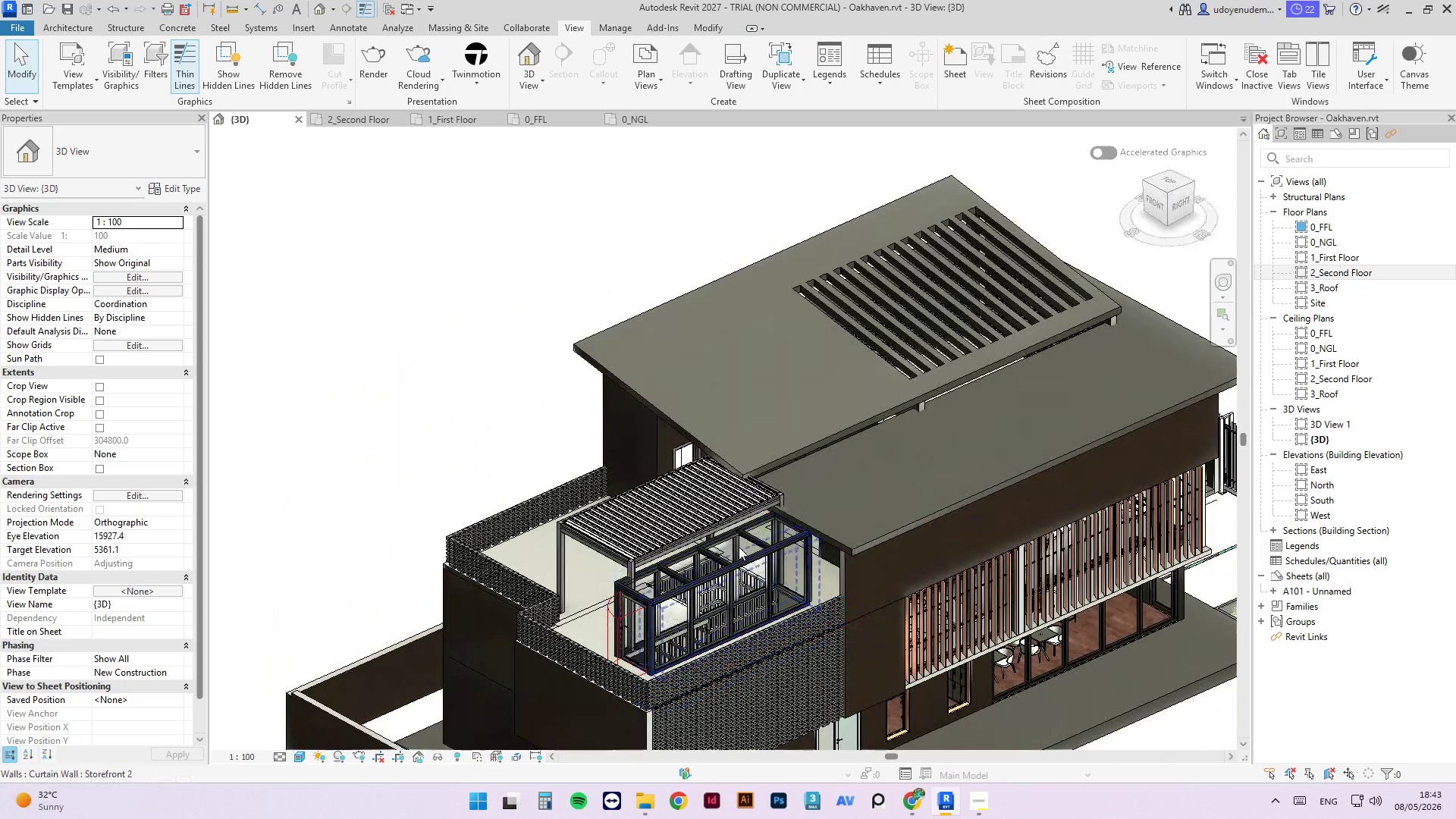 
scroll: coordinate [661, 627], scroll_direction: down, amount: 2.0
 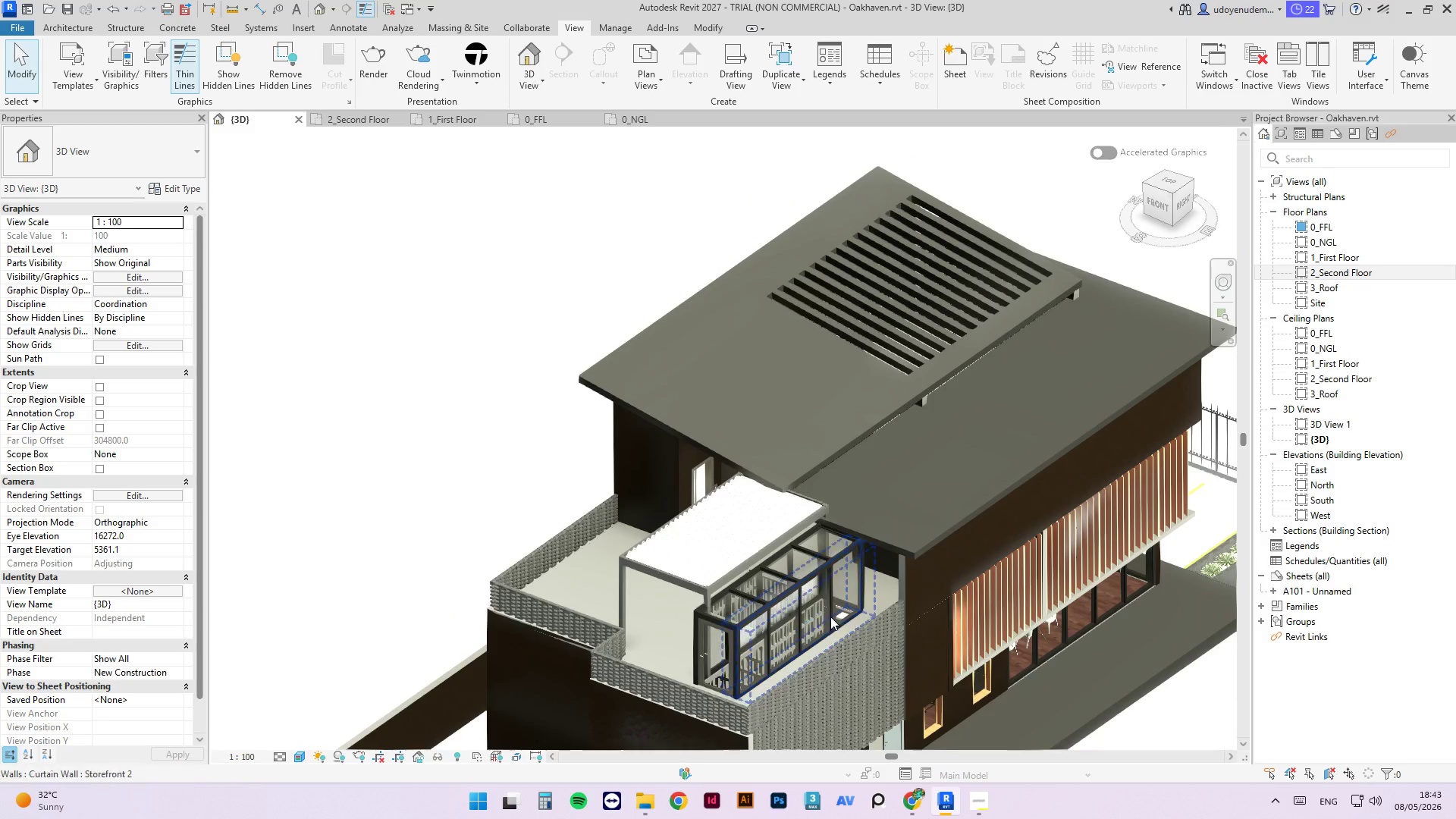 
scroll: coordinate [714, 560], scroll_direction: up, amount: 4.0
 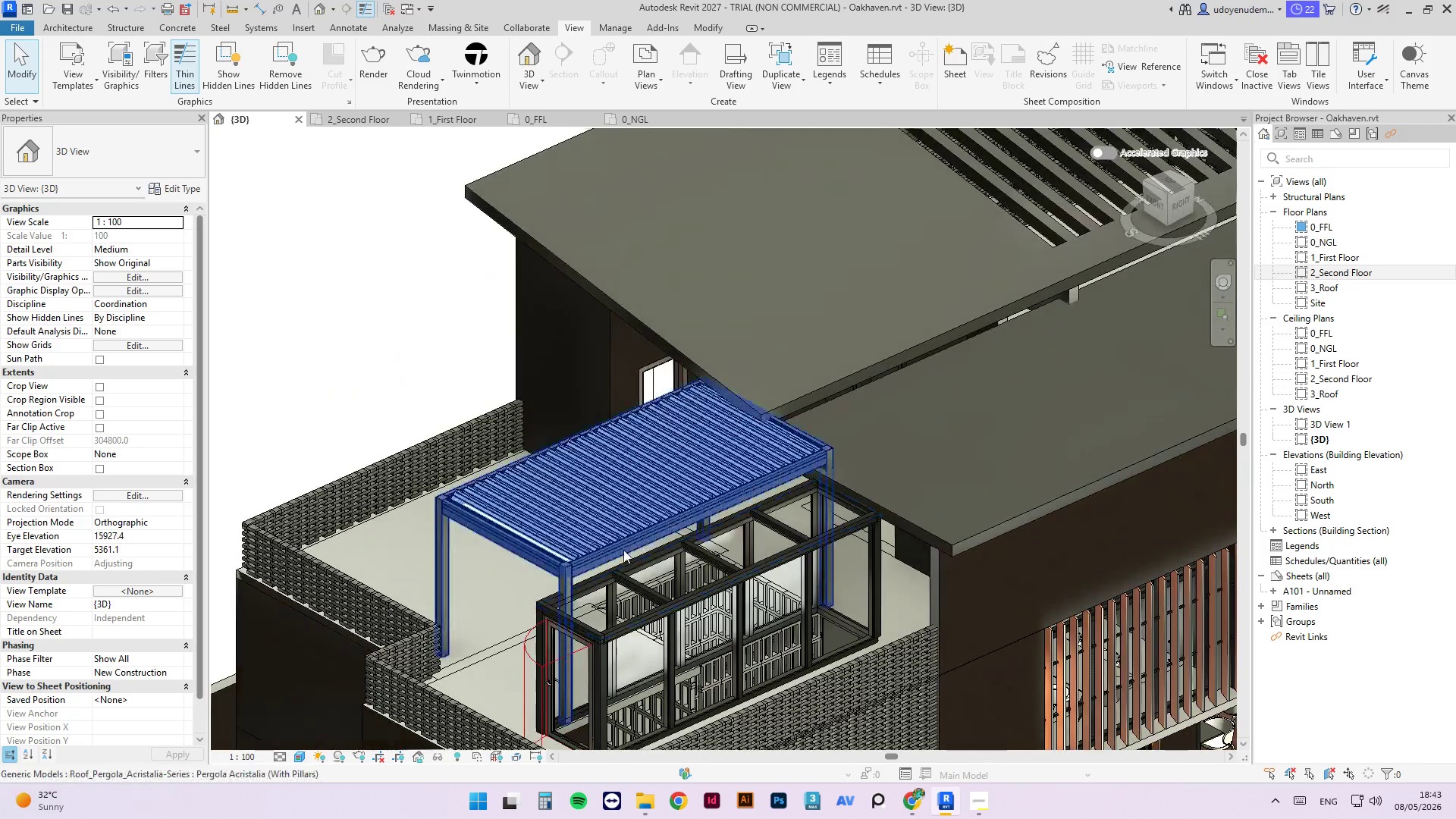 
scroll: coordinate [635, 529], scroll_direction: down, amount: 1.0
 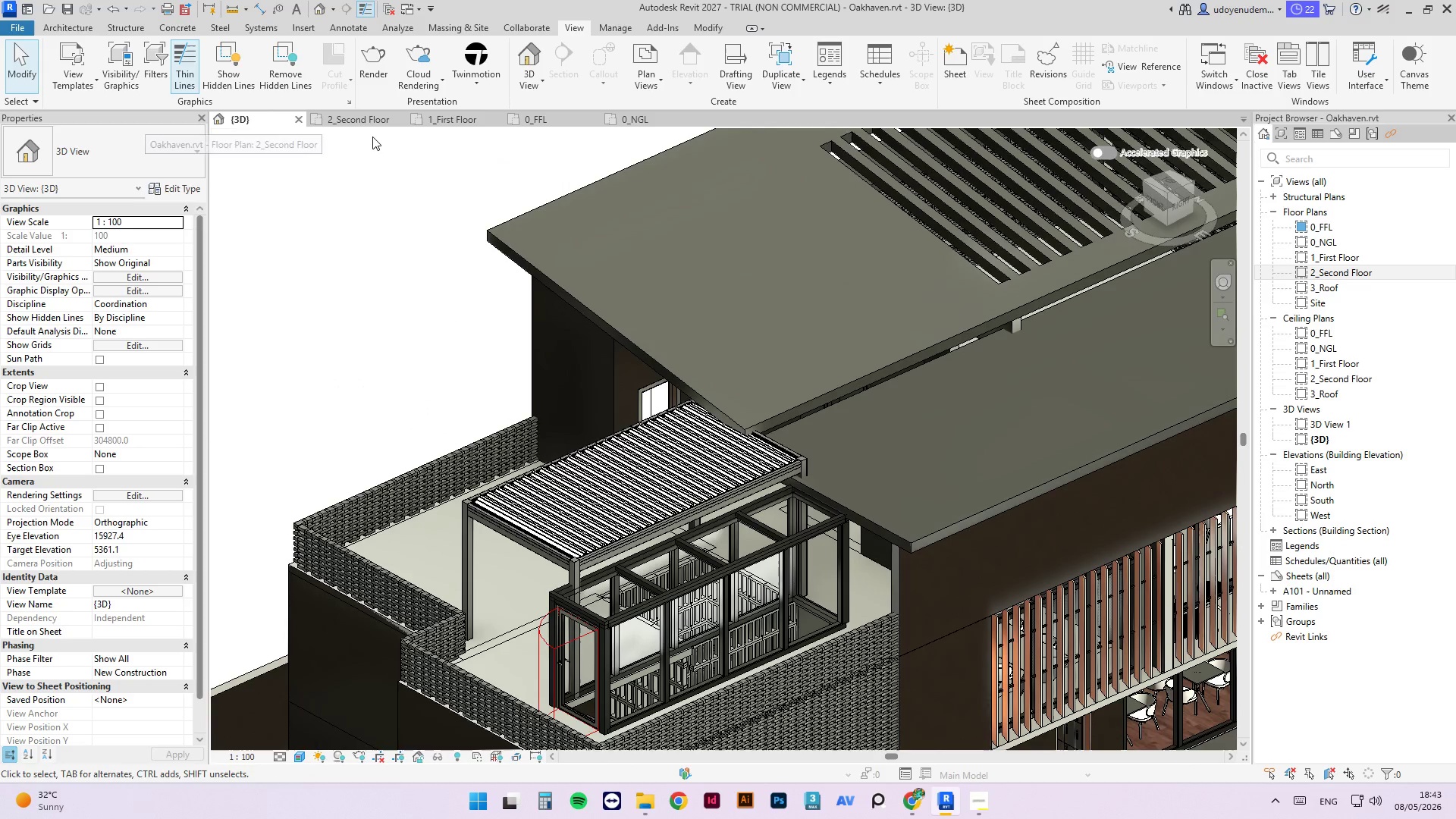 
left_click([362, 118])
 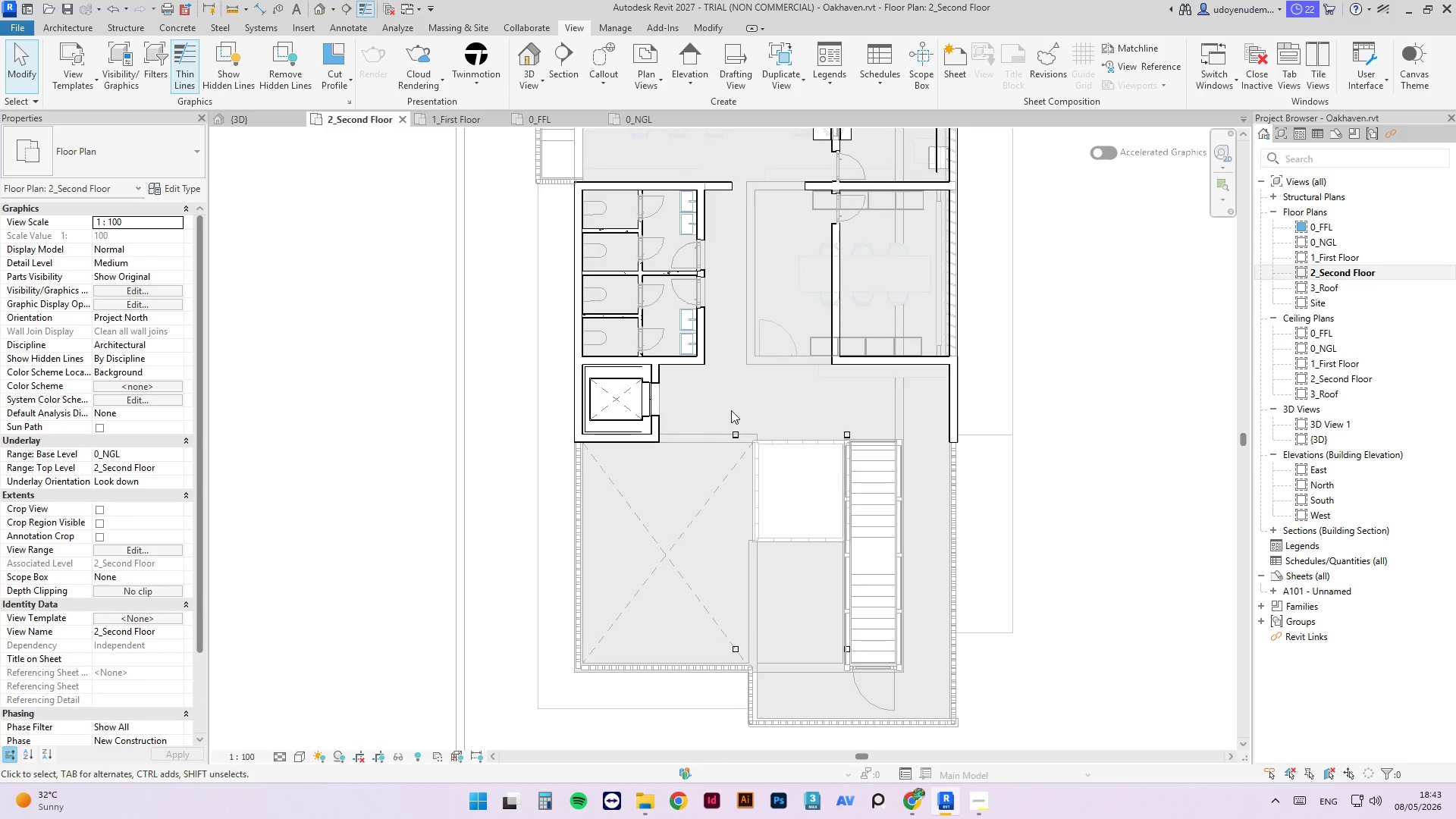 
scroll: coordinate [862, 501], scroll_direction: up, amount: 2.0
 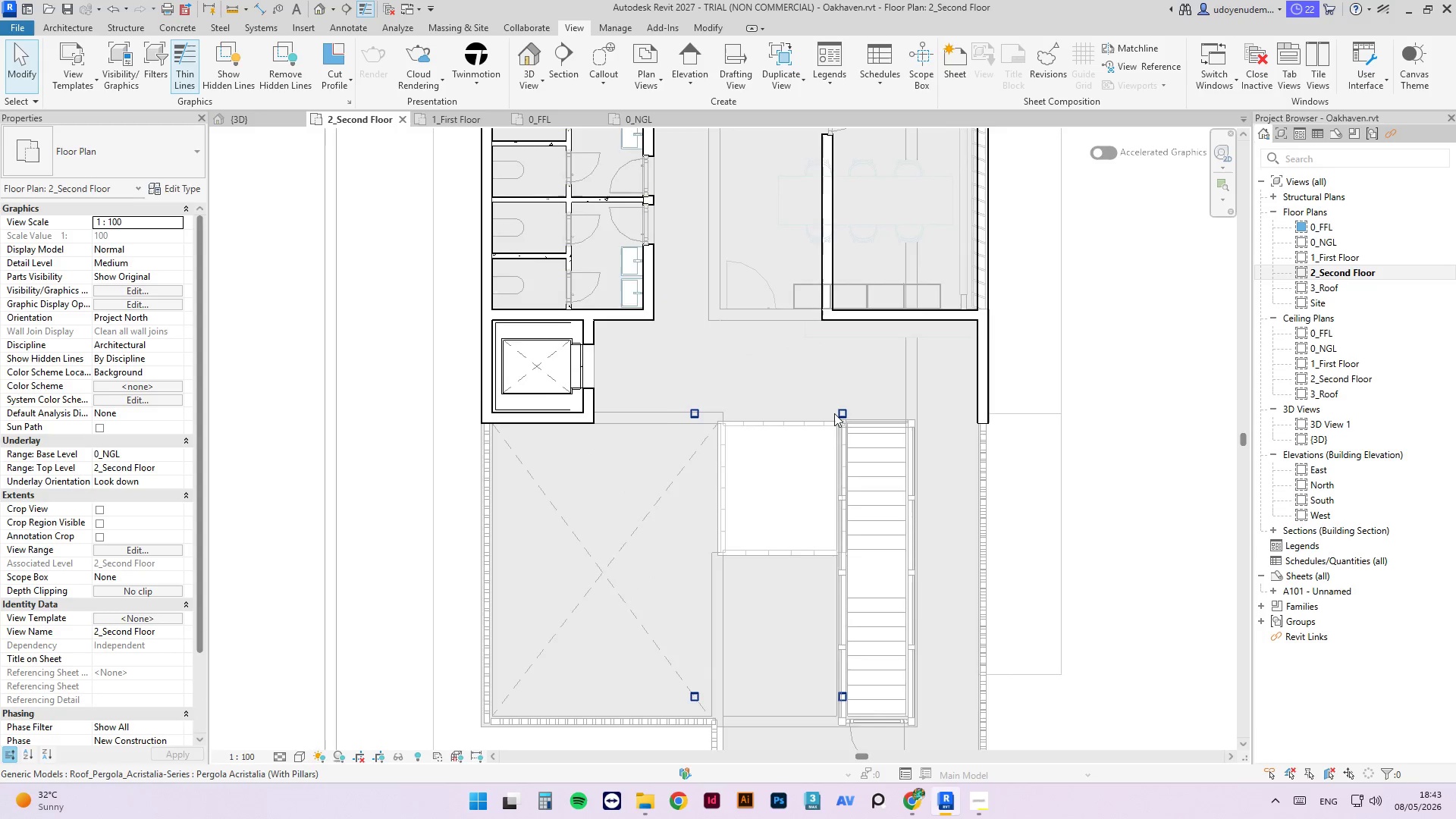 
left_click([849, 412])
 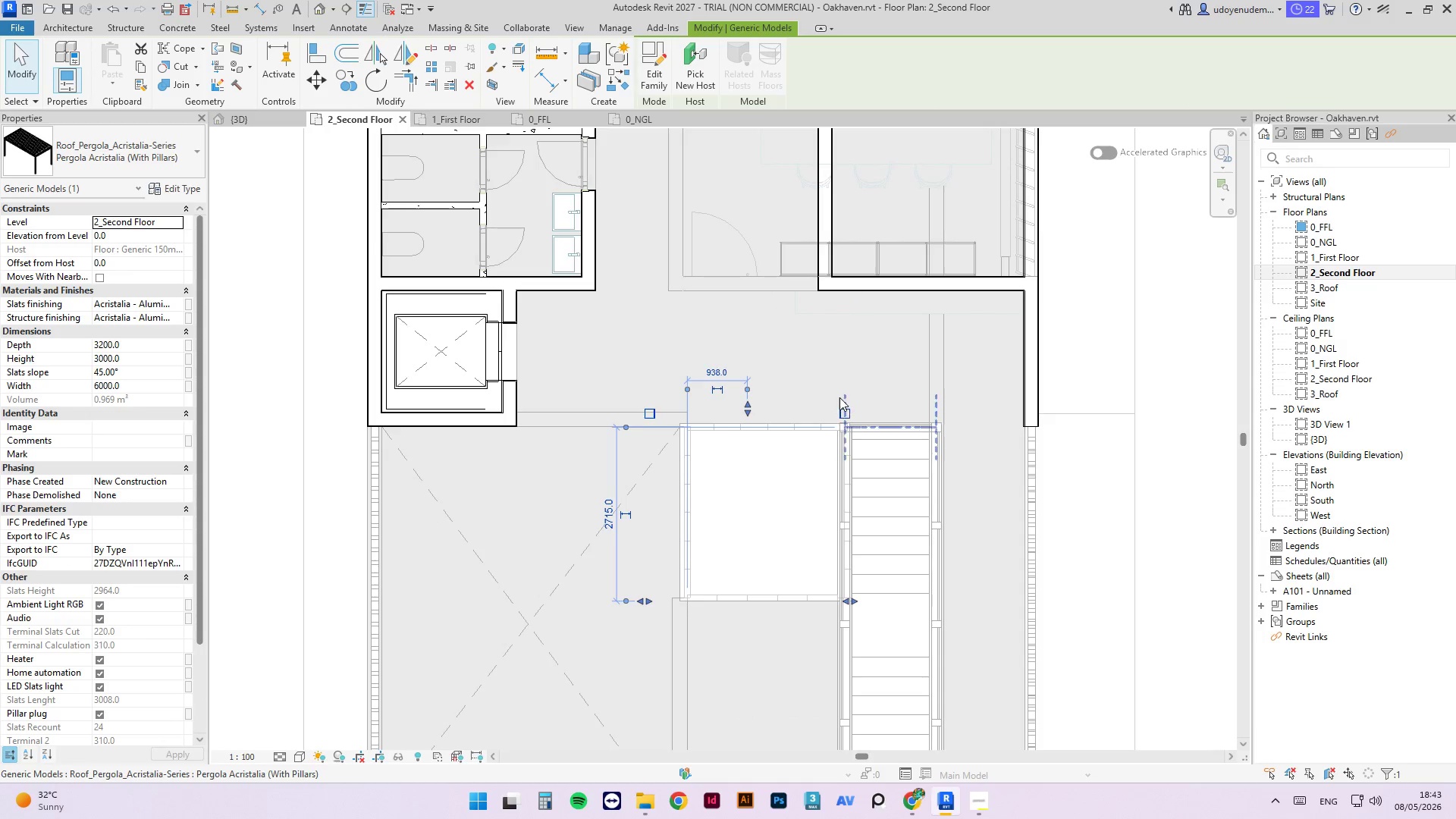 
scroll: coordinate [834, 413], scroll_direction: up, amount: 2.0
 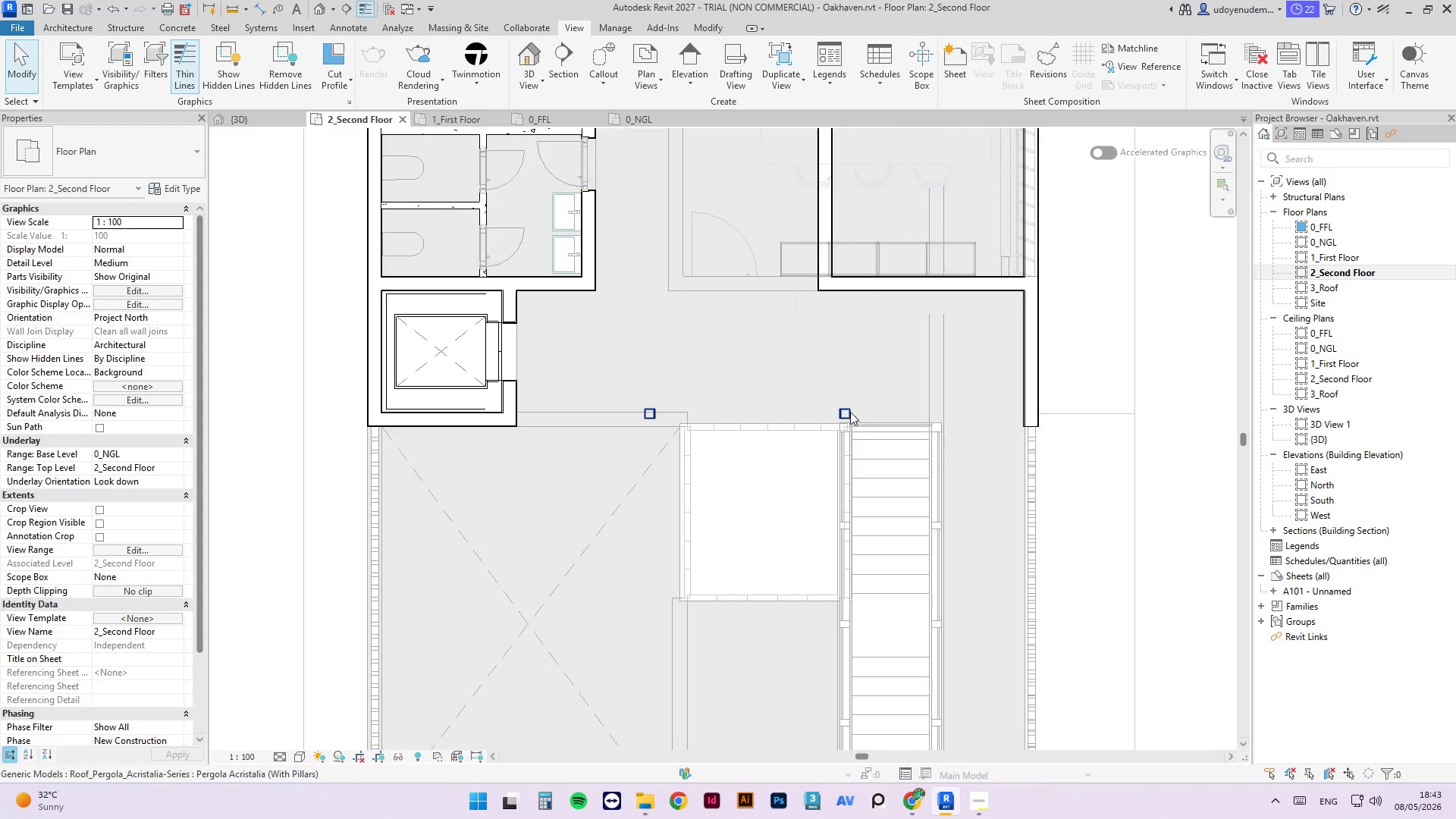 
scroll: coordinate [809, 640], scroll_direction: down, amount: 2.0
 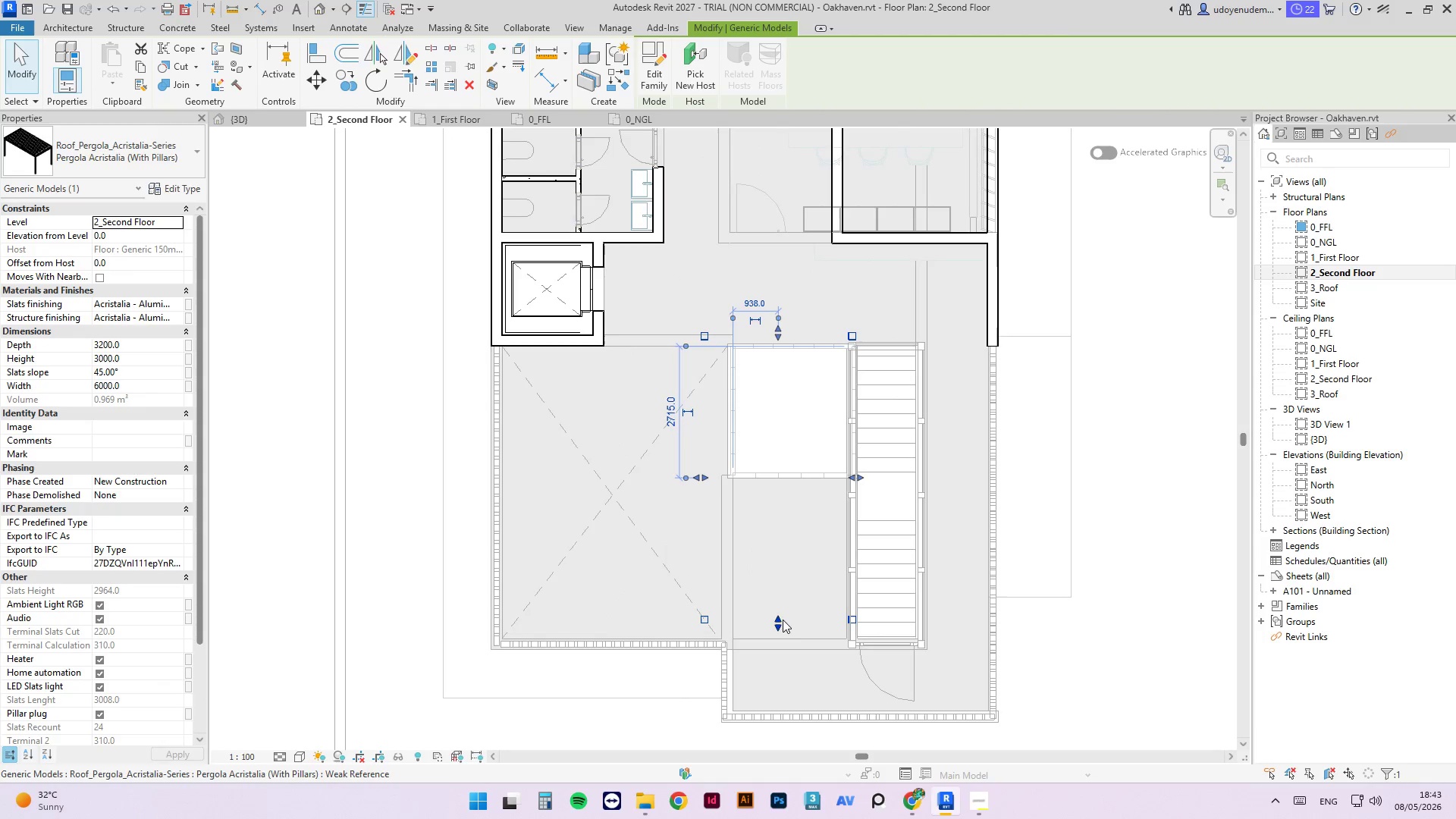 
left_click_drag(start_coordinate=[777, 622], to_coordinate=[783, 474])
 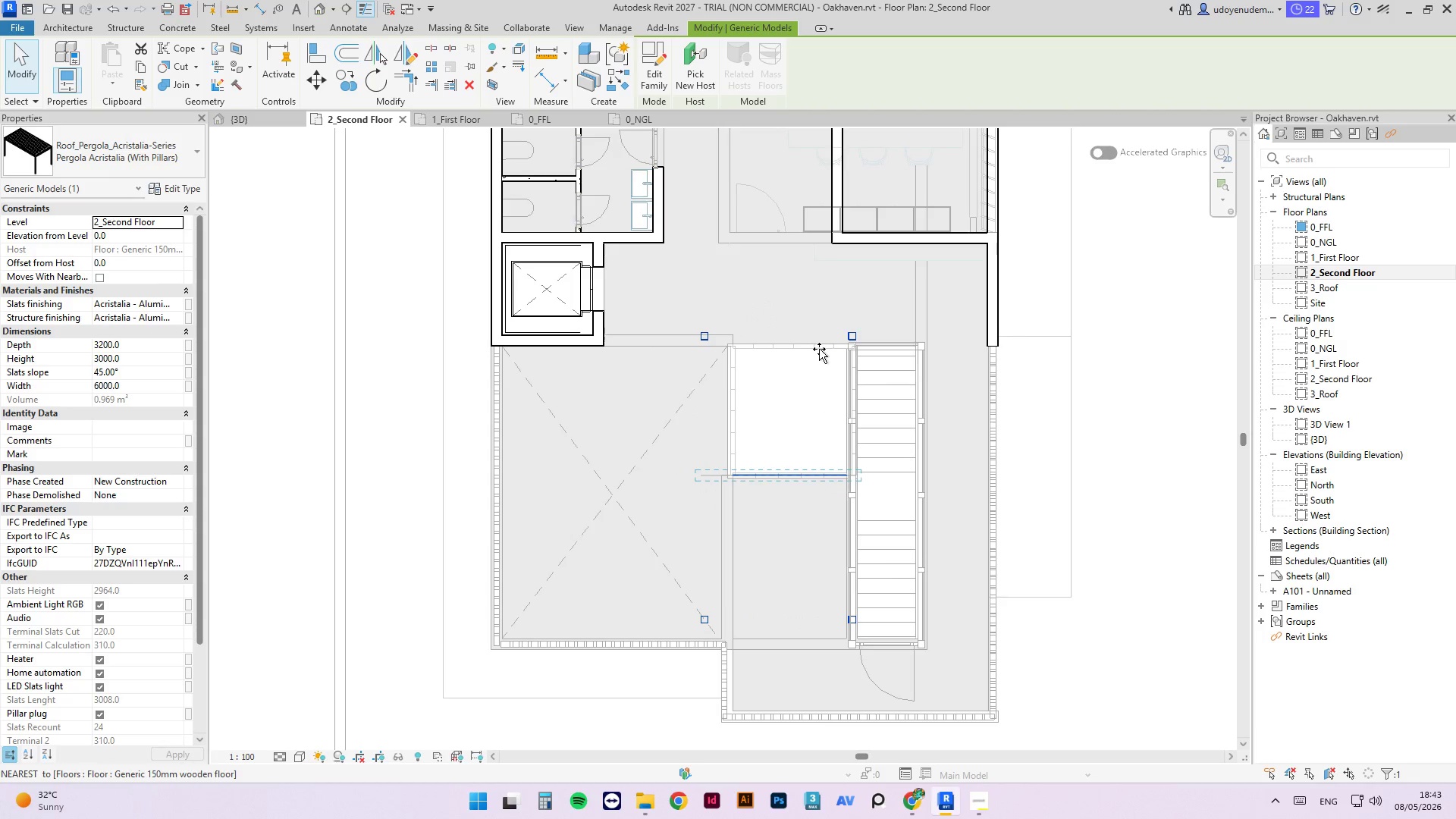 
scroll: coordinate [799, 338], scroll_direction: up, amount: 6.0
 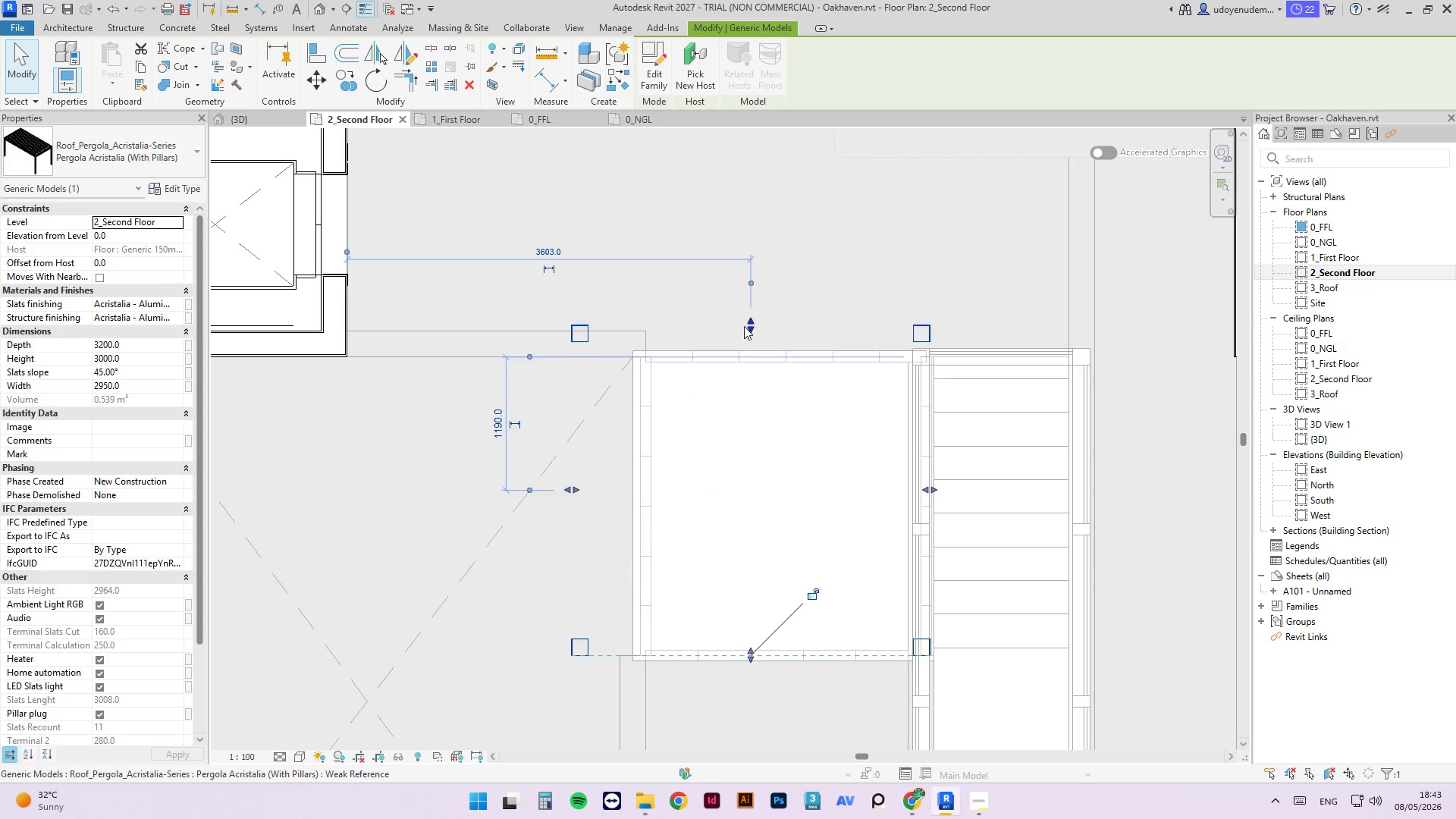 
left_click_drag(start_coordinate=[750, 326], to_coordinate=[750, 359])
 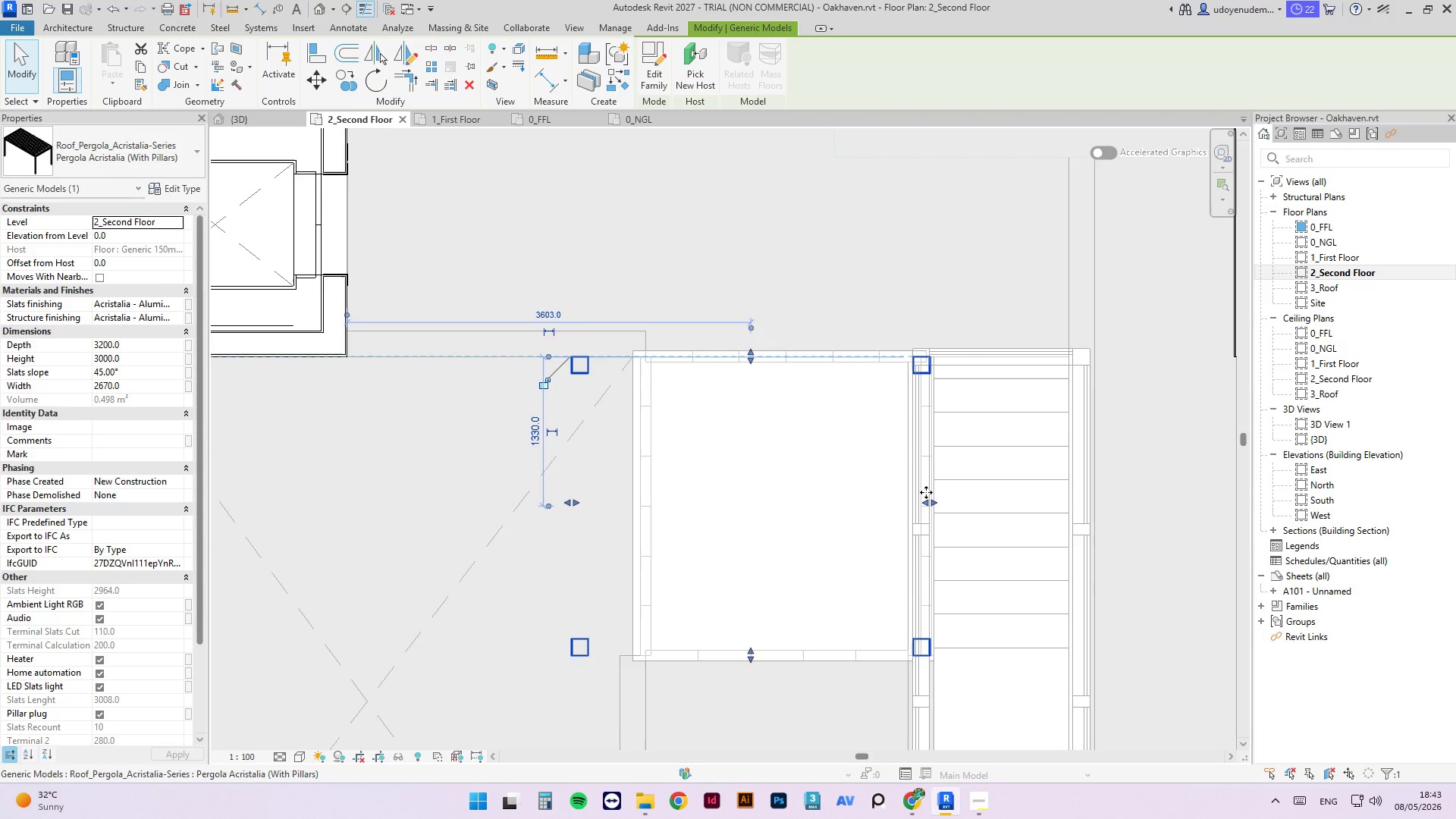 
left_click_drag(start_coordinate=[931, 501], to_coordinate=[898, 499])
 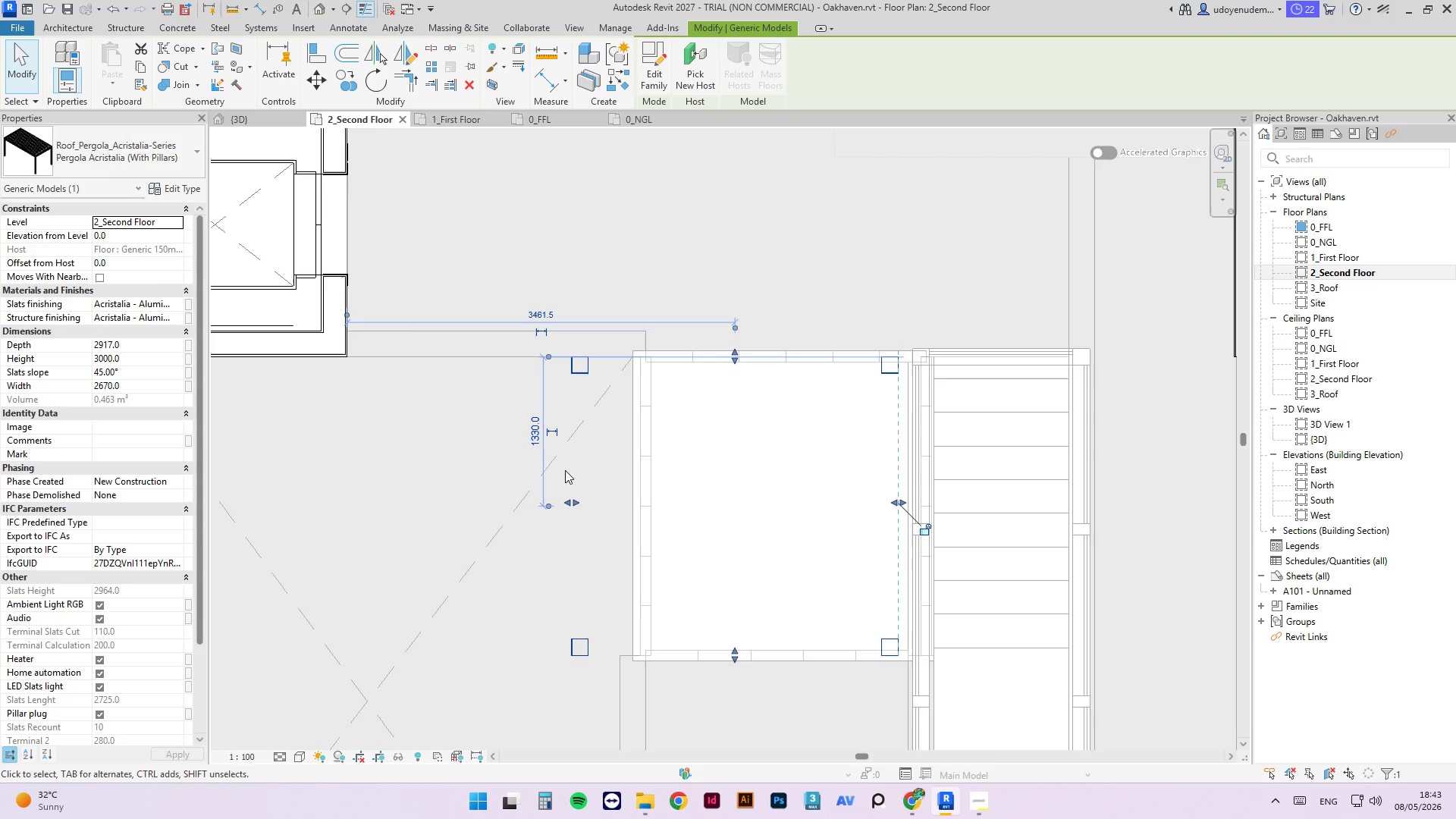 
left_click_drag(start_coordinate=[569, 501], to_coordinate=[614, 501])
 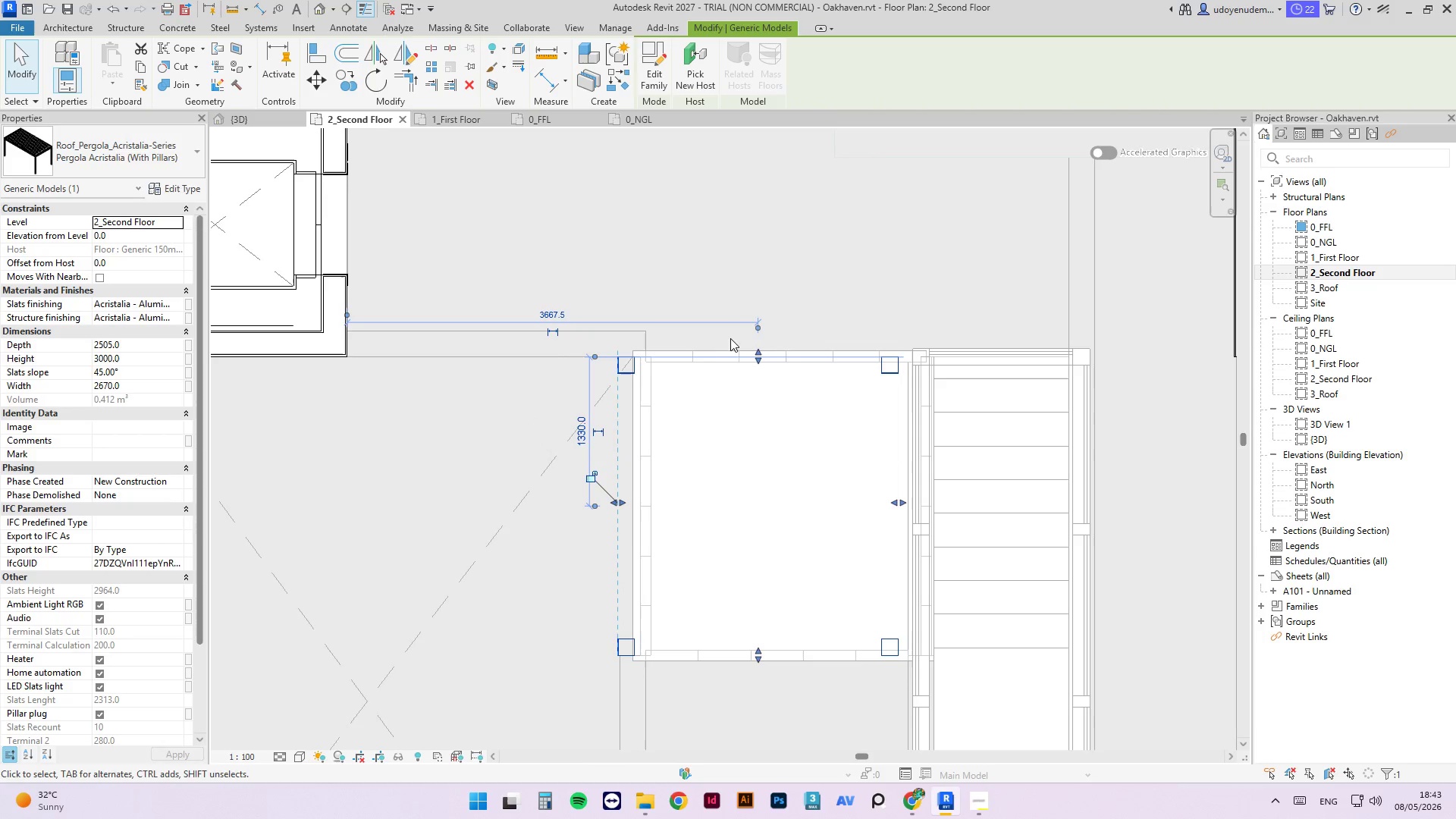 
left_click_drag(start_coordinate=[761, 356], to_coordinate=[765, 344])
 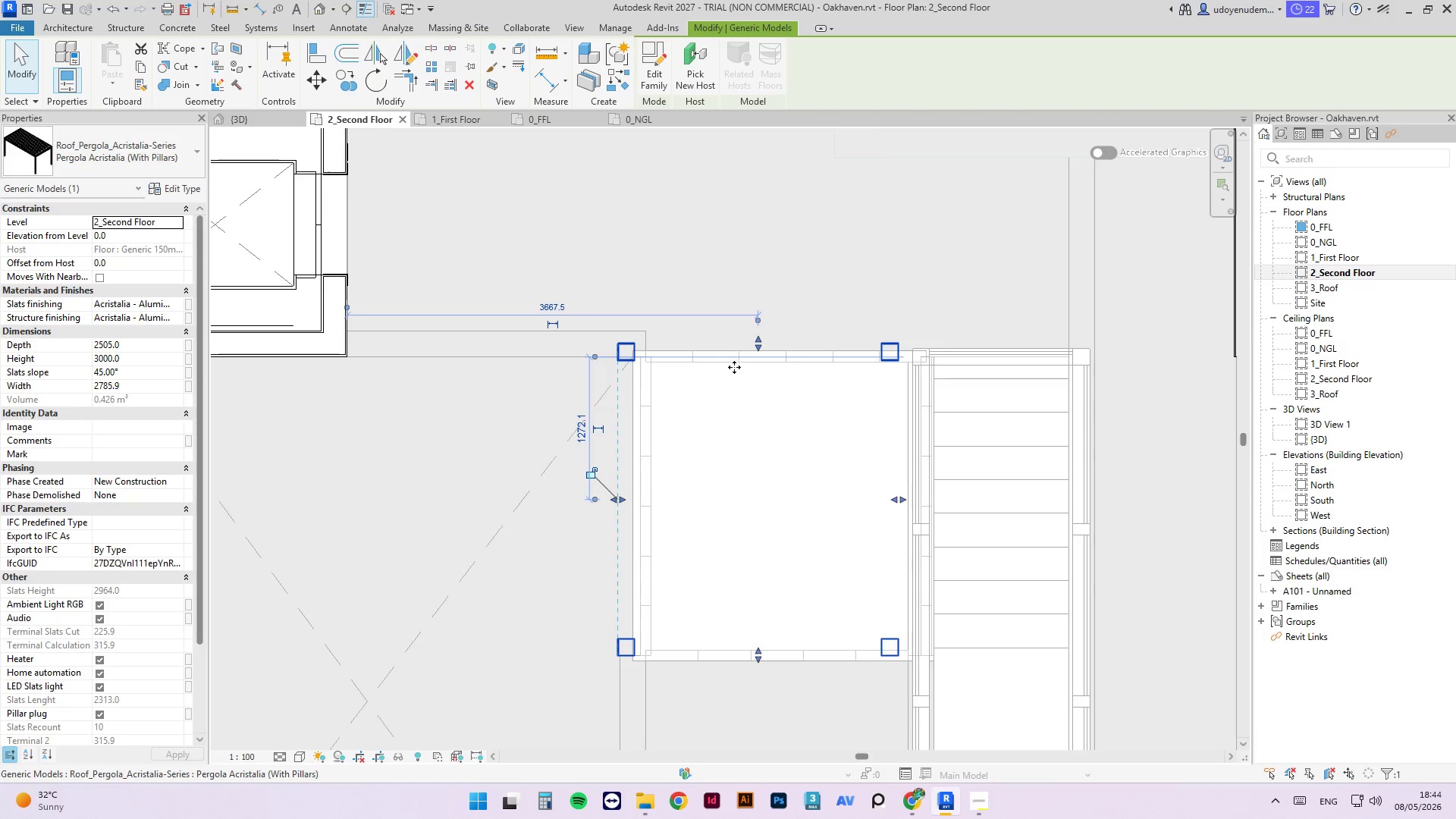 
wait(9.16)
 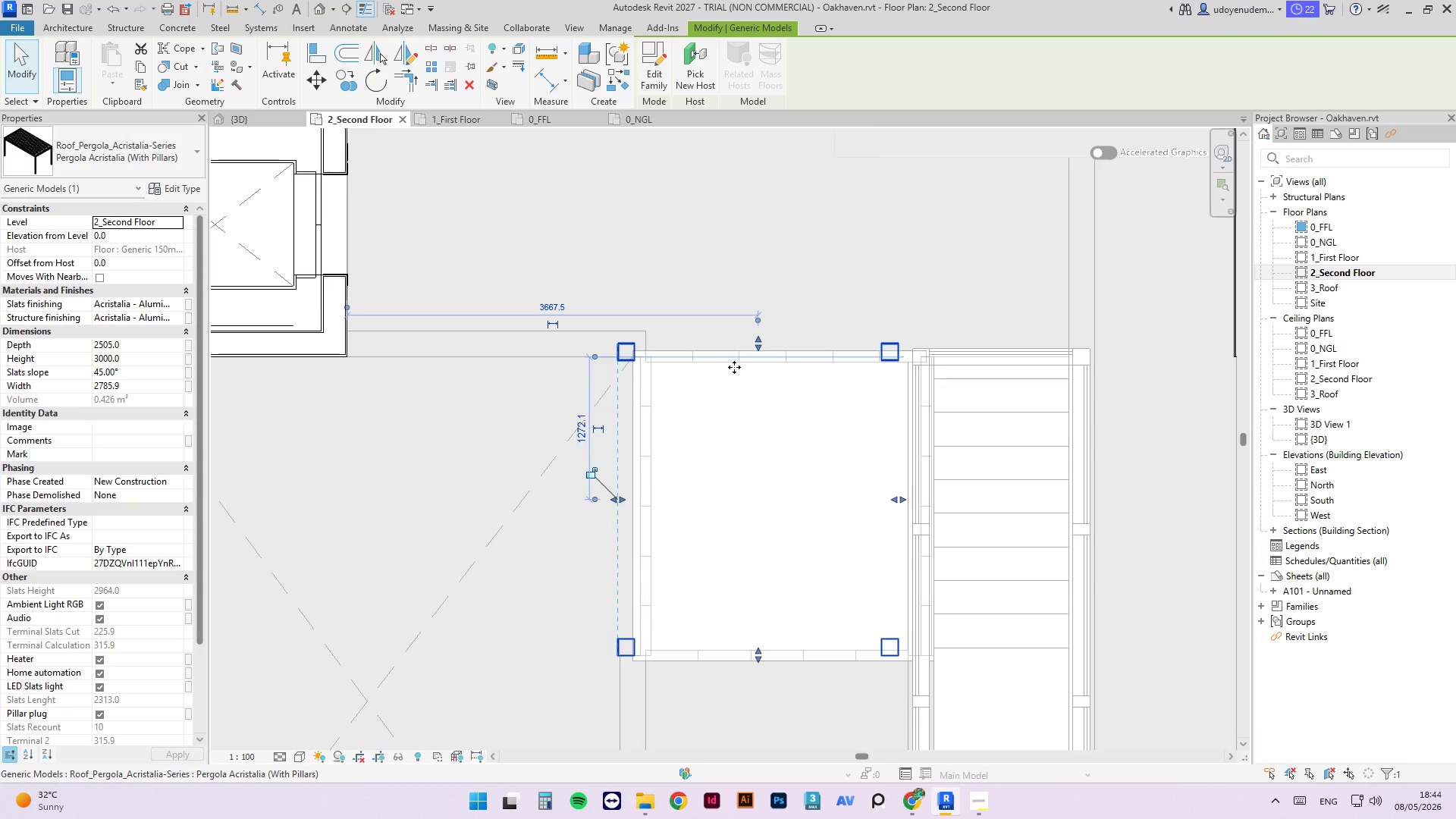 
left_click([141, 344])
 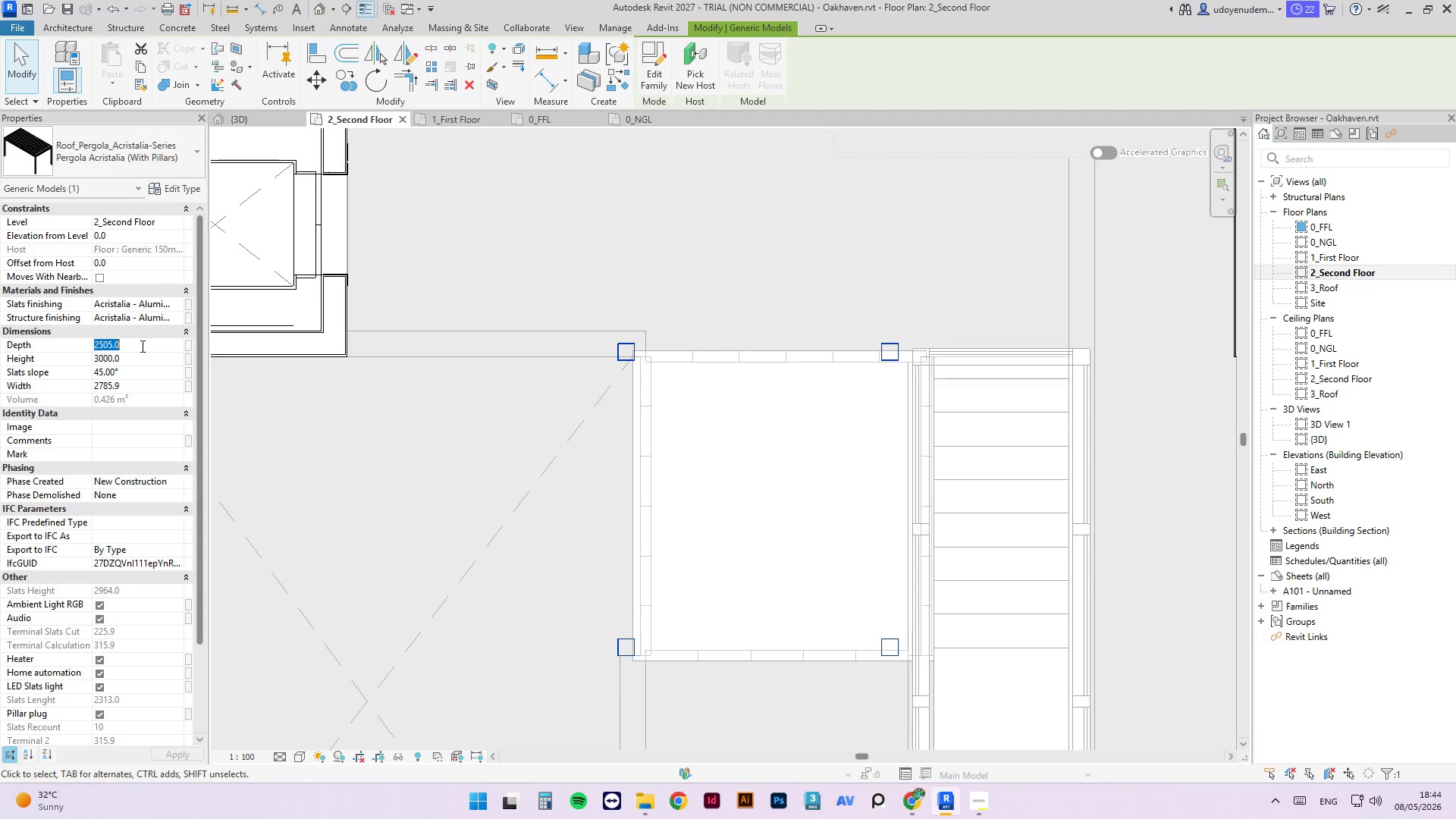 
left_click([140, 358])
 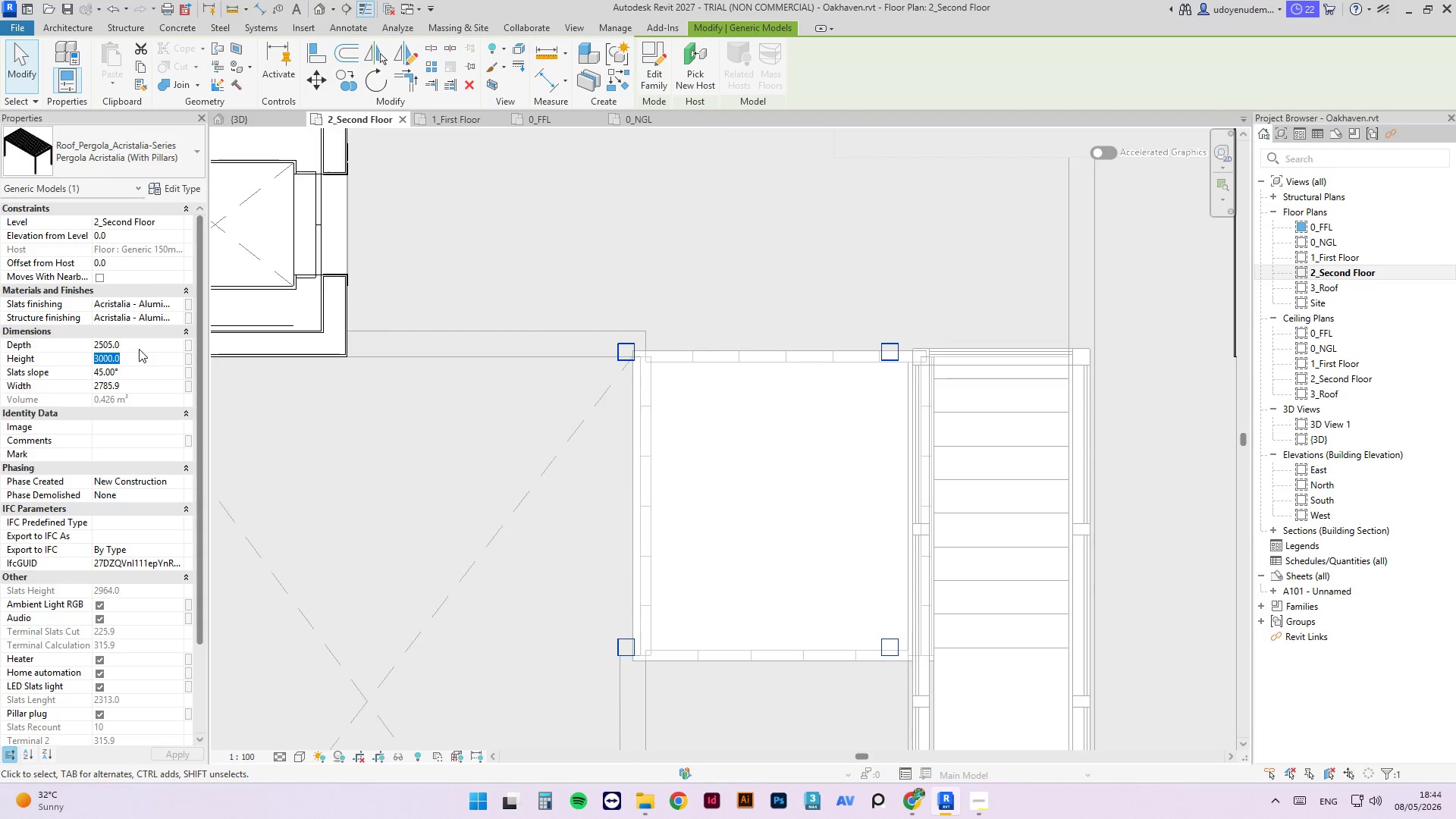 
key(Numpad2)
 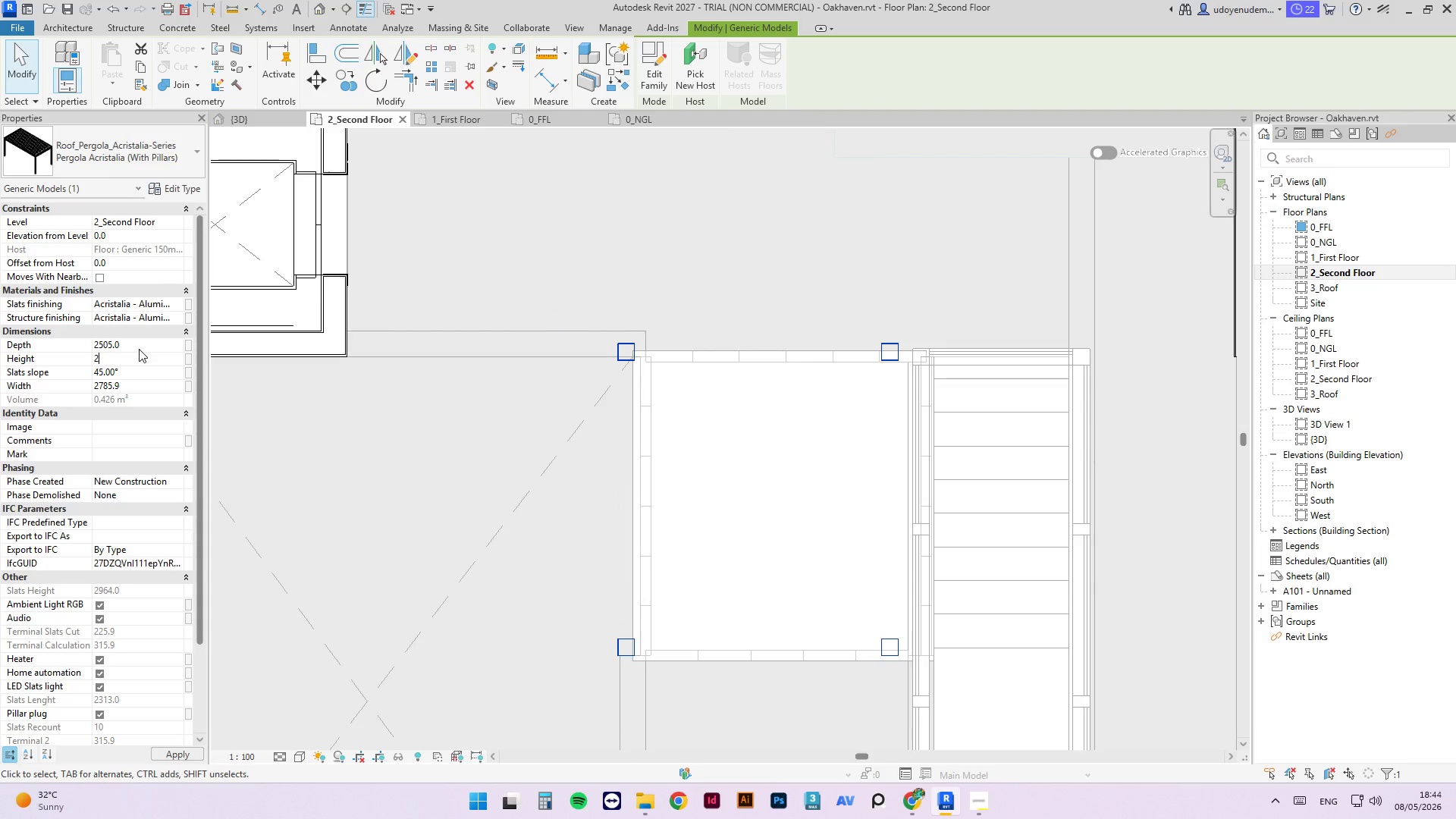 
key(Numpad4)
 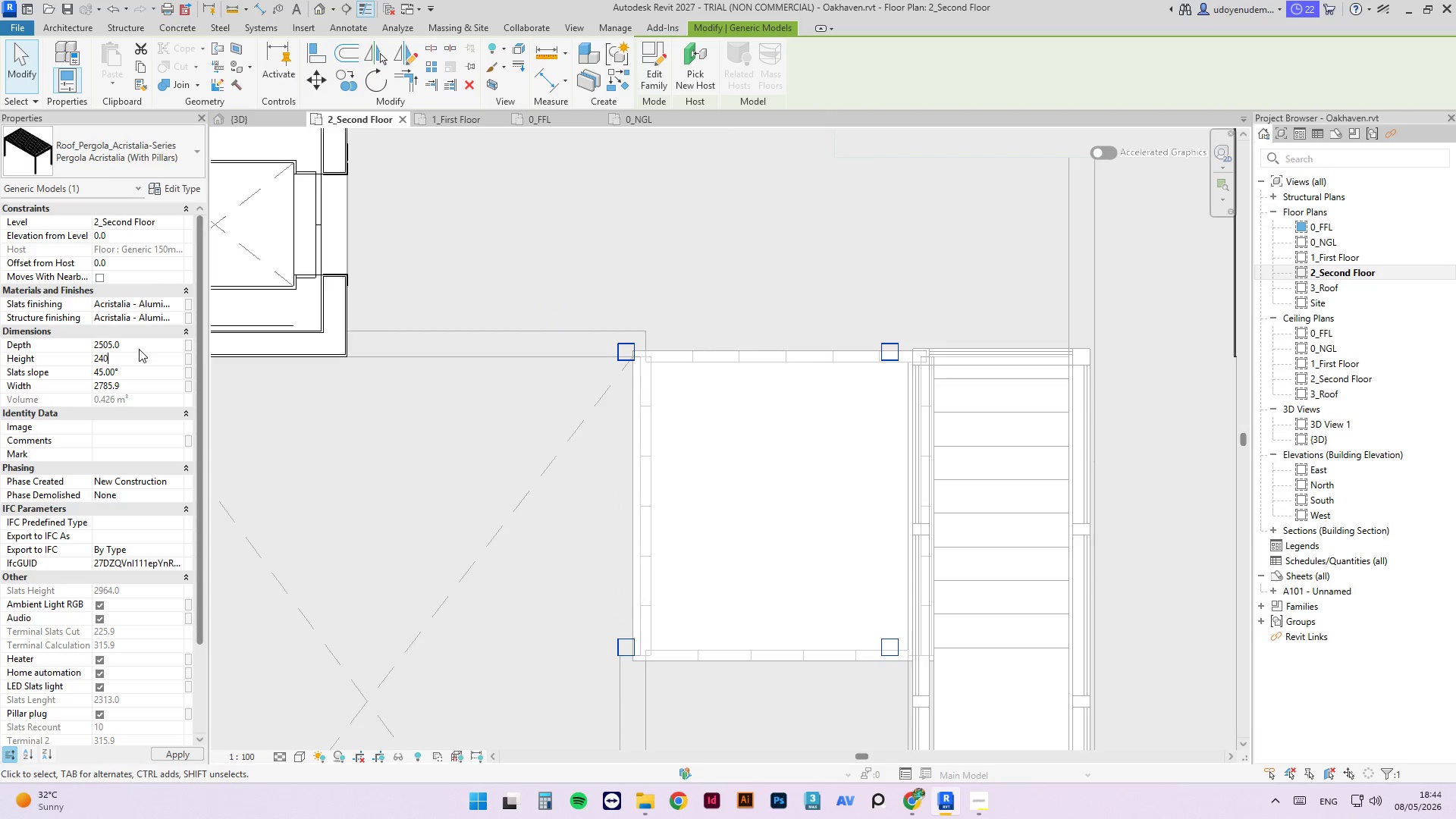 
key(Numpad0)
 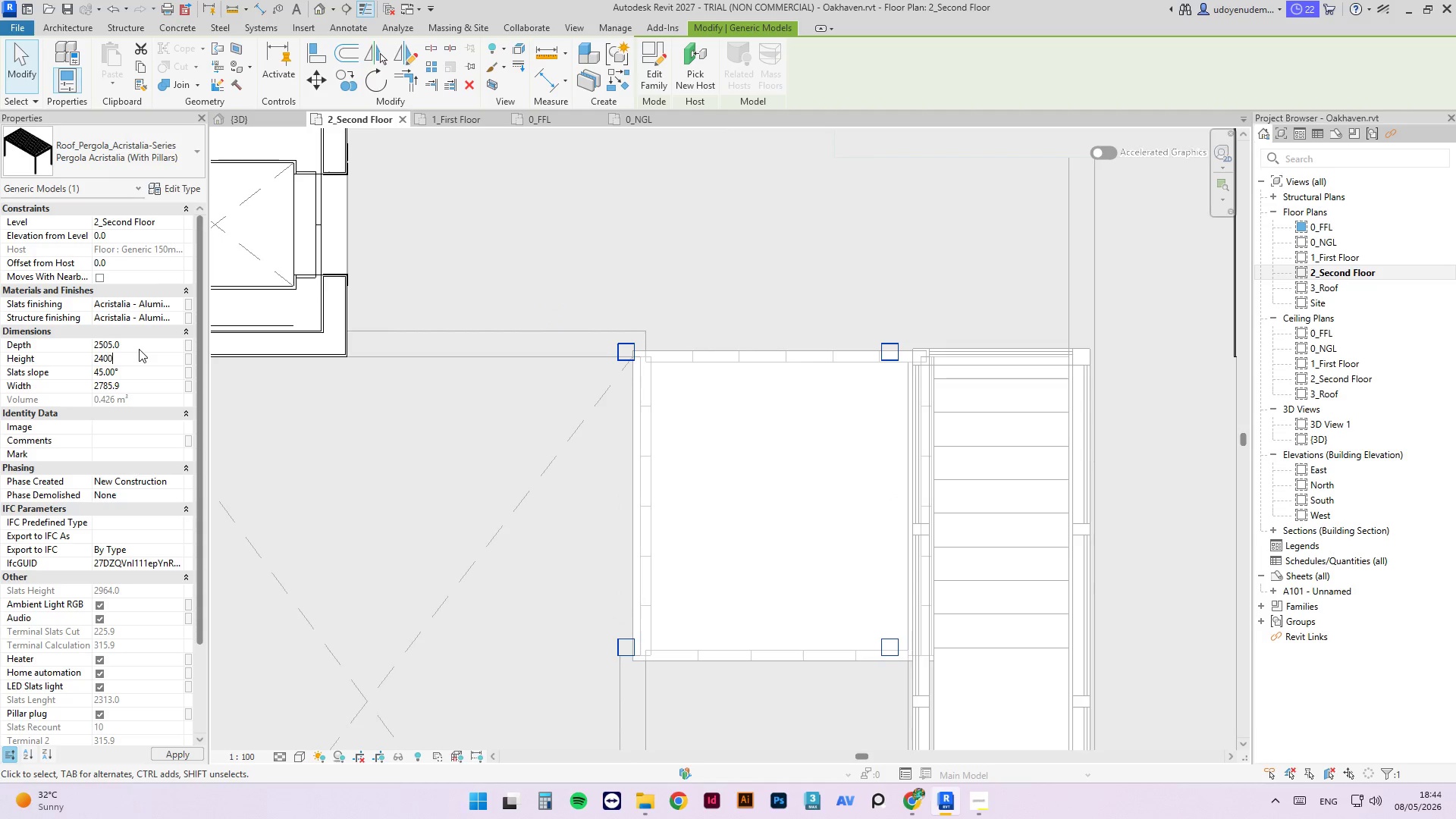 
key(Numpad0)
 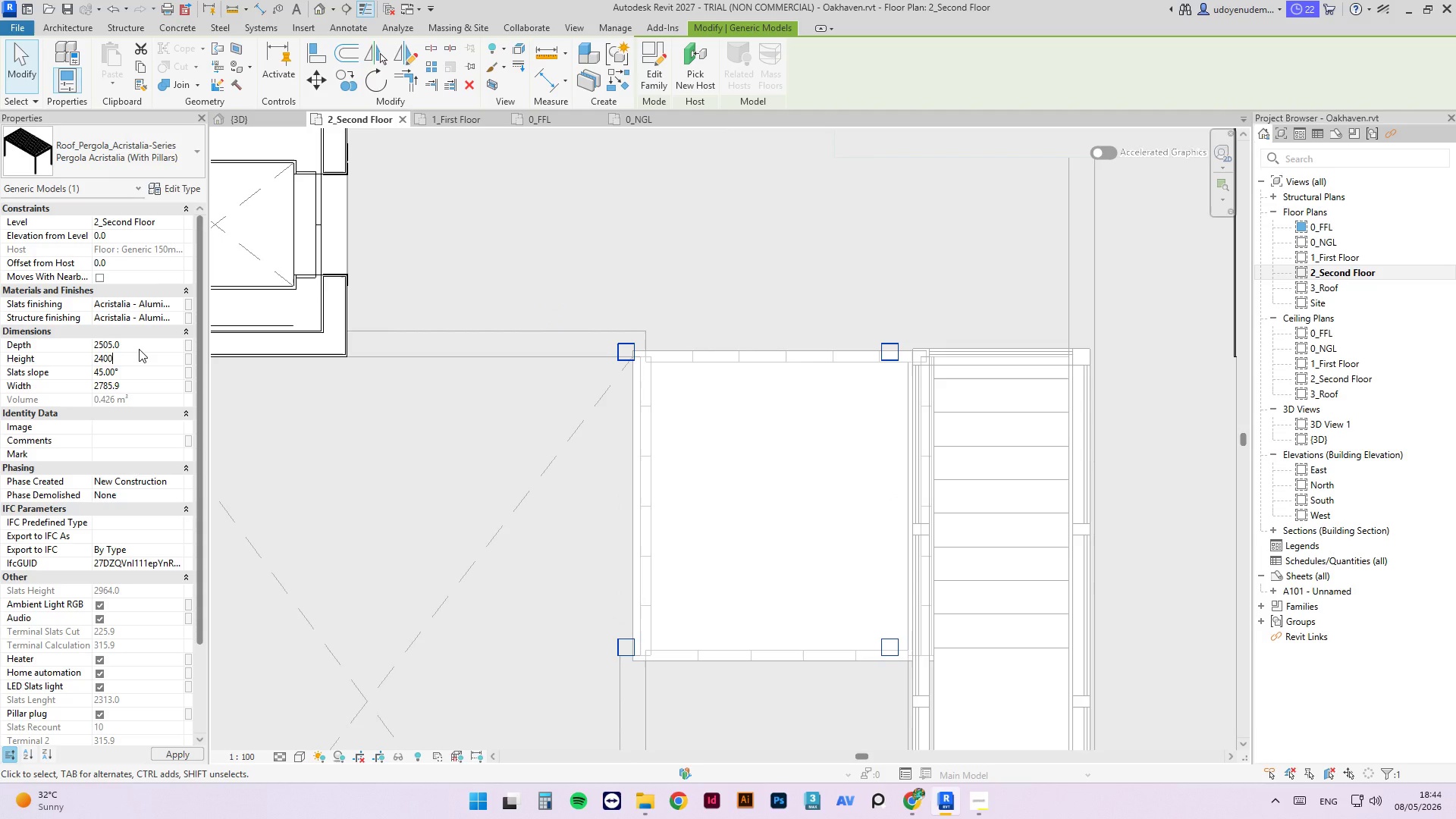 
key(NumpadEnter)
 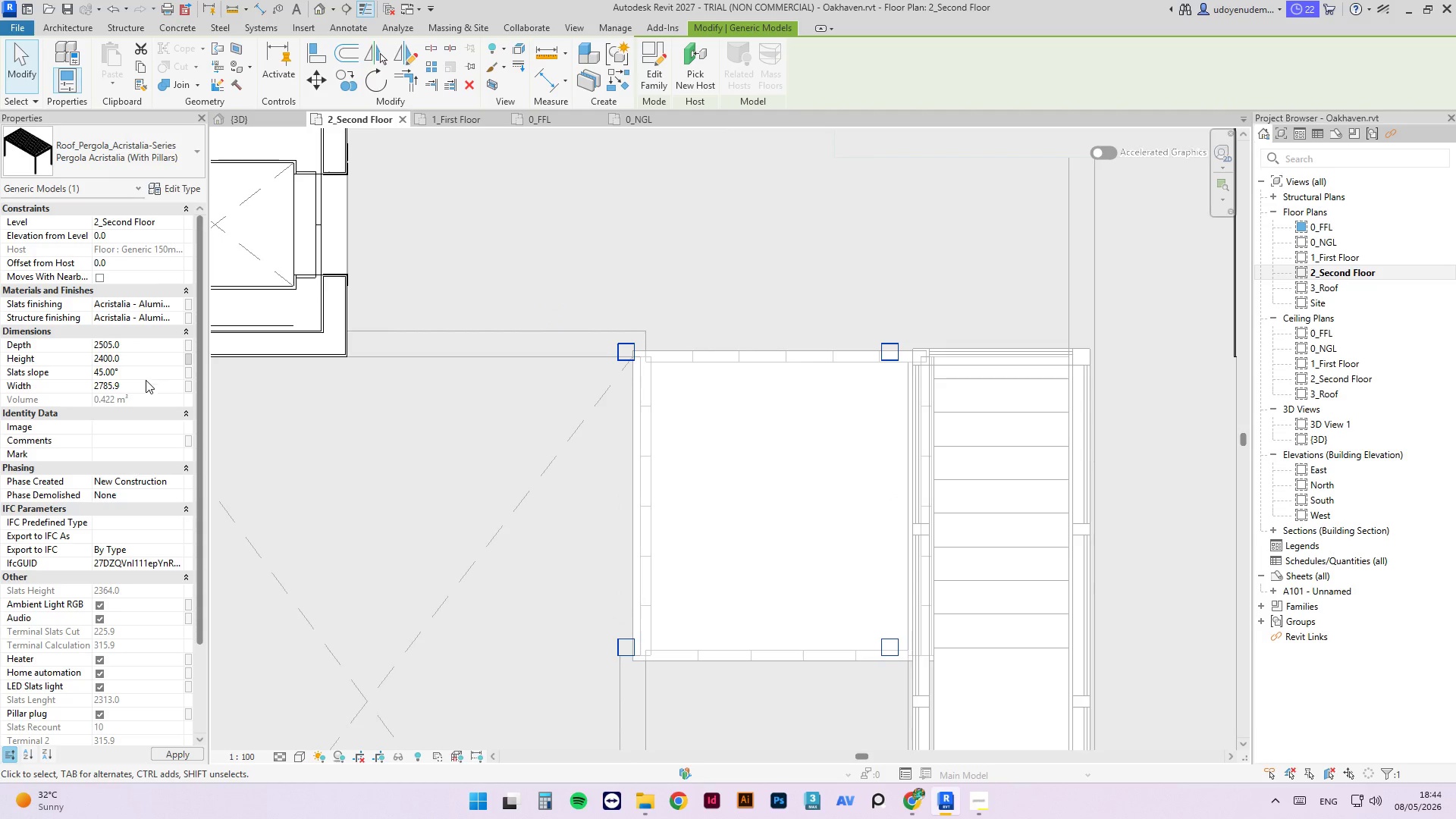 
left_click([146, 388])
 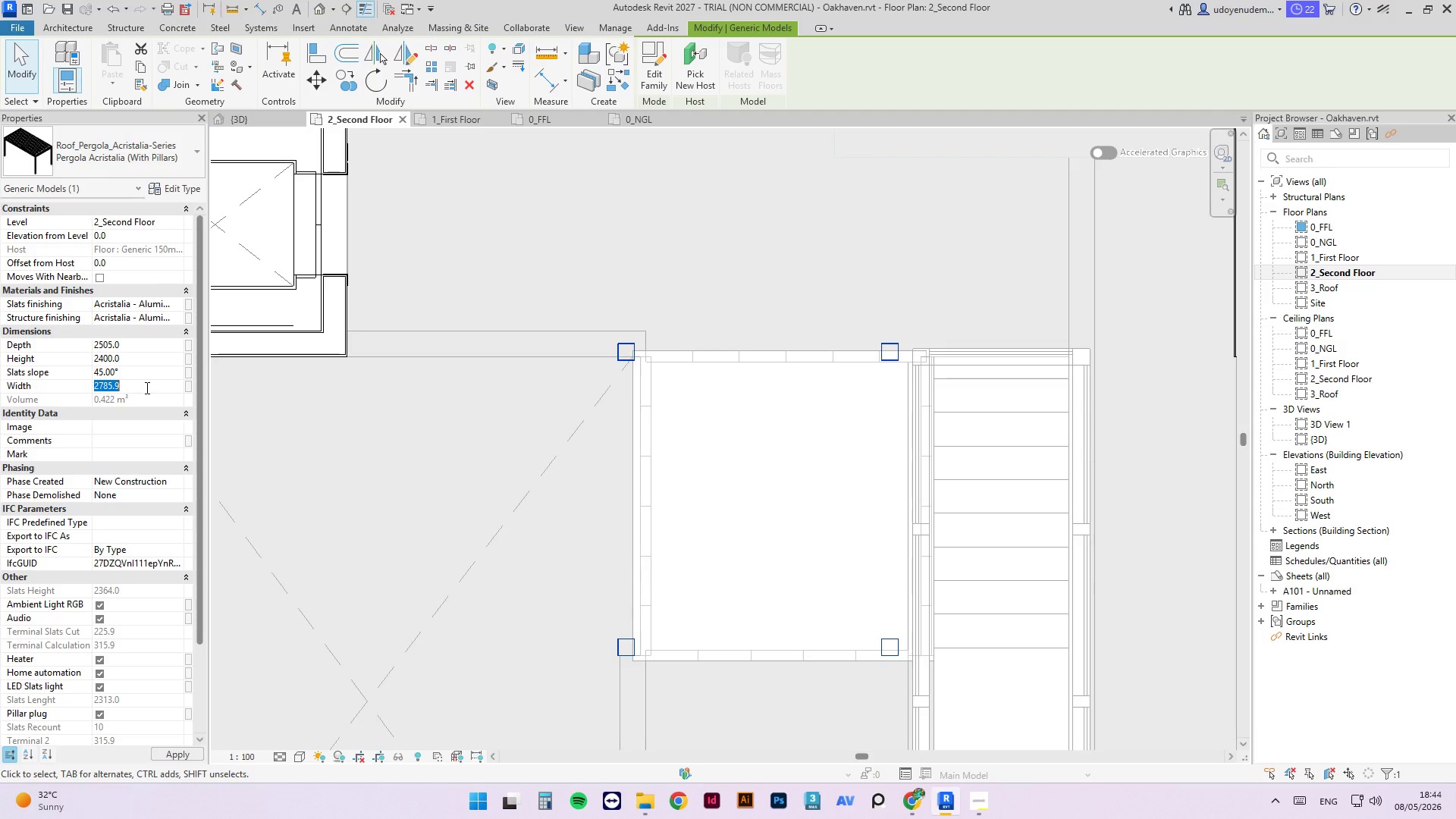 
key(Numpad2)
 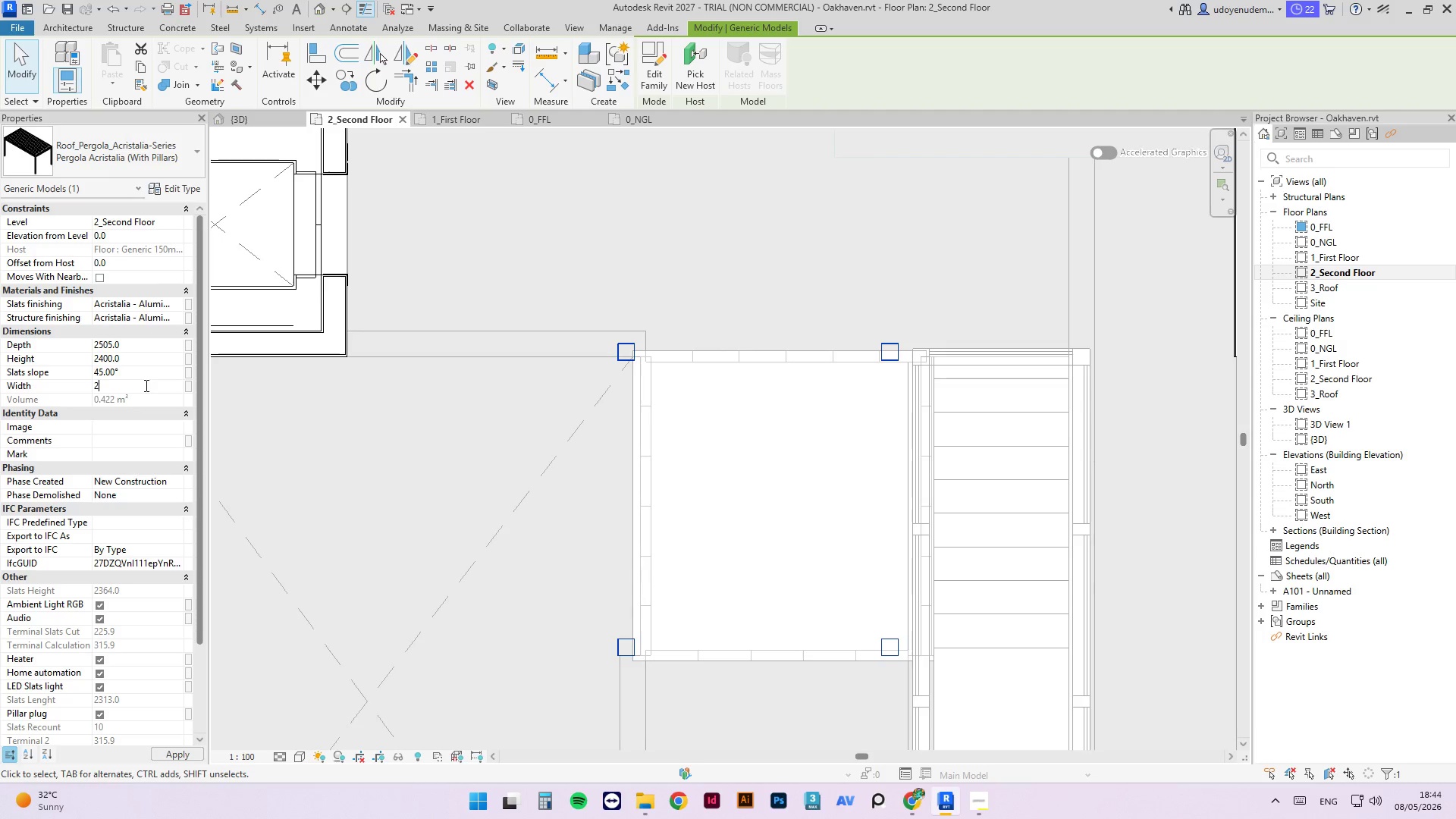 
key(Numpad8)
 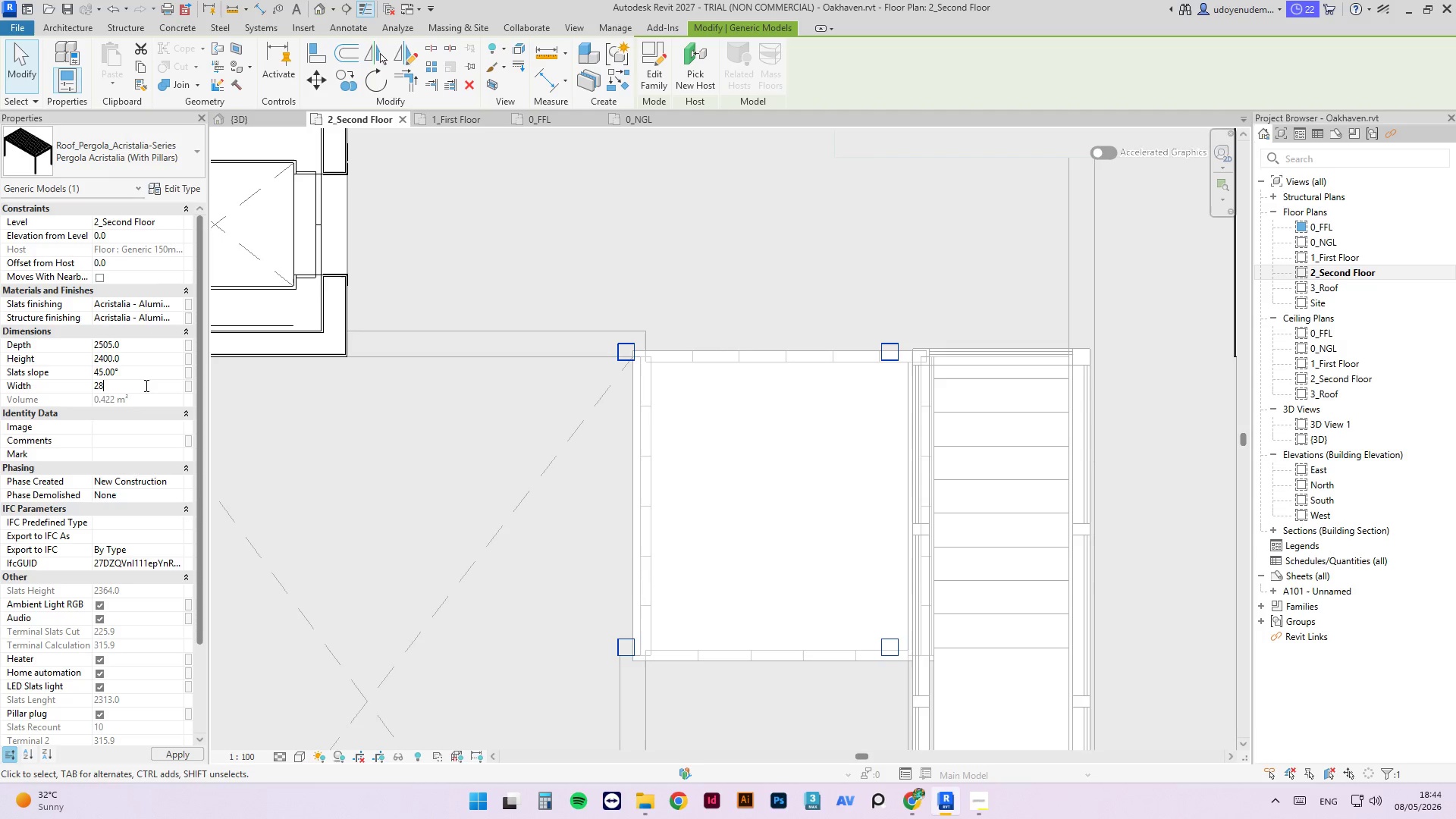 
key(Numpad0)
 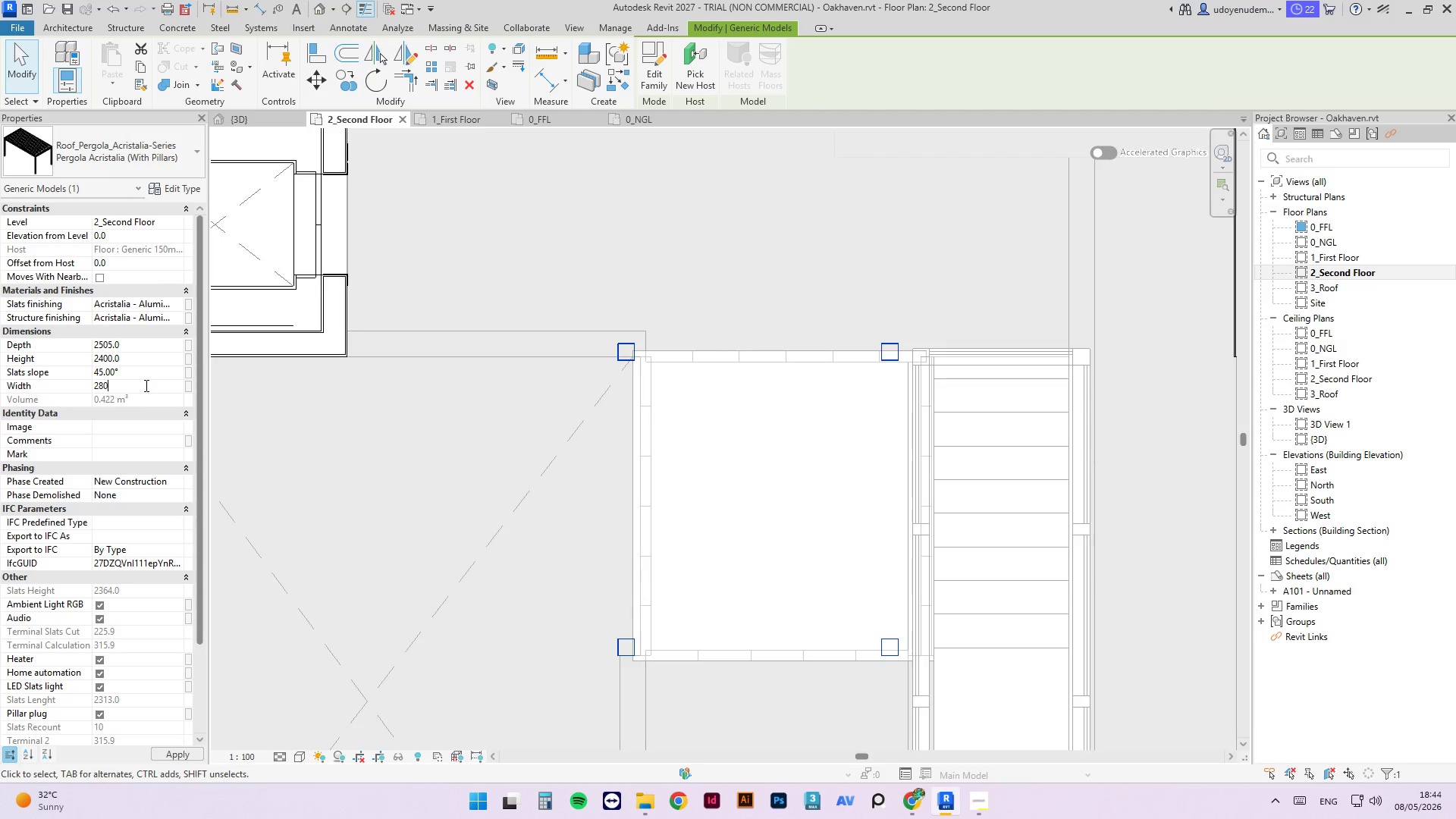 
key(Numpad0)
 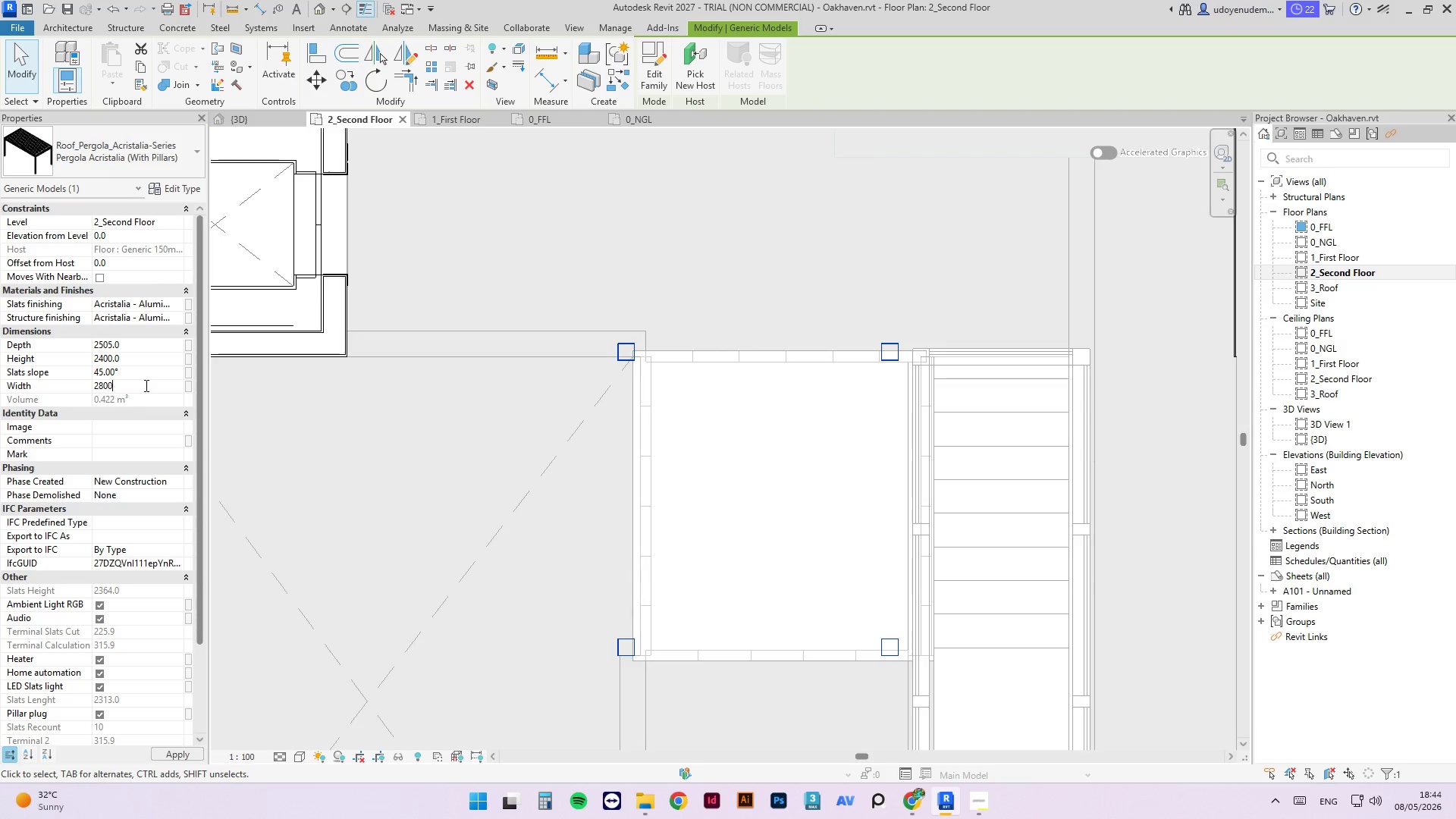 
key(NumpadEnter)
 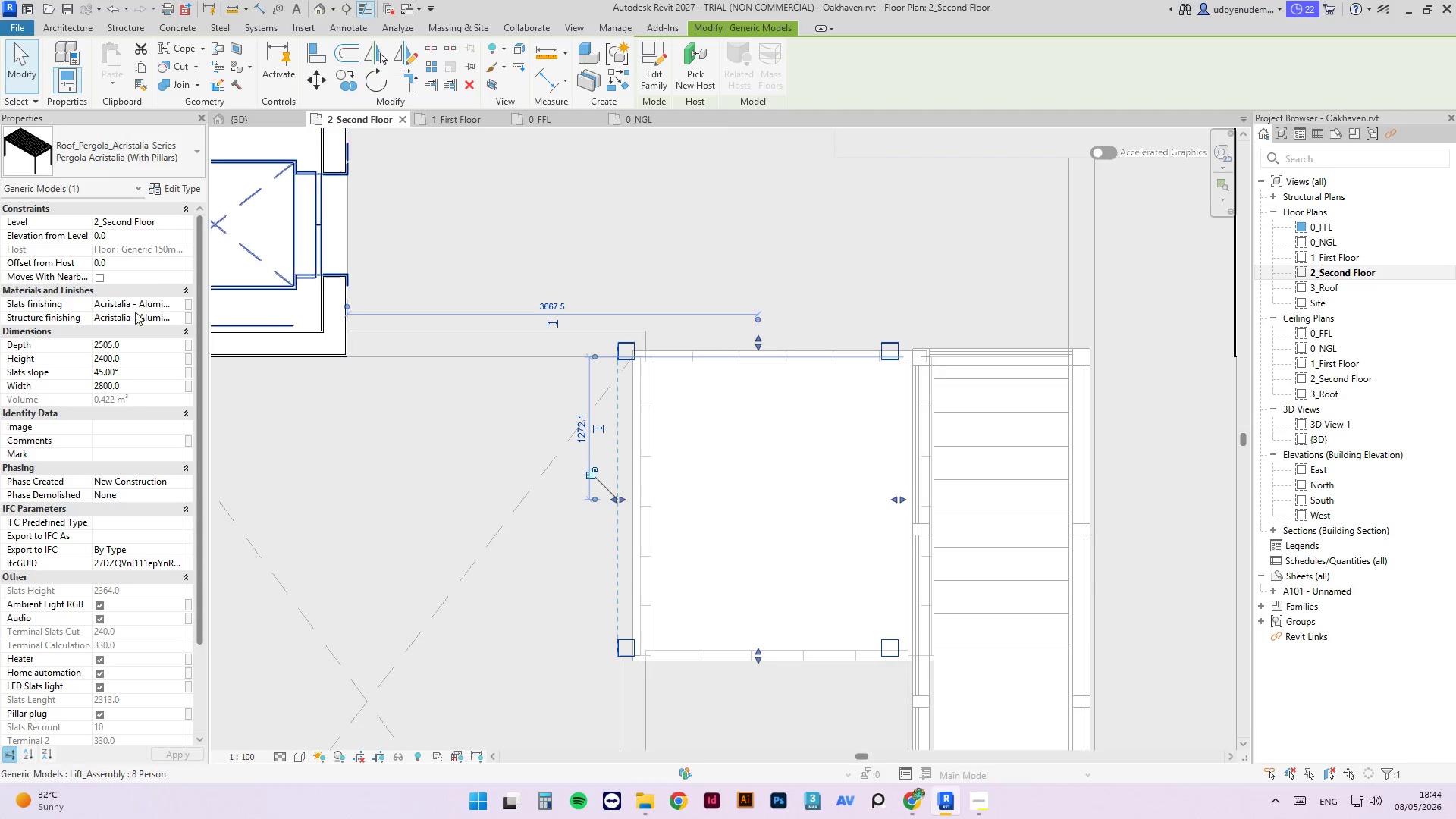 
double_click([102, 381])
 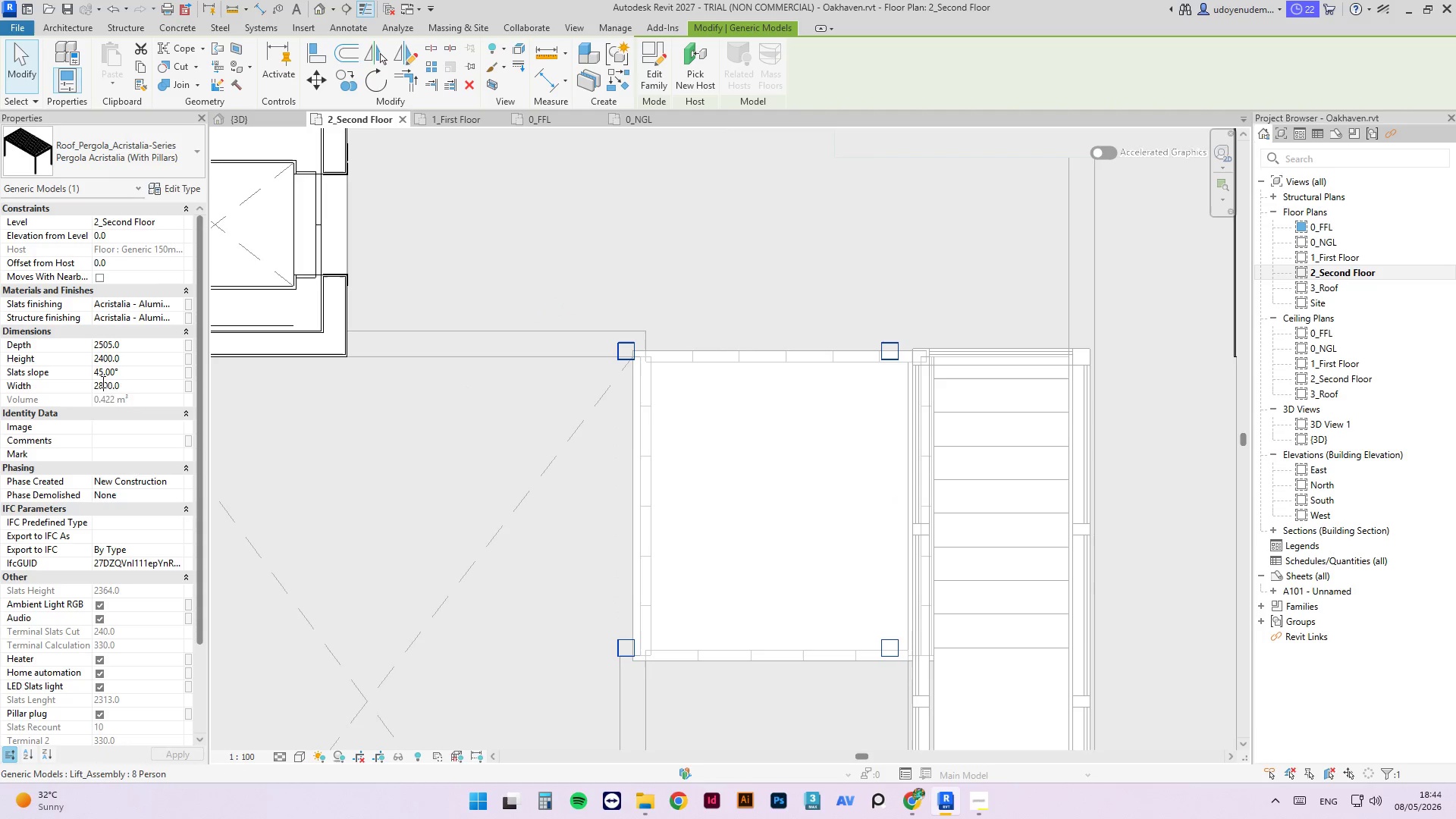 
triple_click([102, 381])
 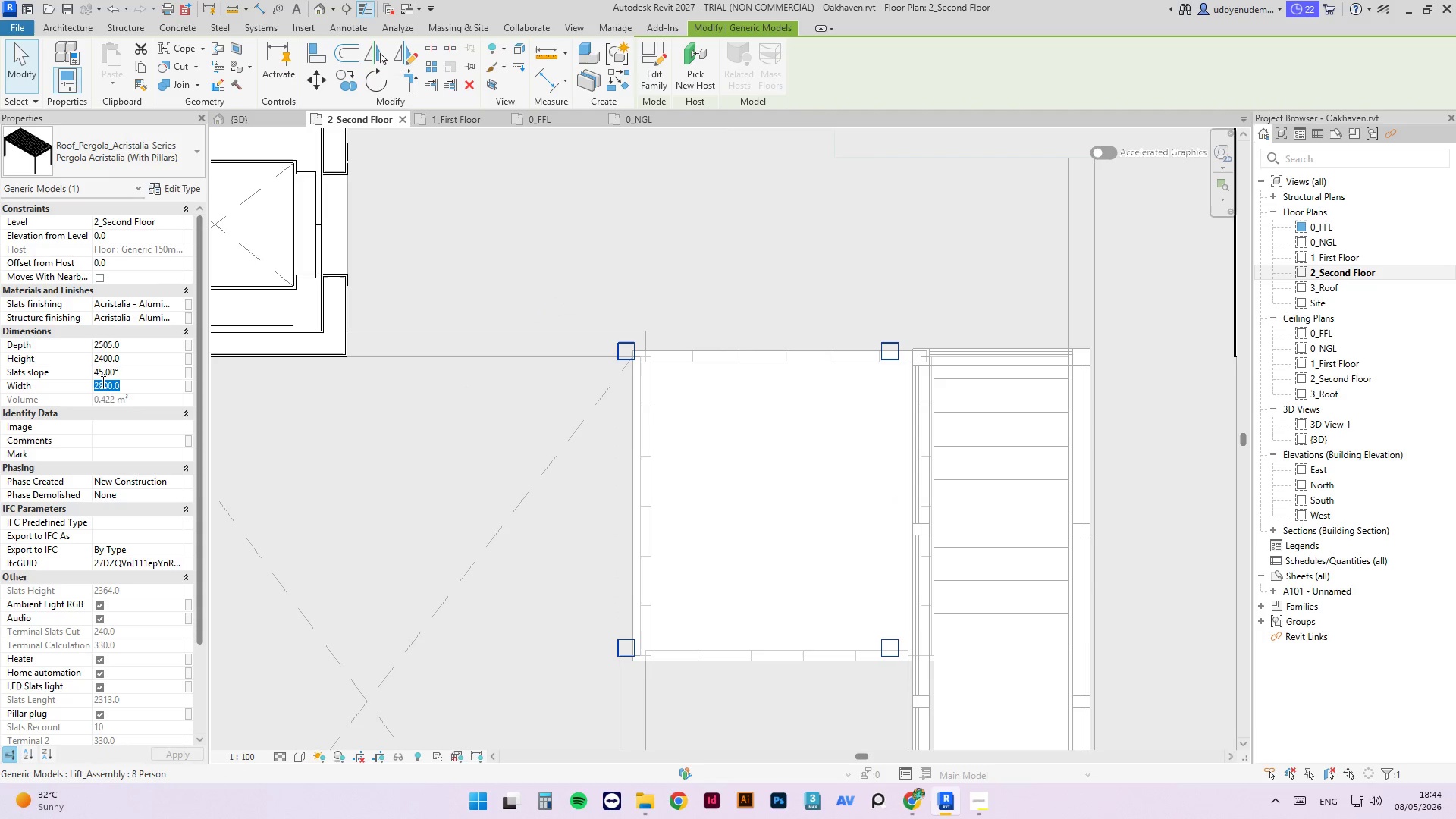 
key(Numpad3)
 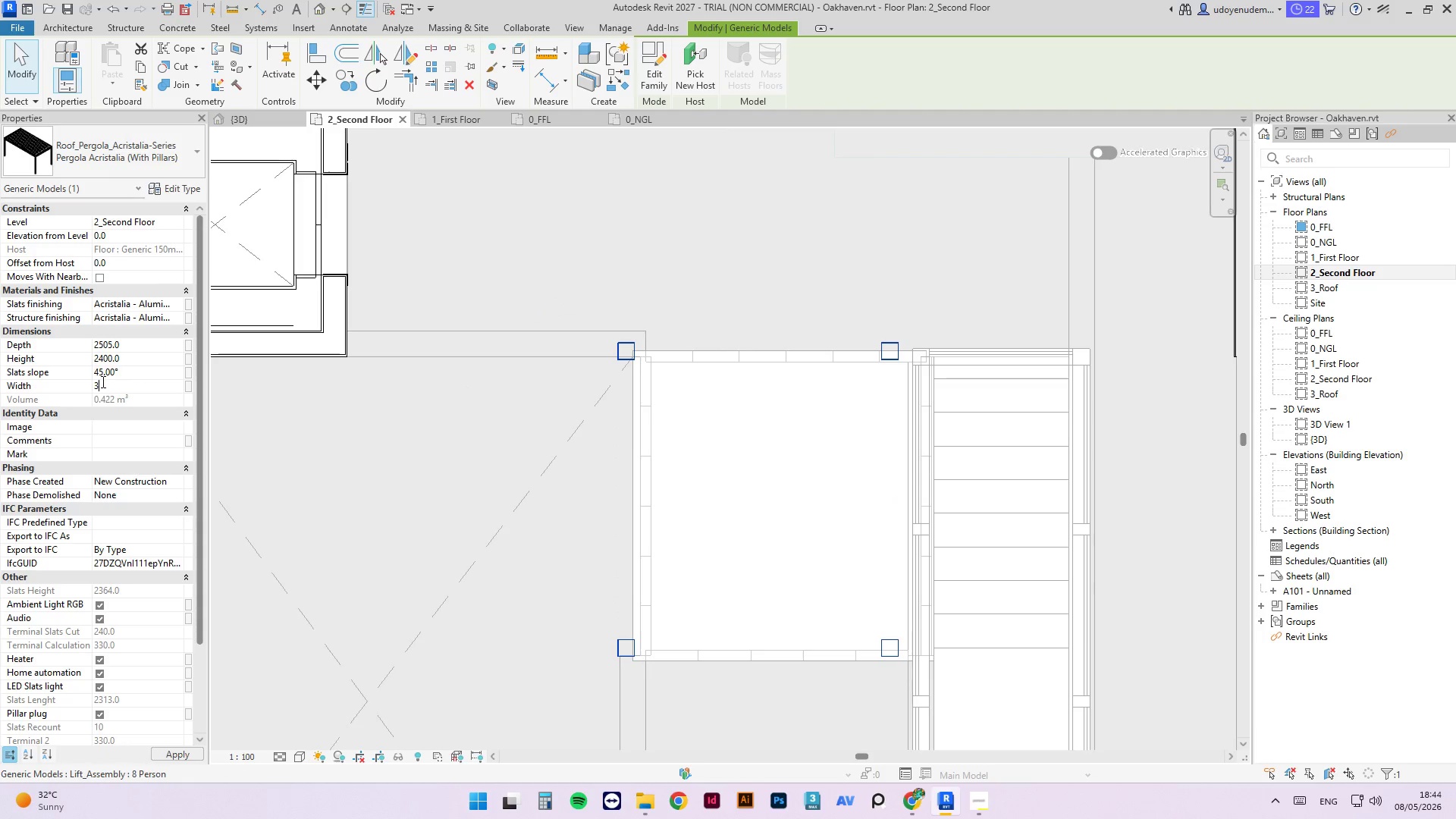 
key(Numpad0)
 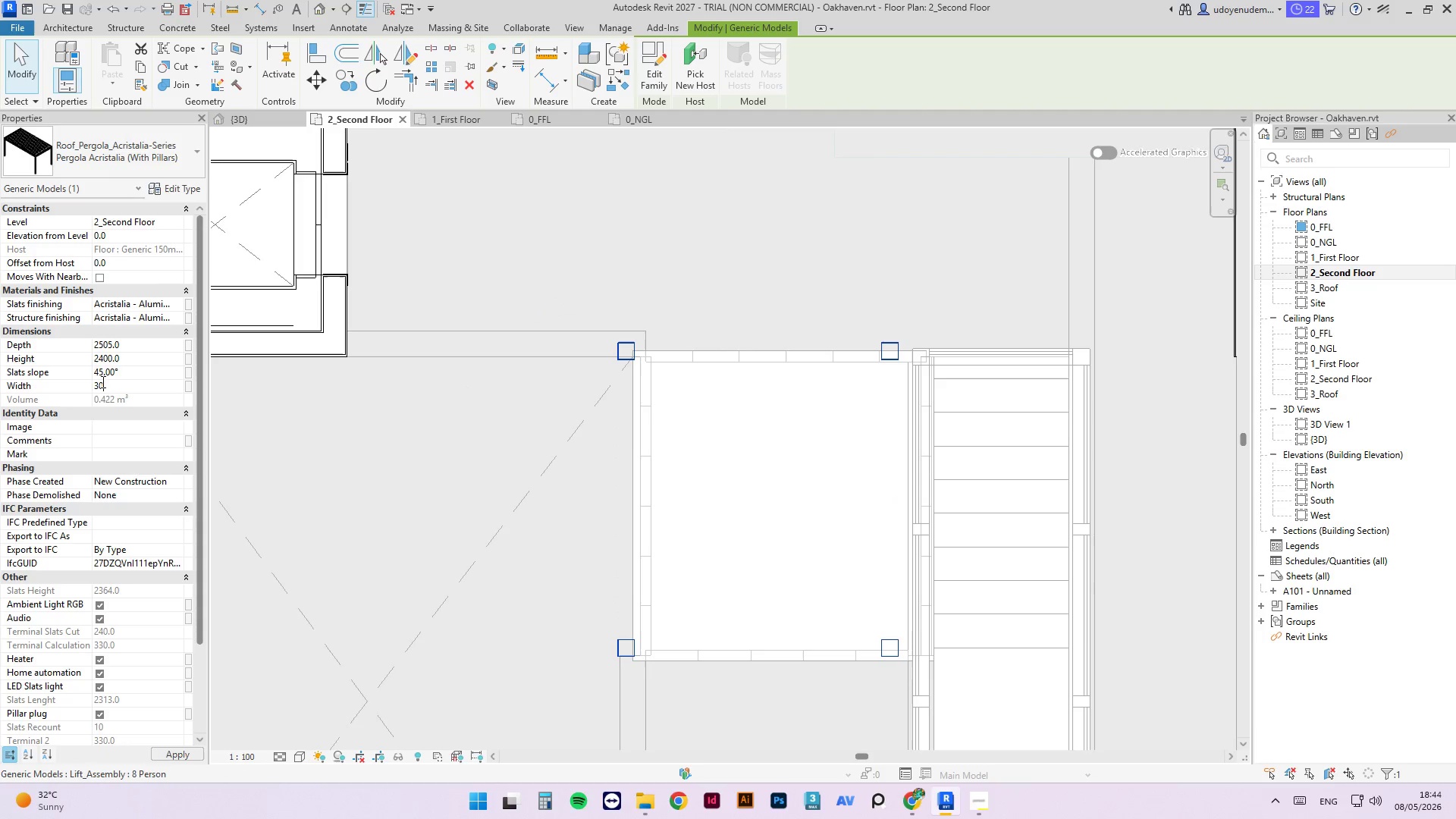 
key(Numpad0)
 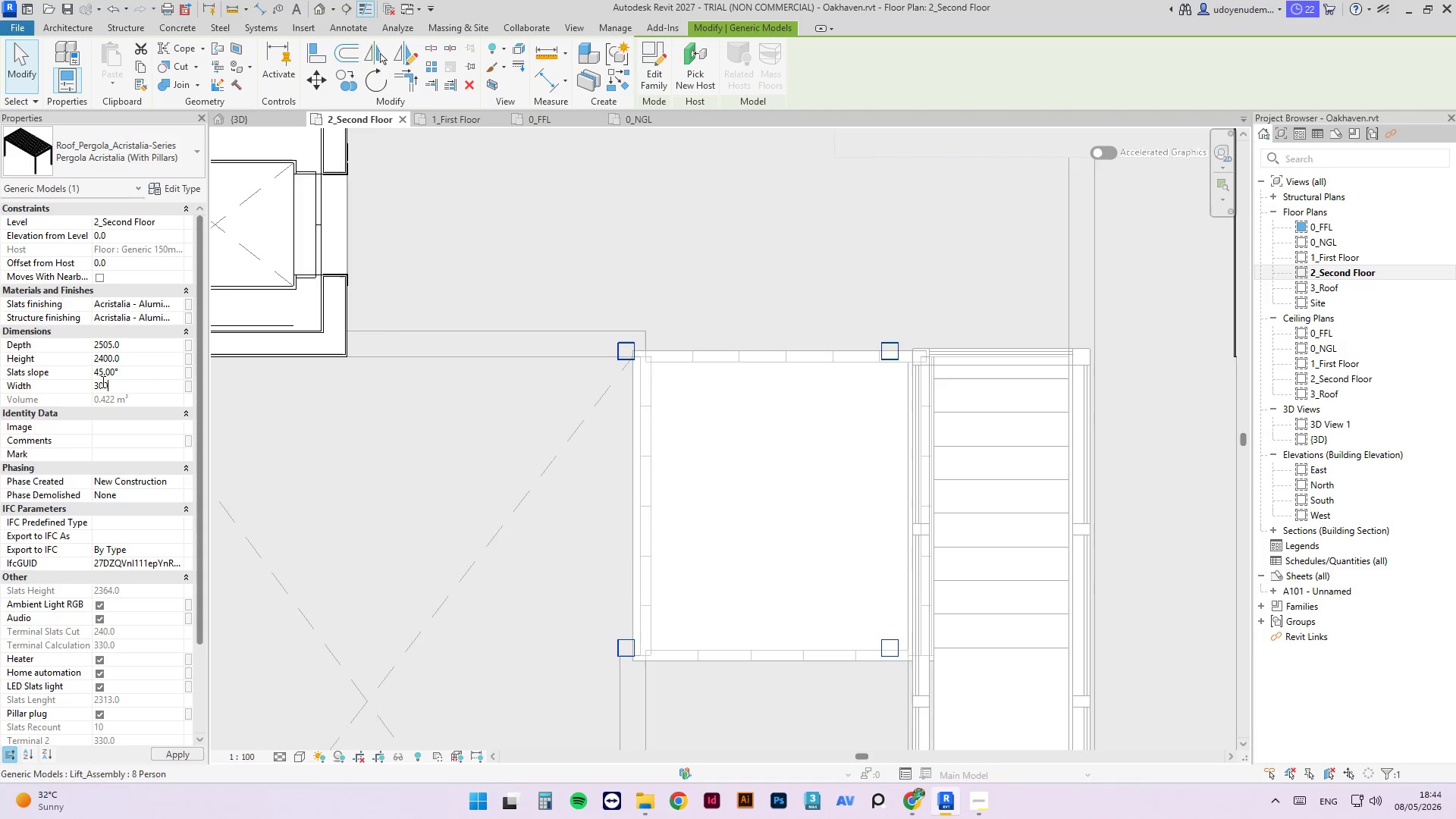 
key(Numpad0)
 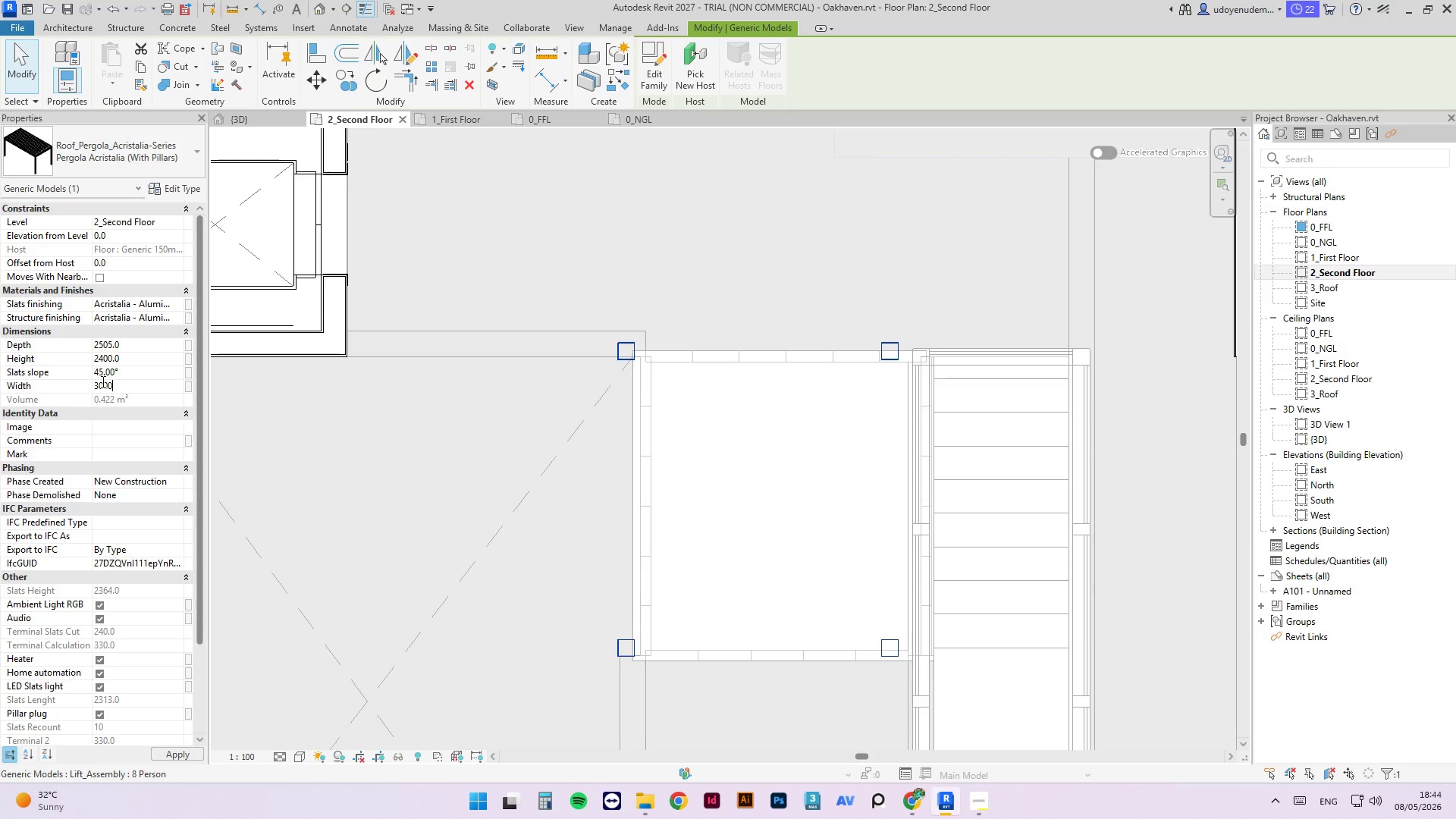 
key(NumpadEnter)
 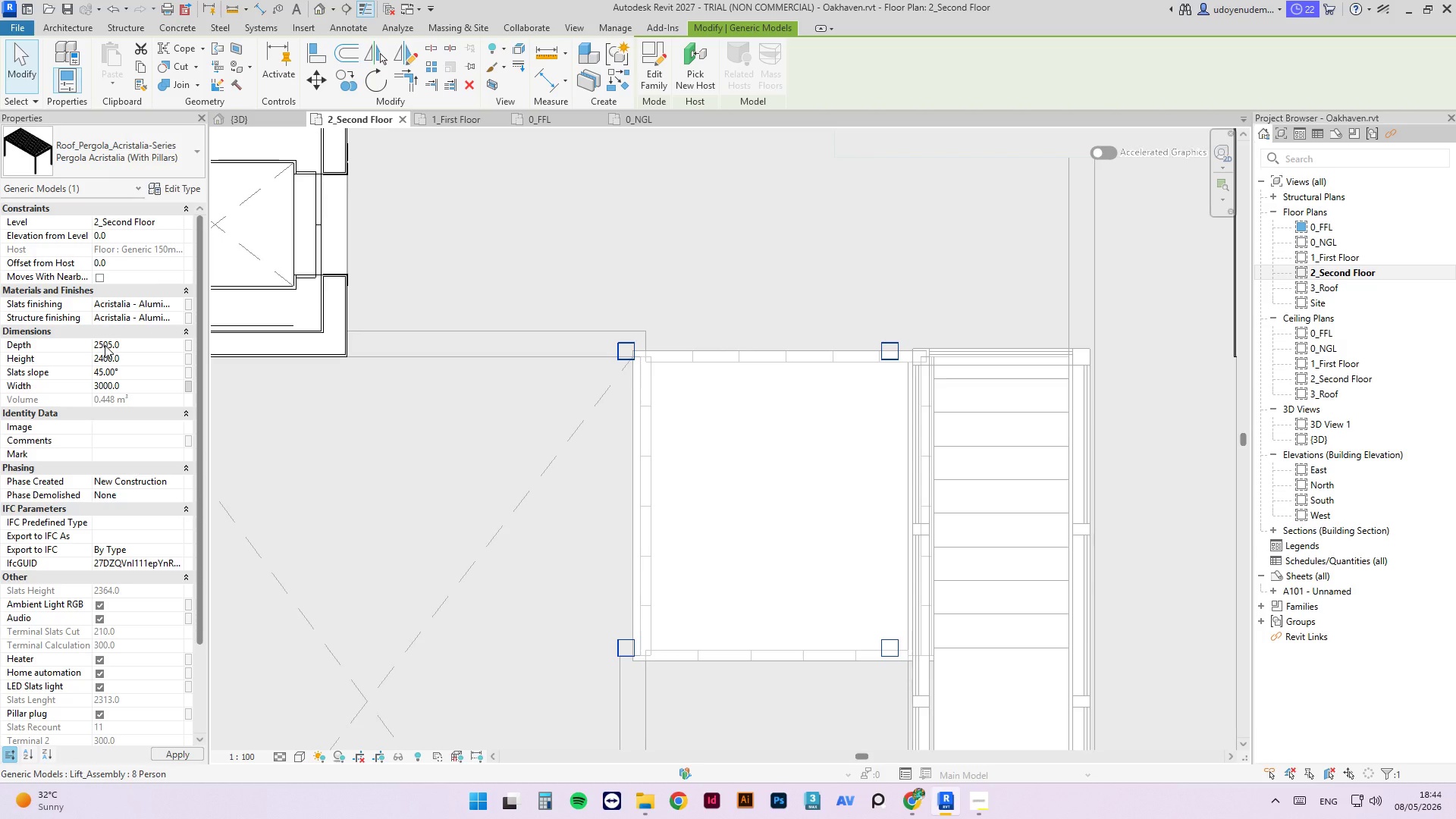 
wait(5.33)
 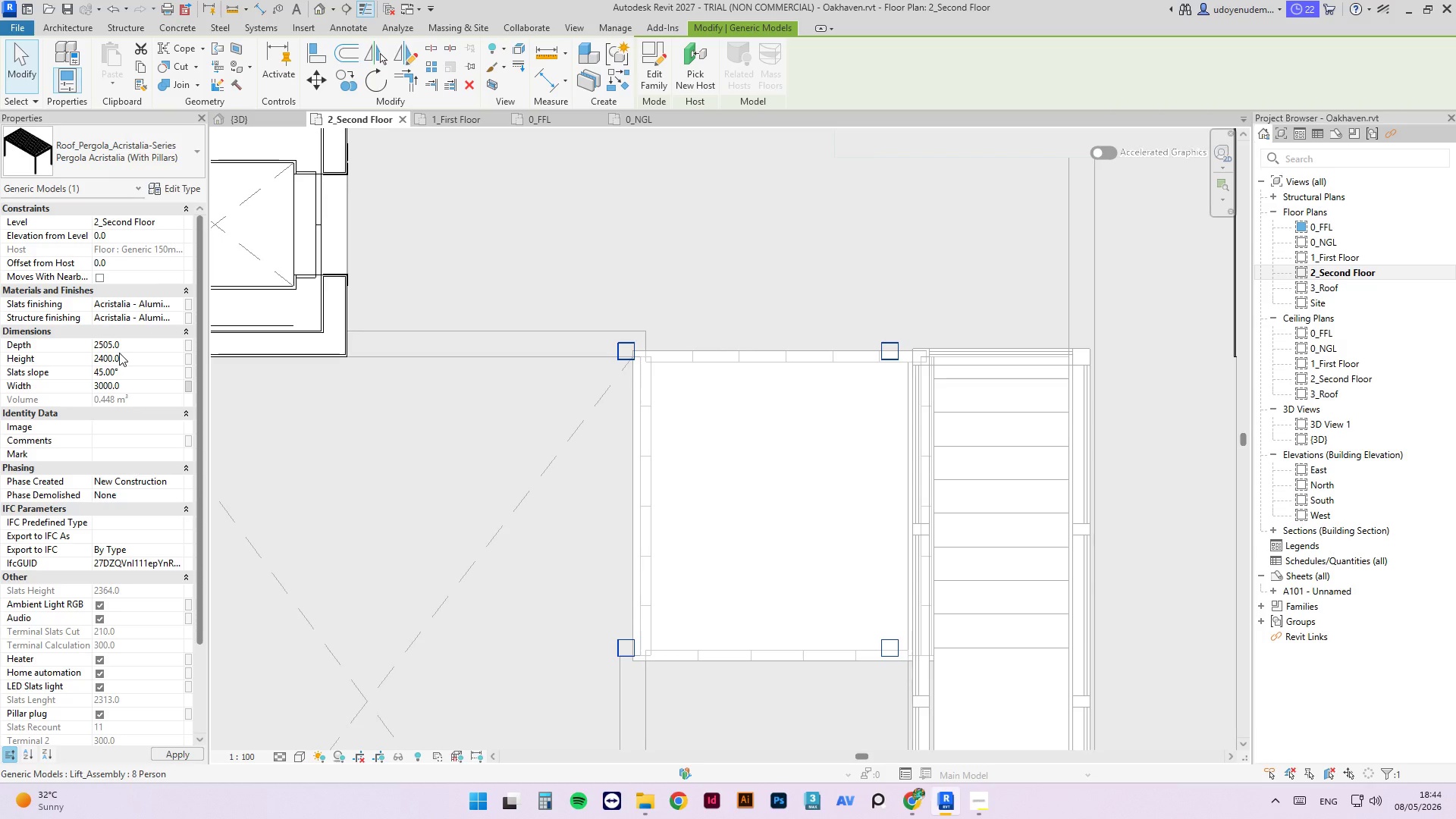 
double_click([105, 345])
 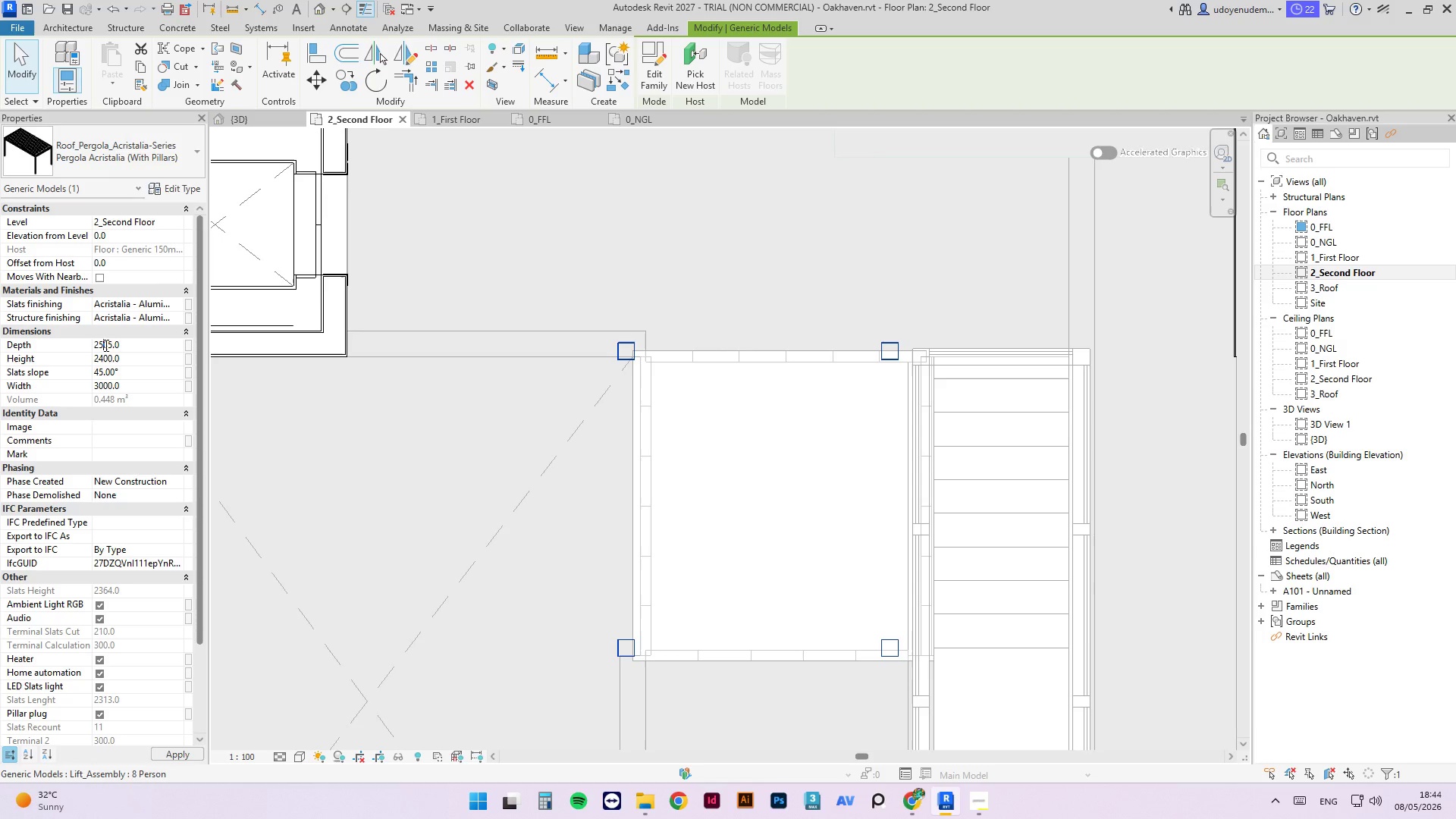 
triple_click([105, 345])
 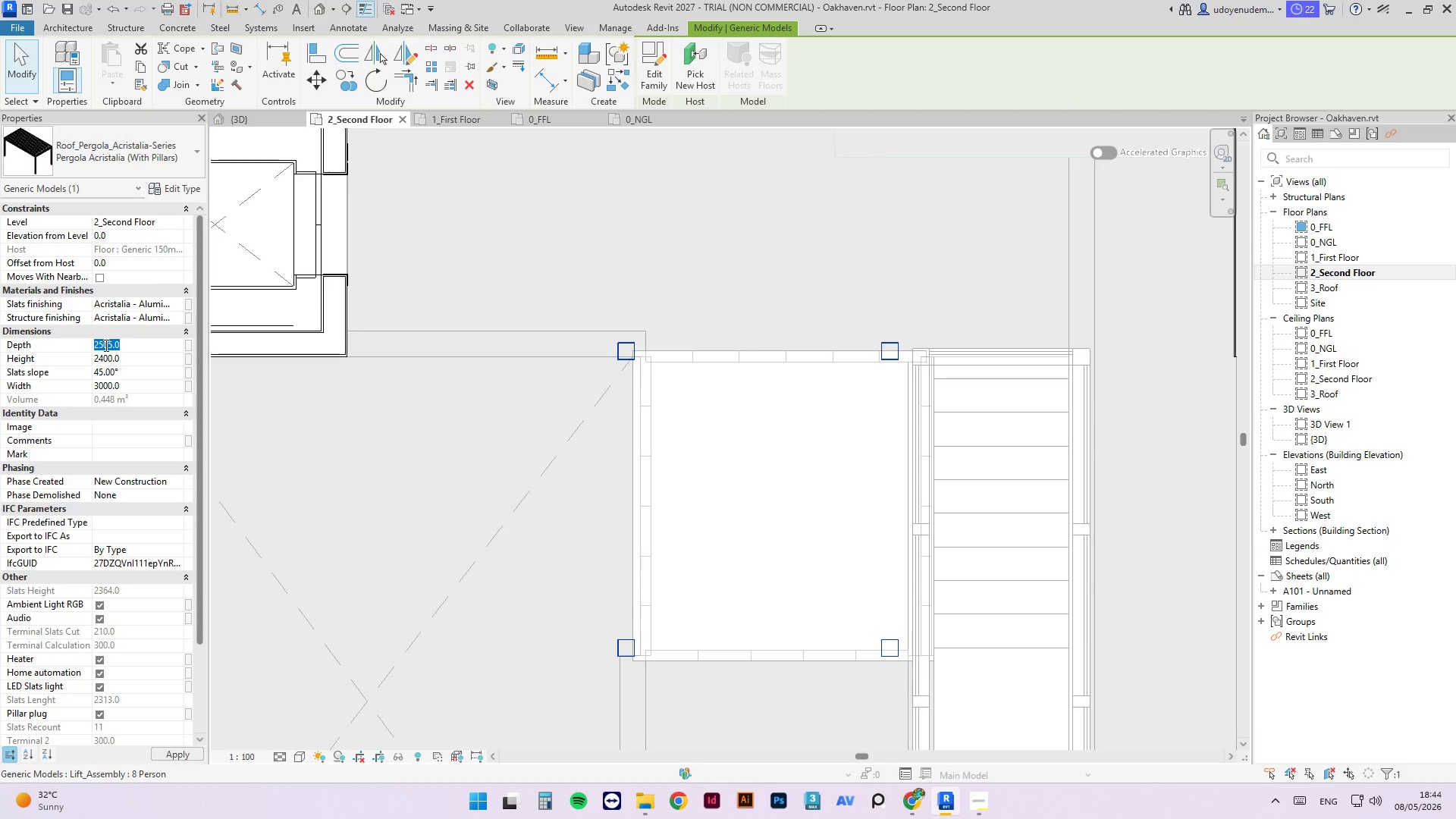 
key(Numpad3)
 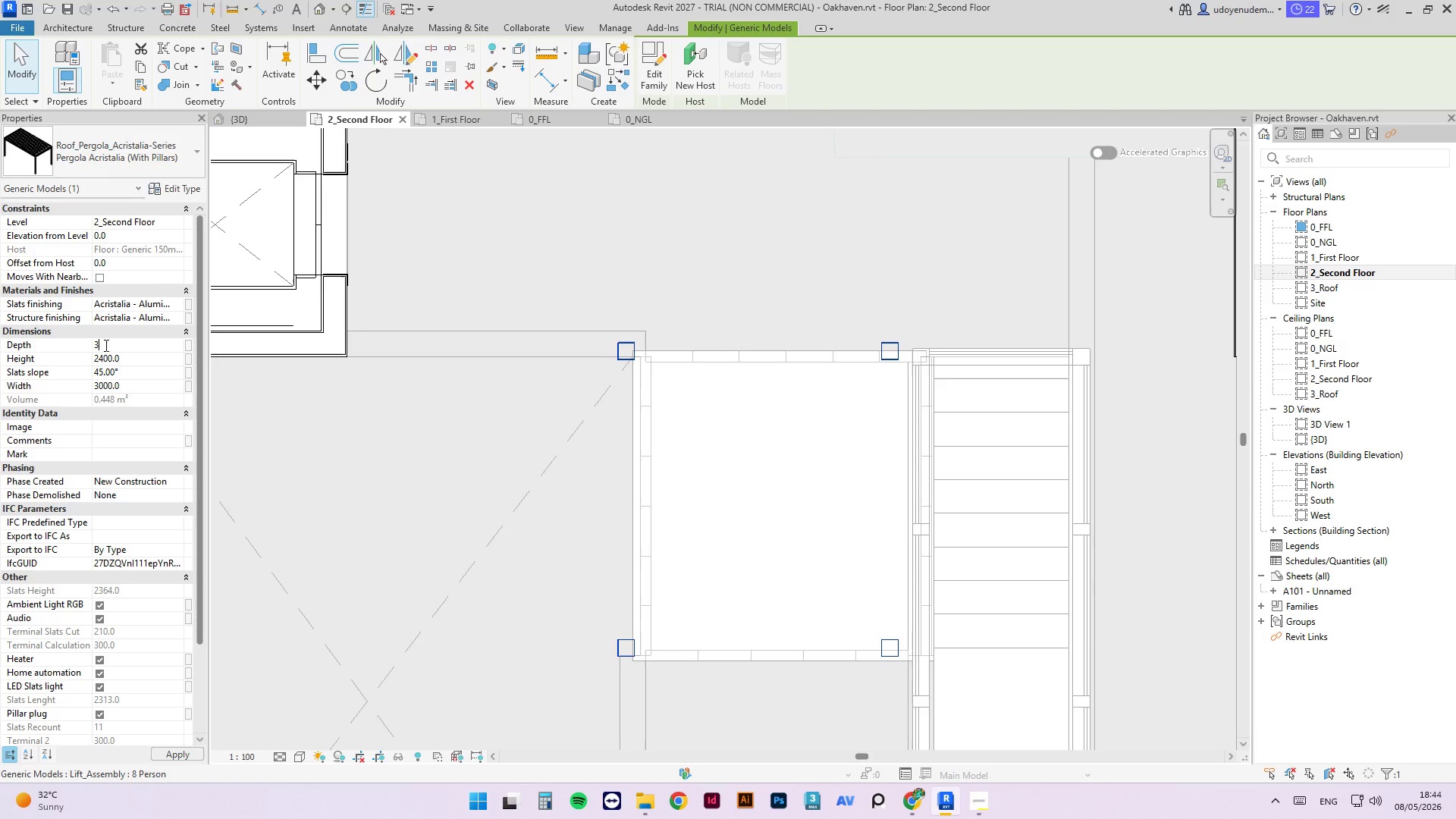 
key(Numpad0)
 